 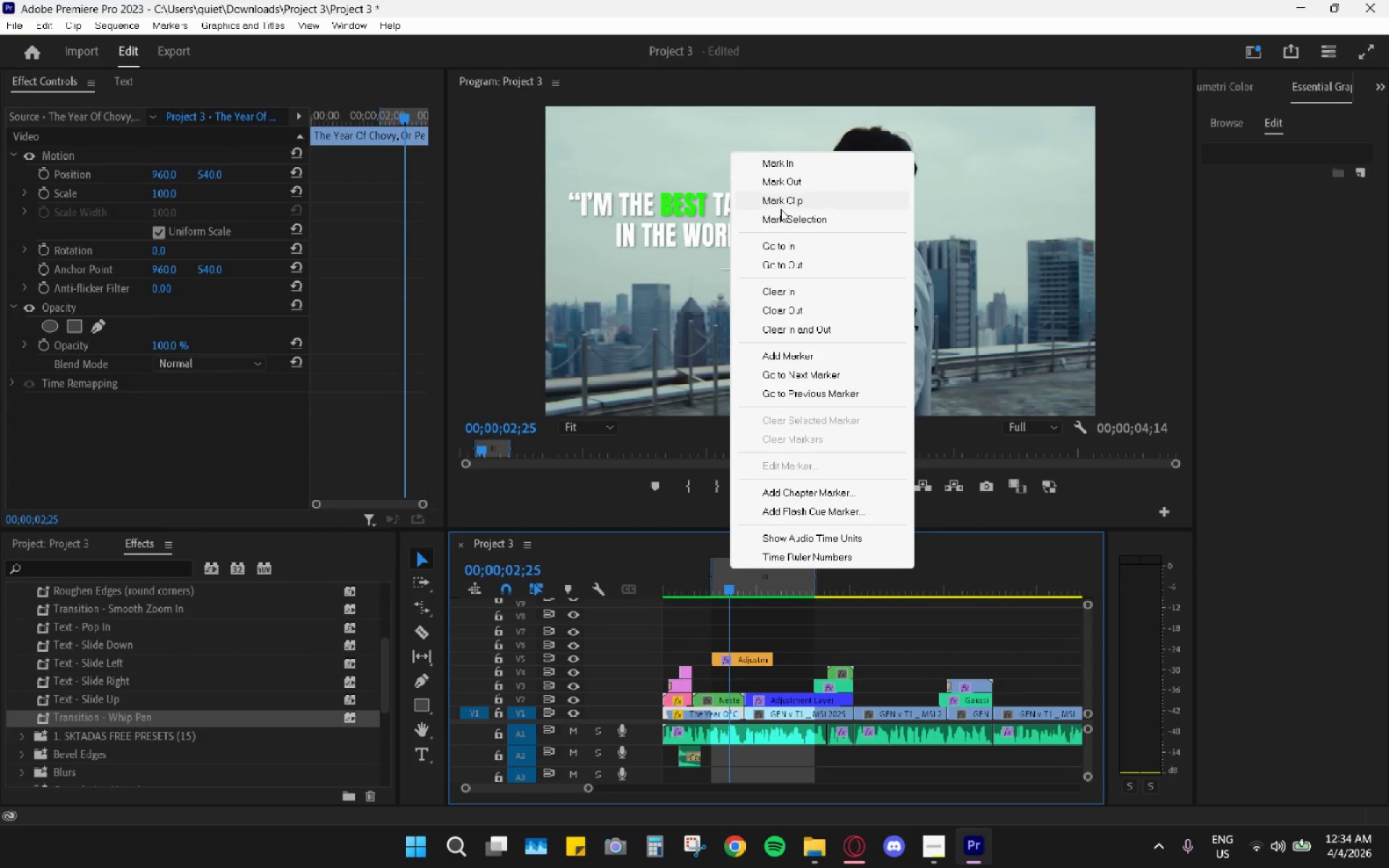 
left_click_drag(start_coordinate=[695, 579], to_coordinate=[511, 594])
 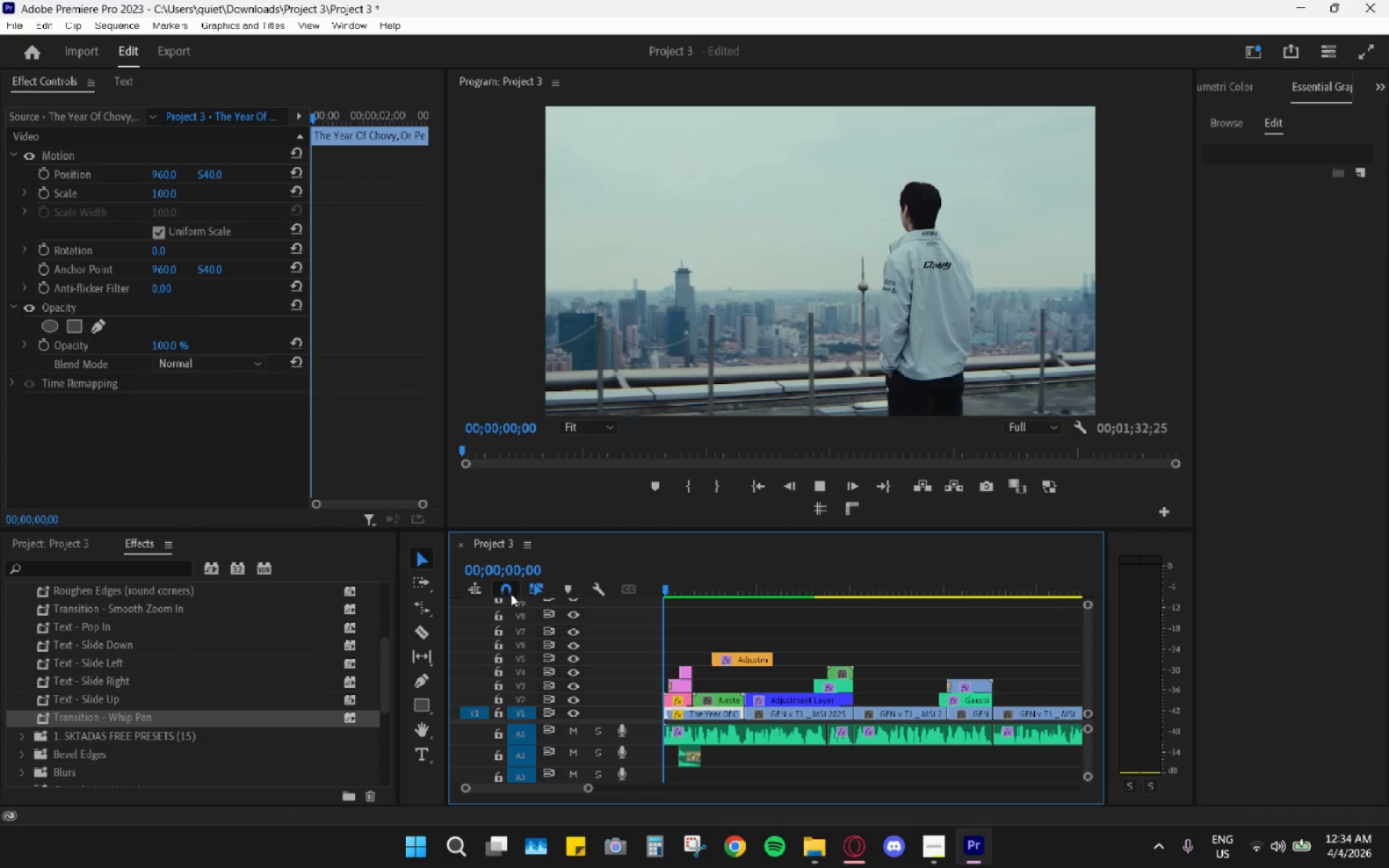 
key(Space)
 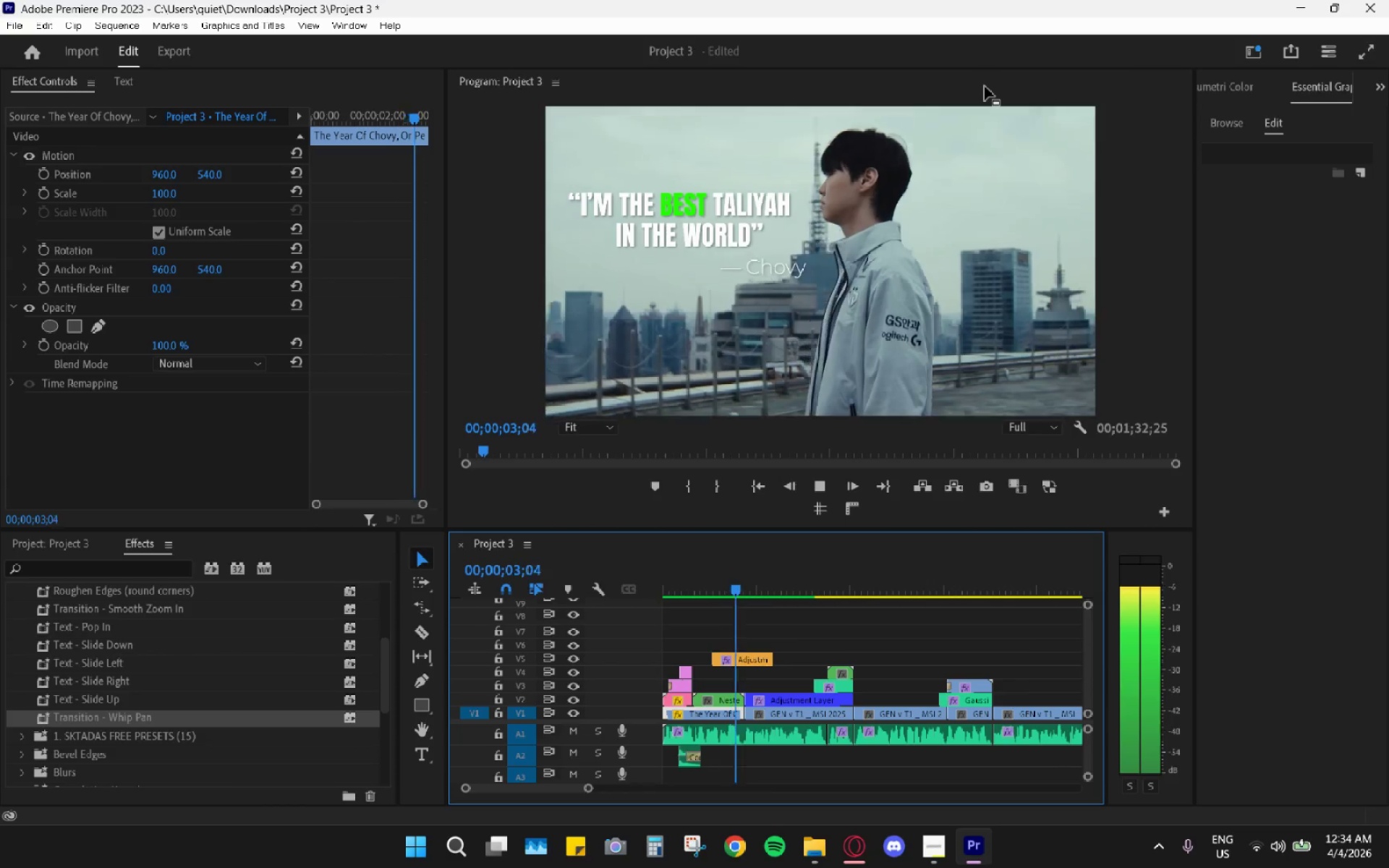 
wait(8.11)
 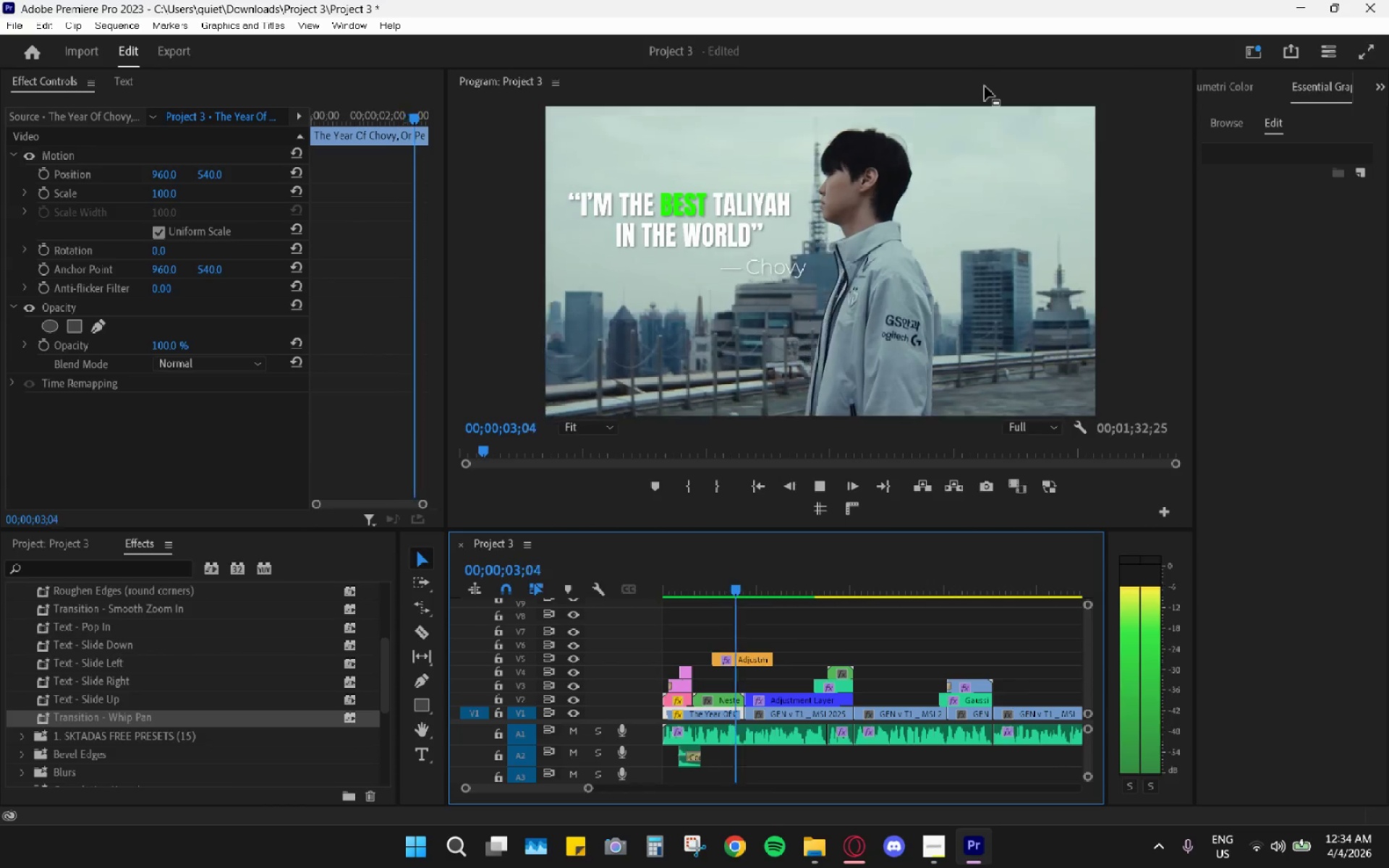 
key(Space)
 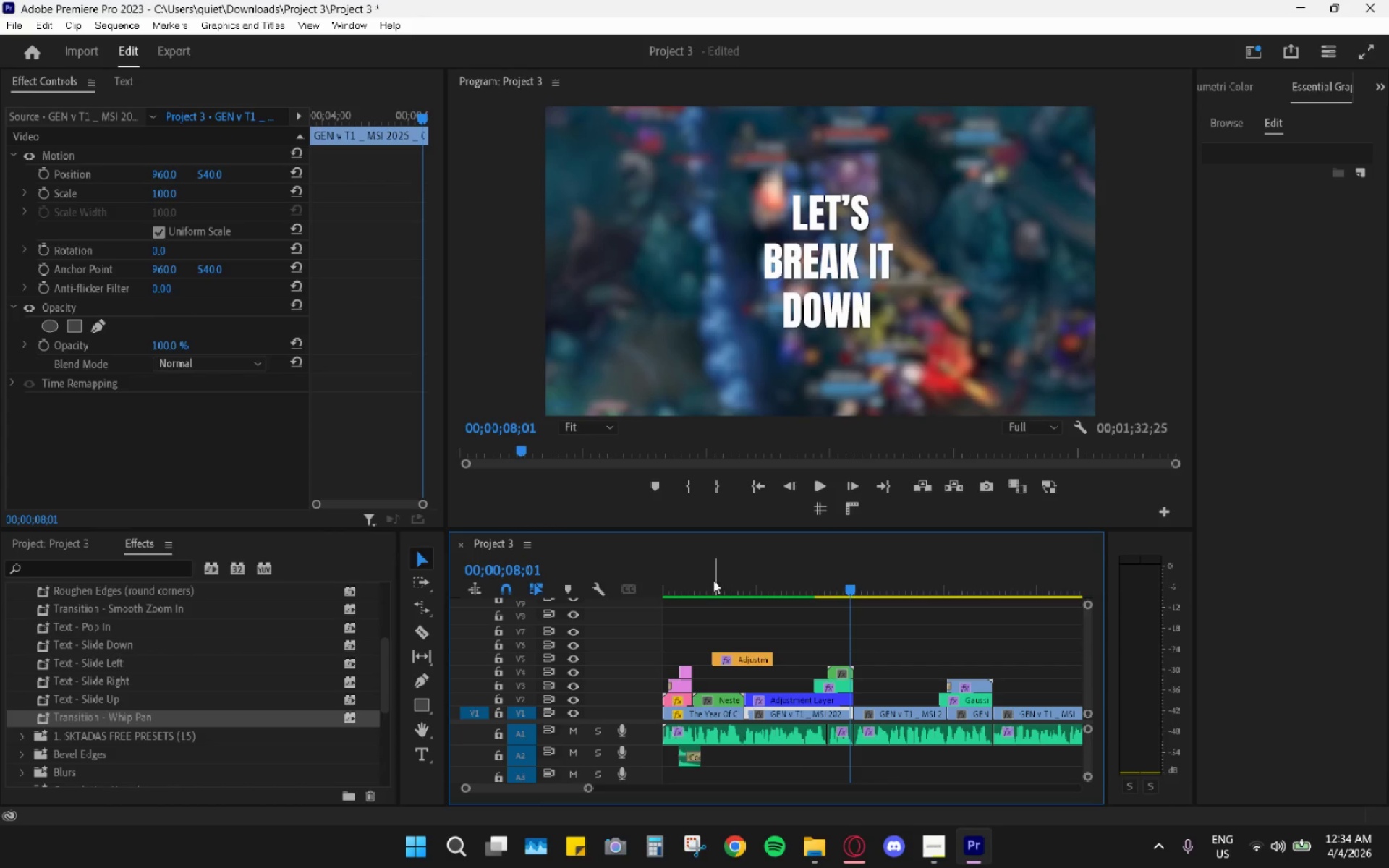 
left_click_drag(start_coordinate=[710, 574], to_coordinate=[610, 570])
 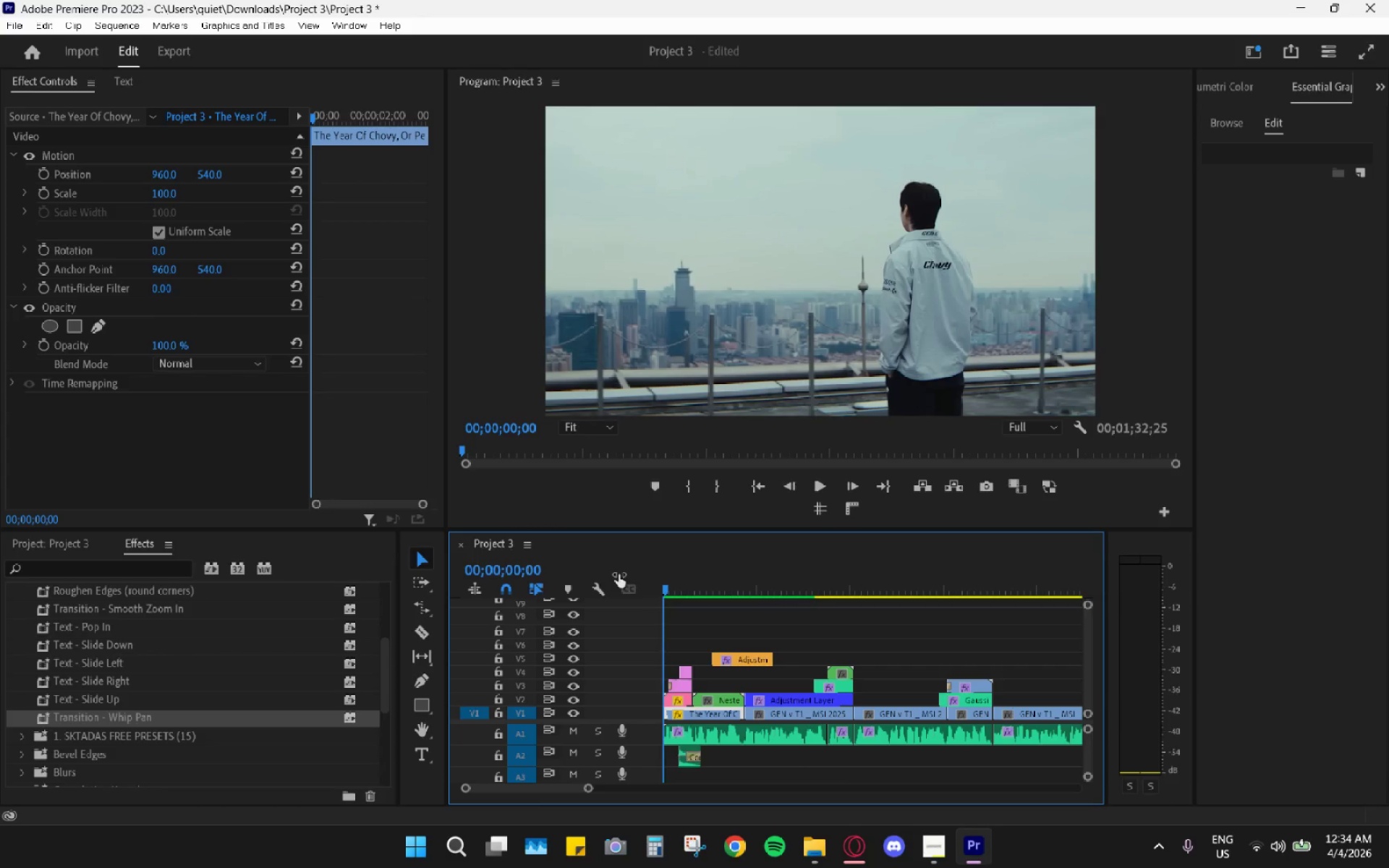 
key(Space)
 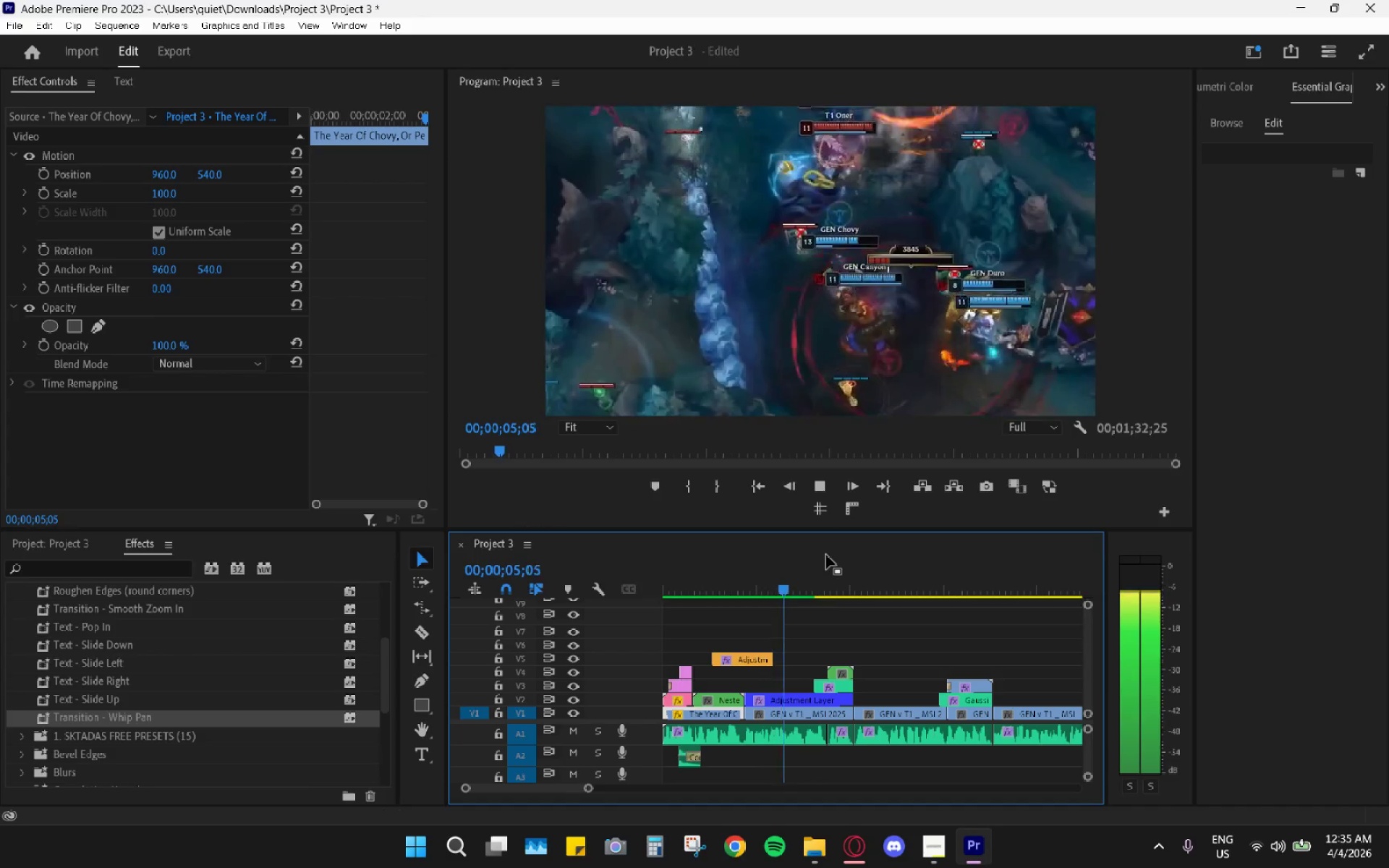 
wait(7.06)
 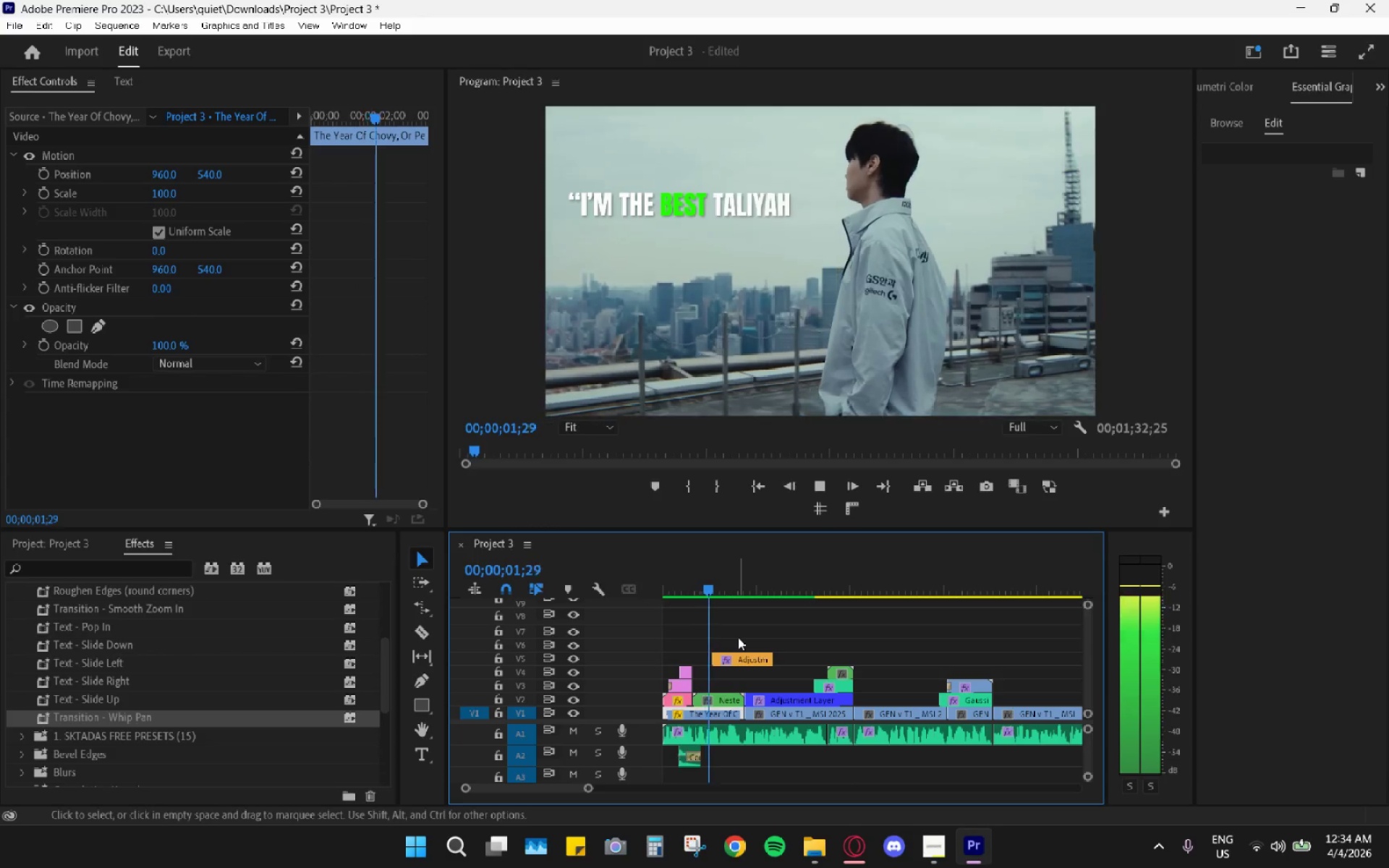 
key(Space)
 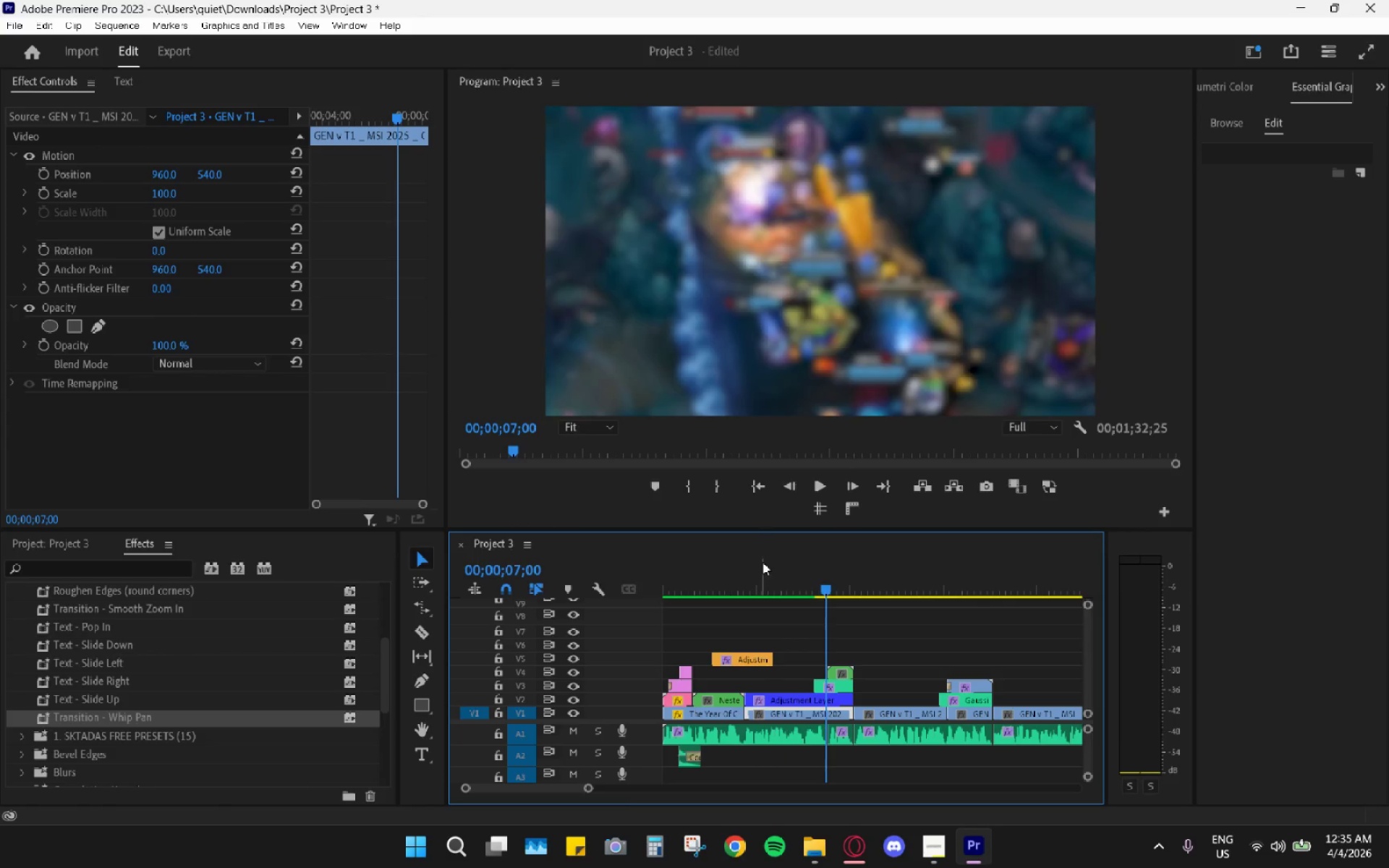 
left_click_drag(start_coordinate=[761, 569], to_coordinate=[637, 572])
 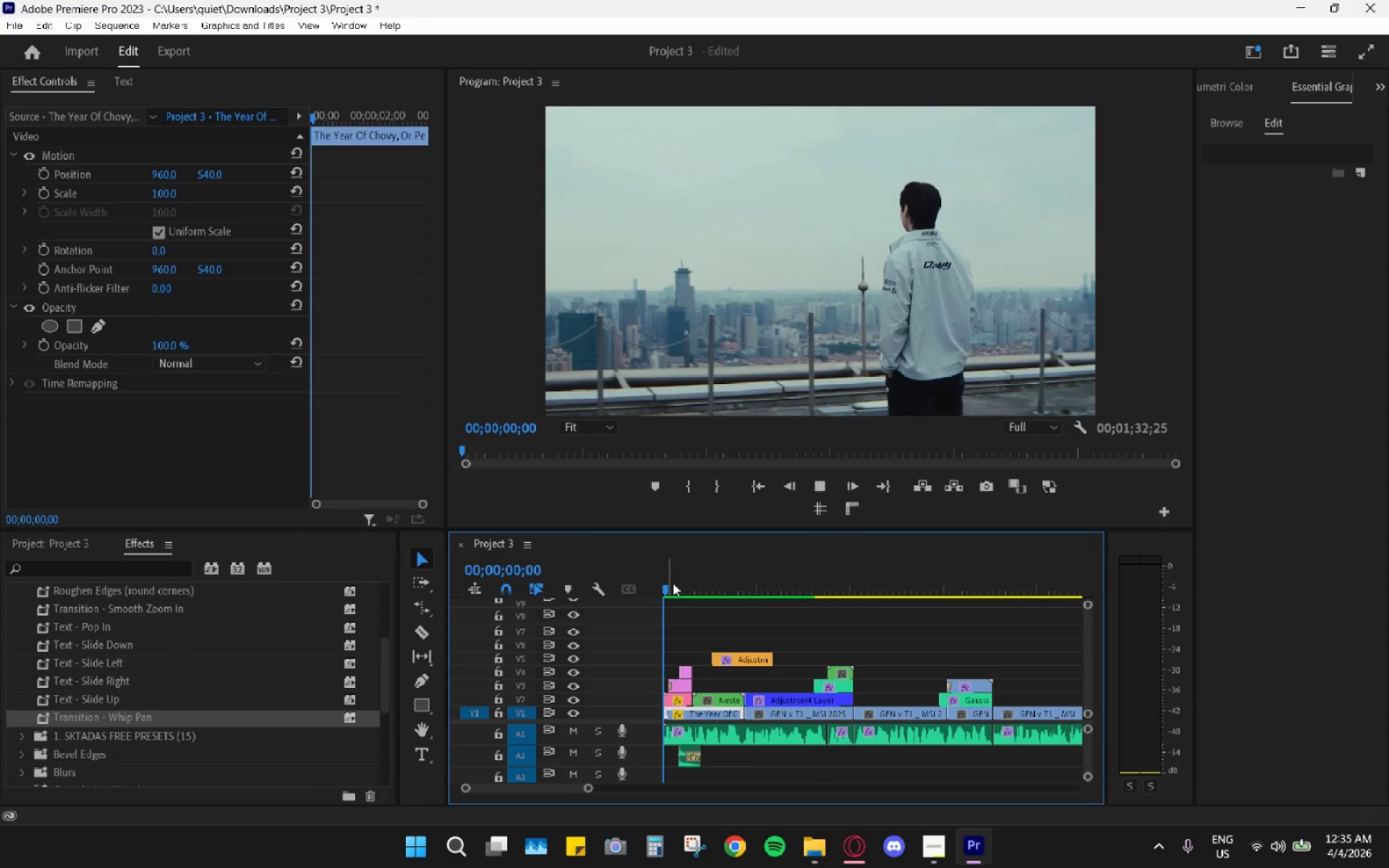 
key(Space)
 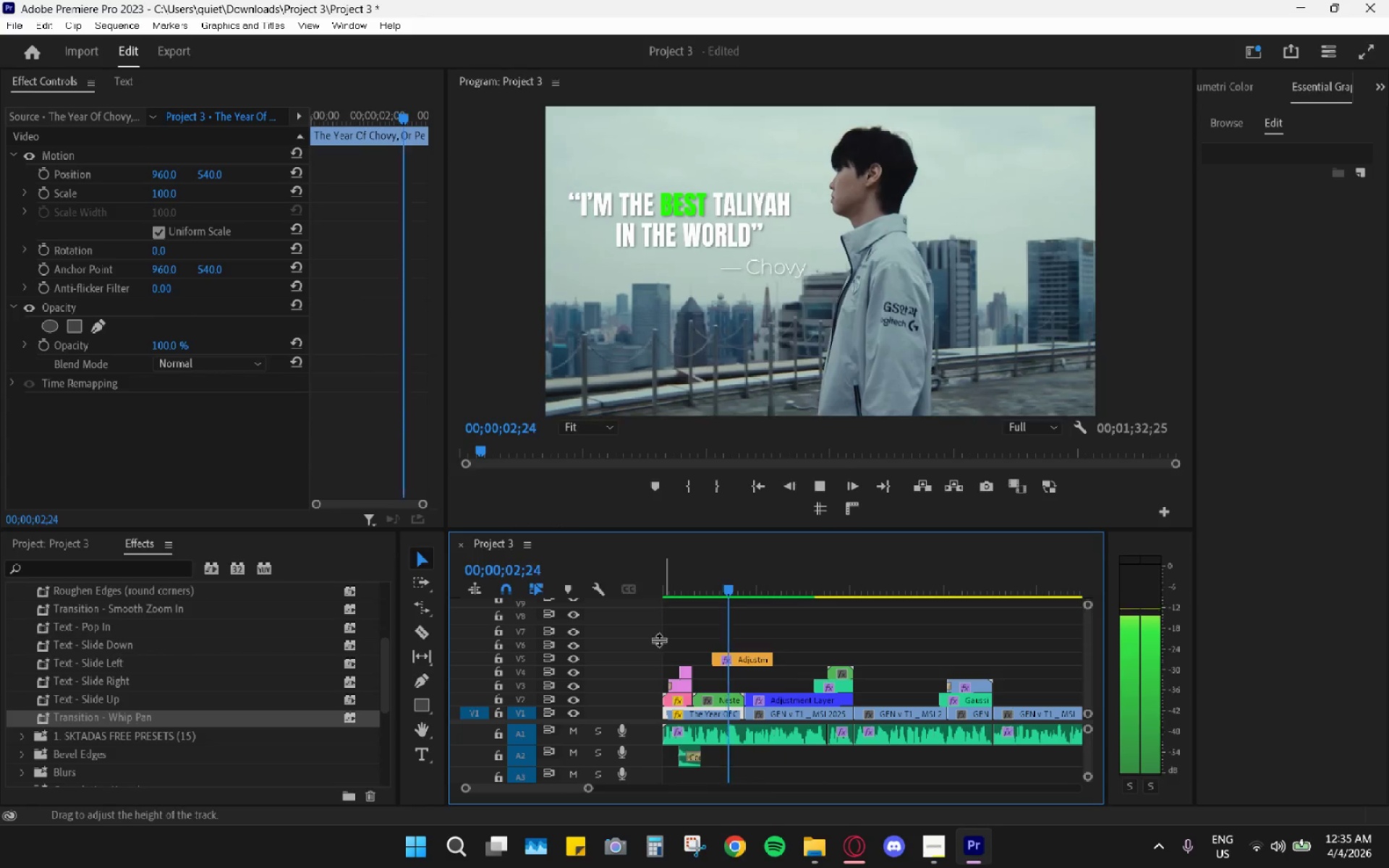 
key(Space)
 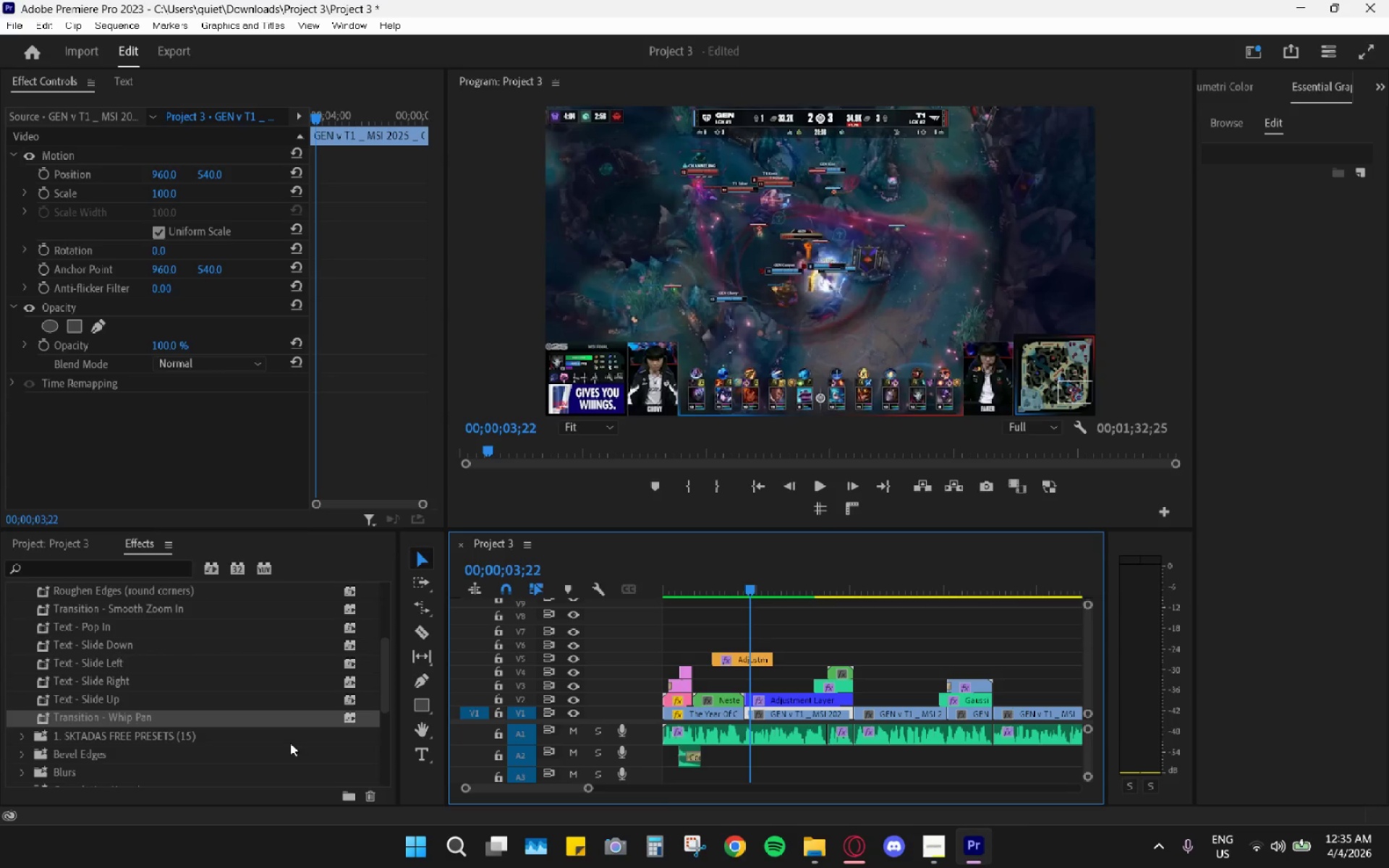 
scroll: coordinate [45, 642], scroll_direction: up, amount: 13.0
 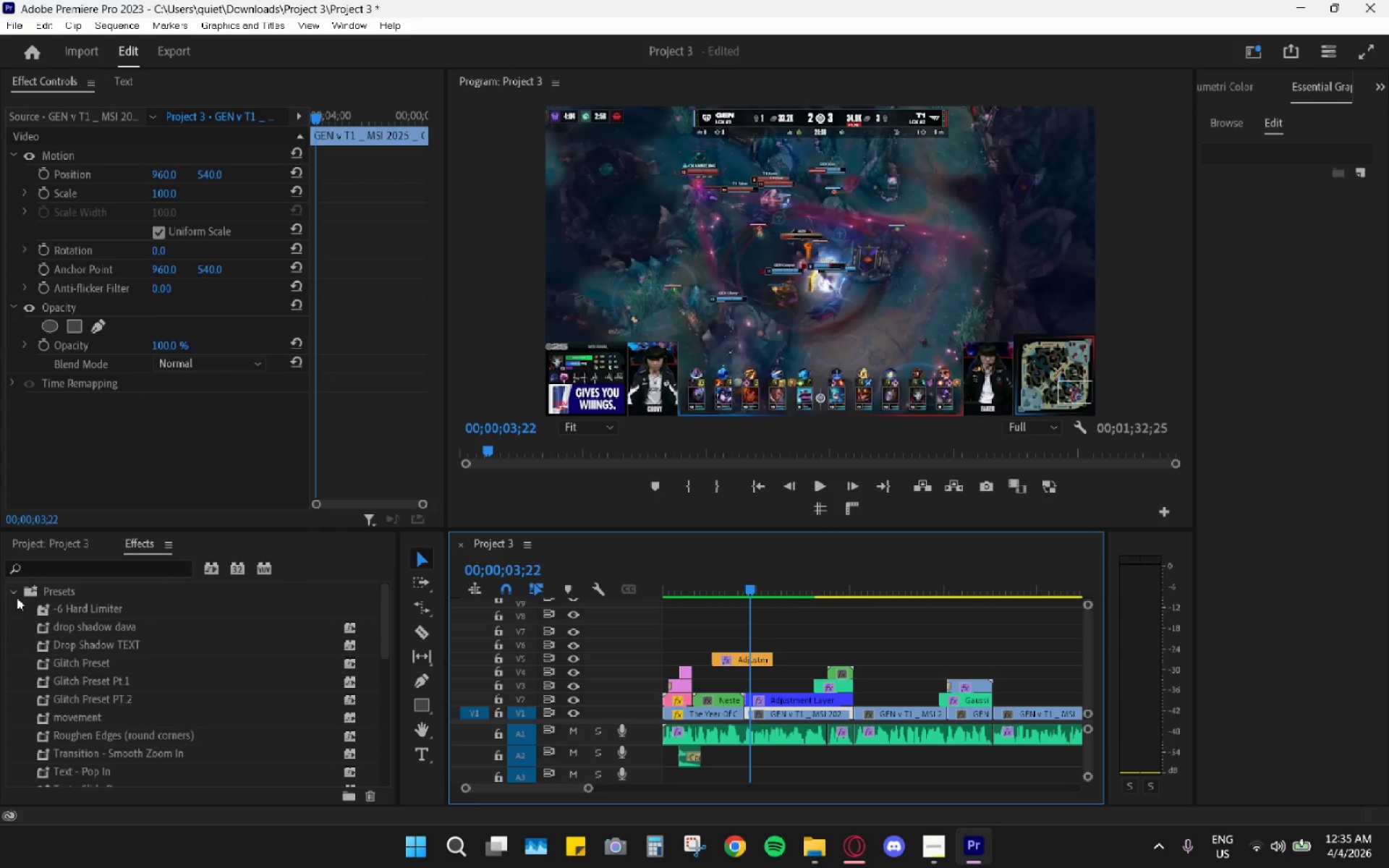 
left_click([14, 592])
 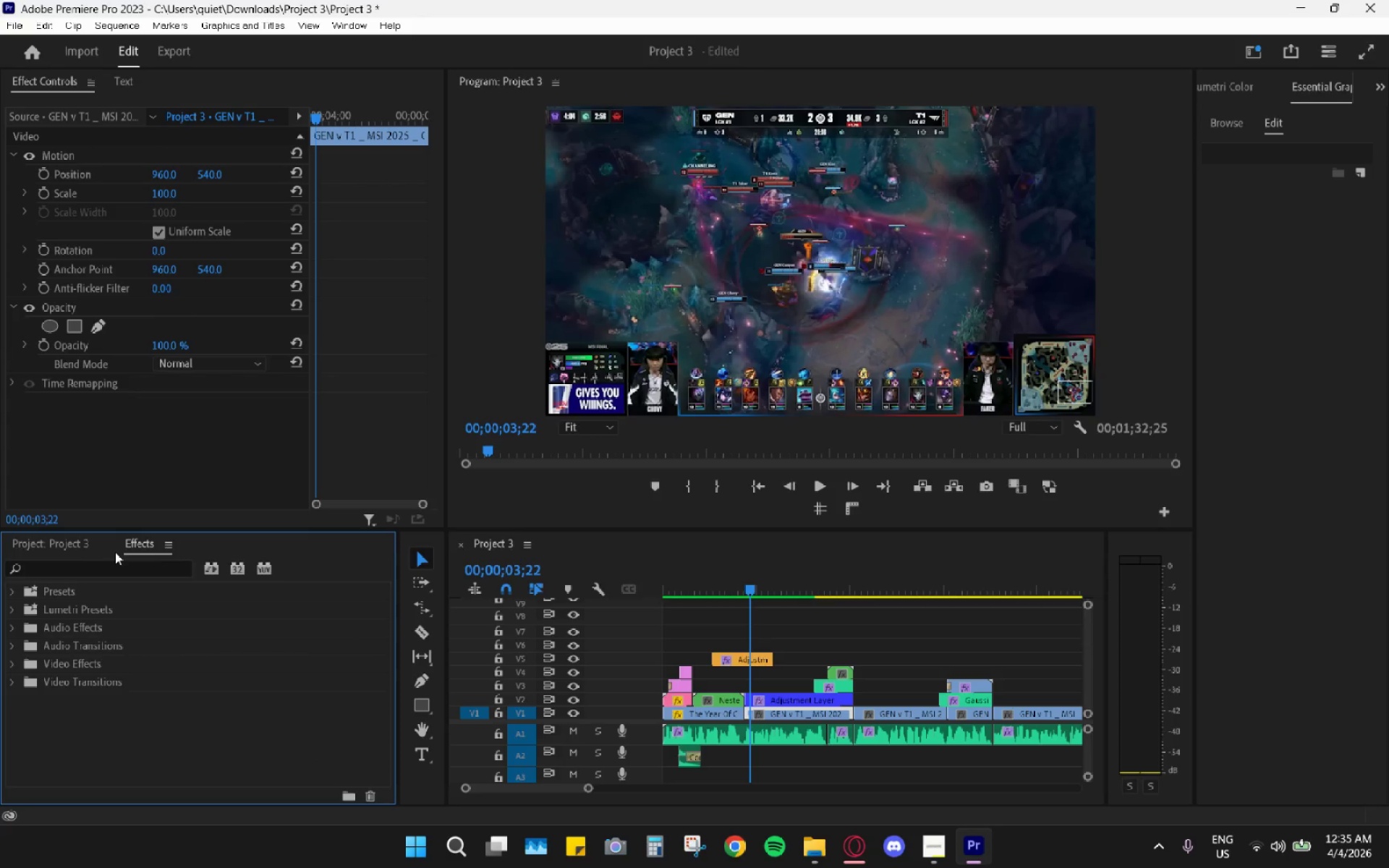 
left_click([69, 549])
 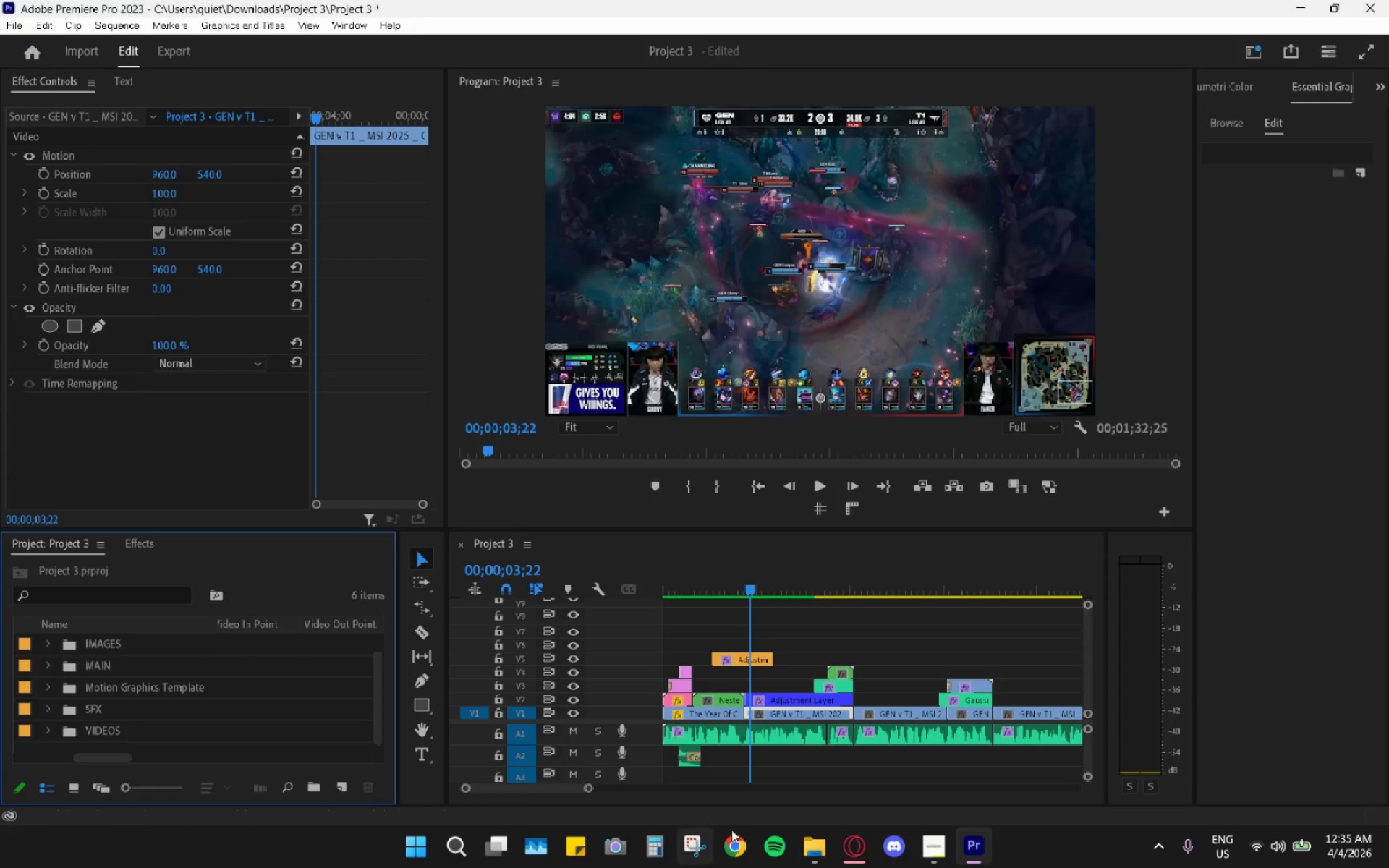 
left_click([823, 853])
 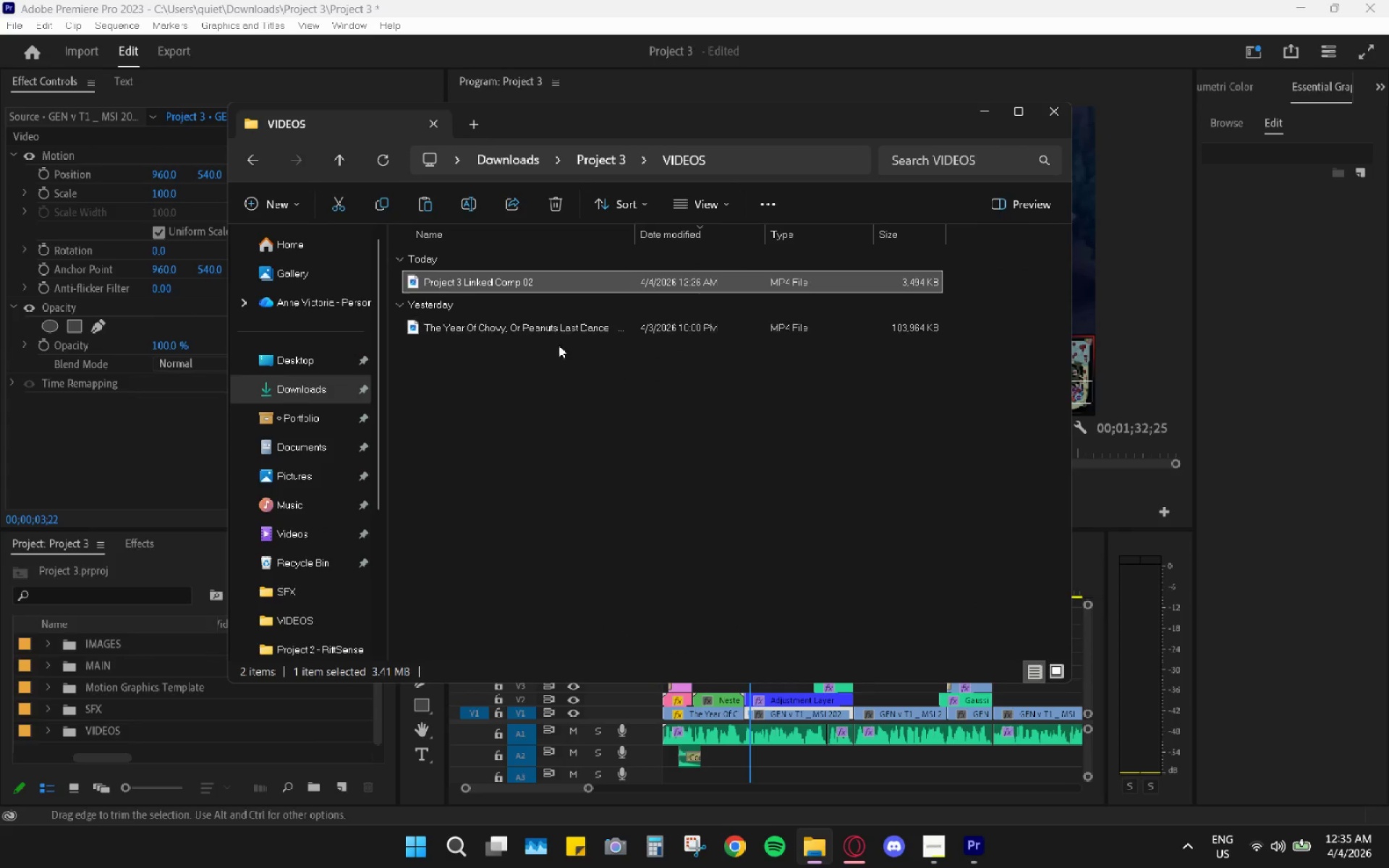 
left_click_drag(start_coordinate=[523, 411], to_coordinate=[505, 391])
 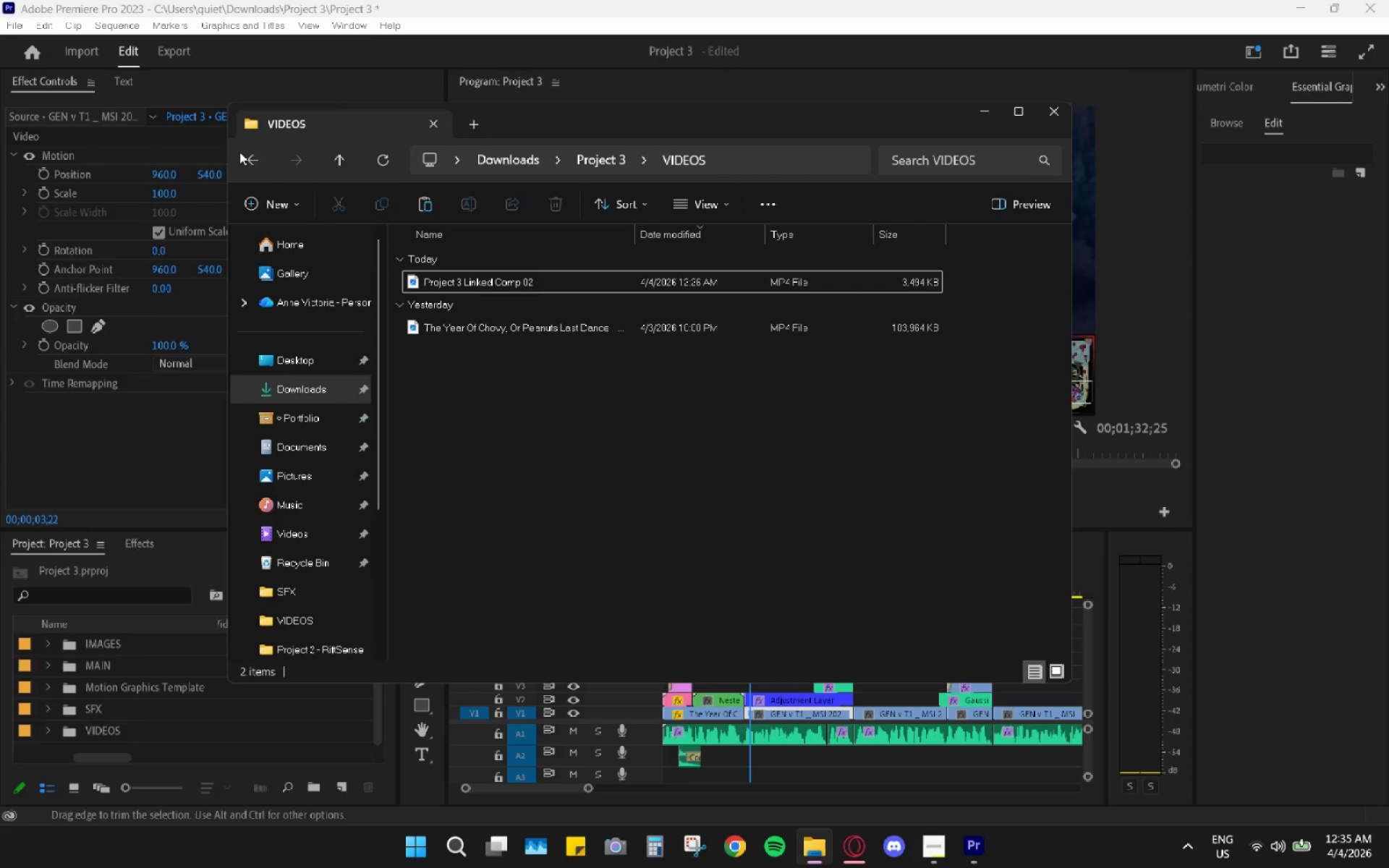 
left_click_drag(start_coordinate=[249, 156], to_coordinate=[252, 158])
 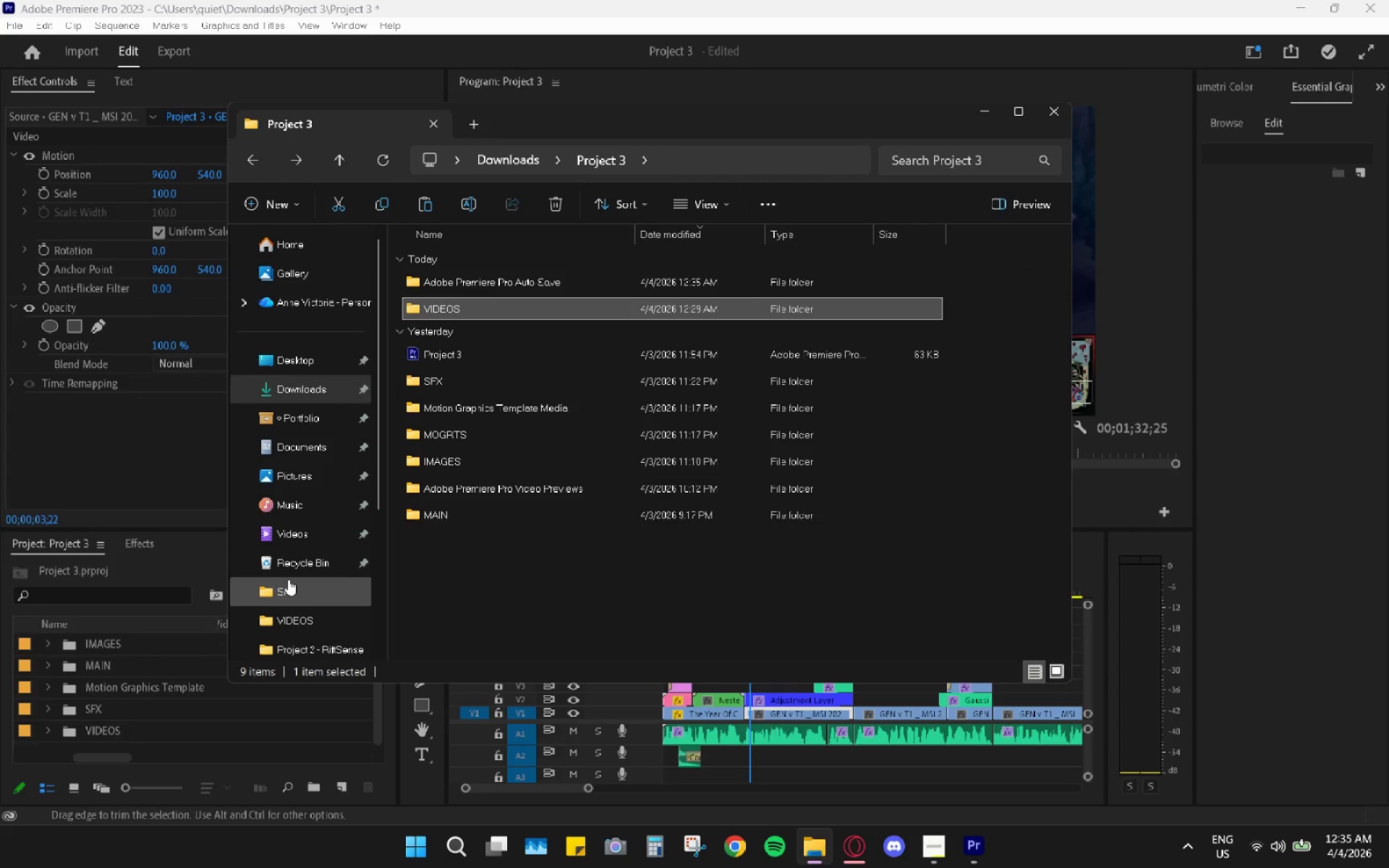 
scroll: coordinate [289, 582], scroll_direction: down, amount: 2.0
 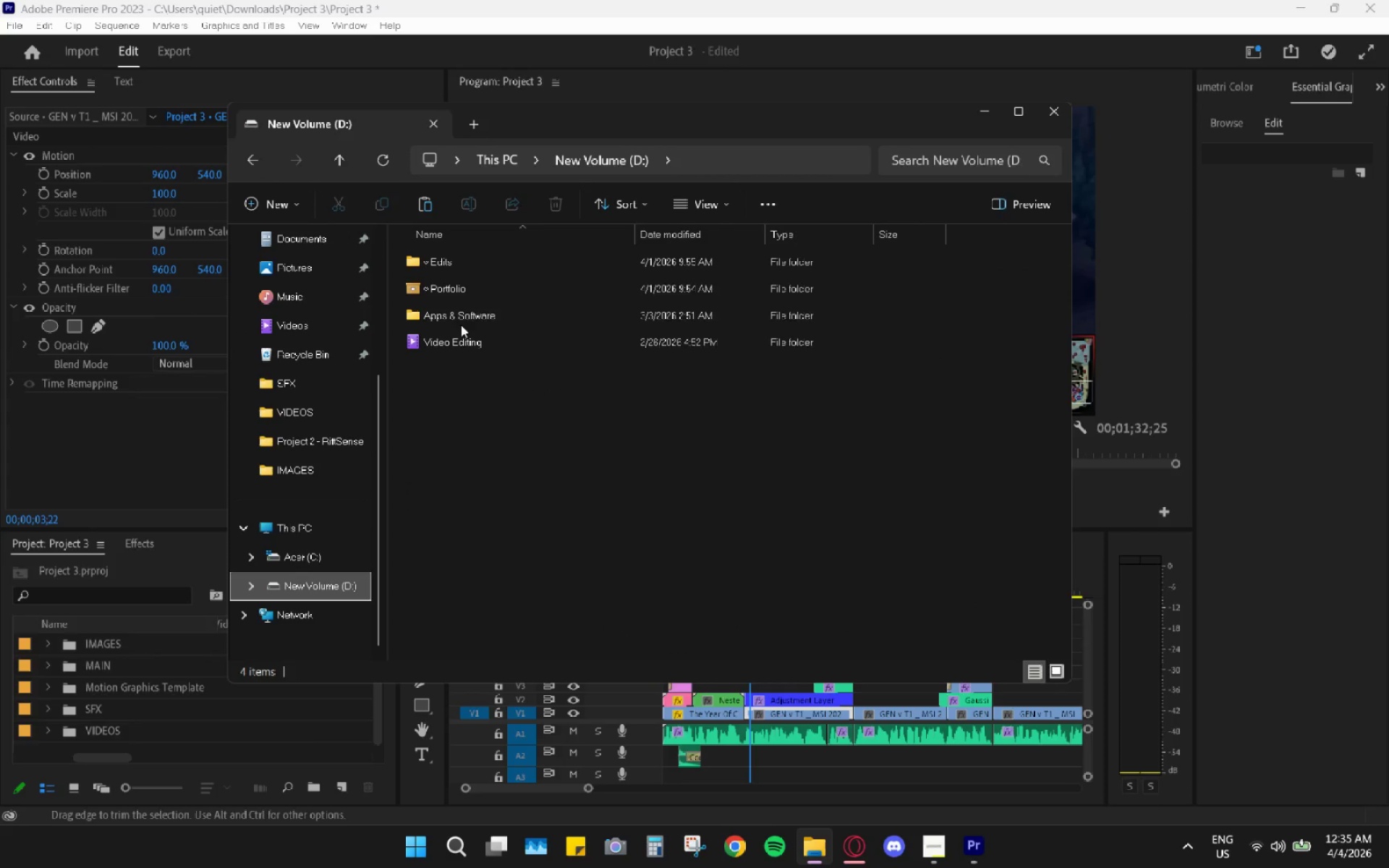 
double_click([463, 312])
 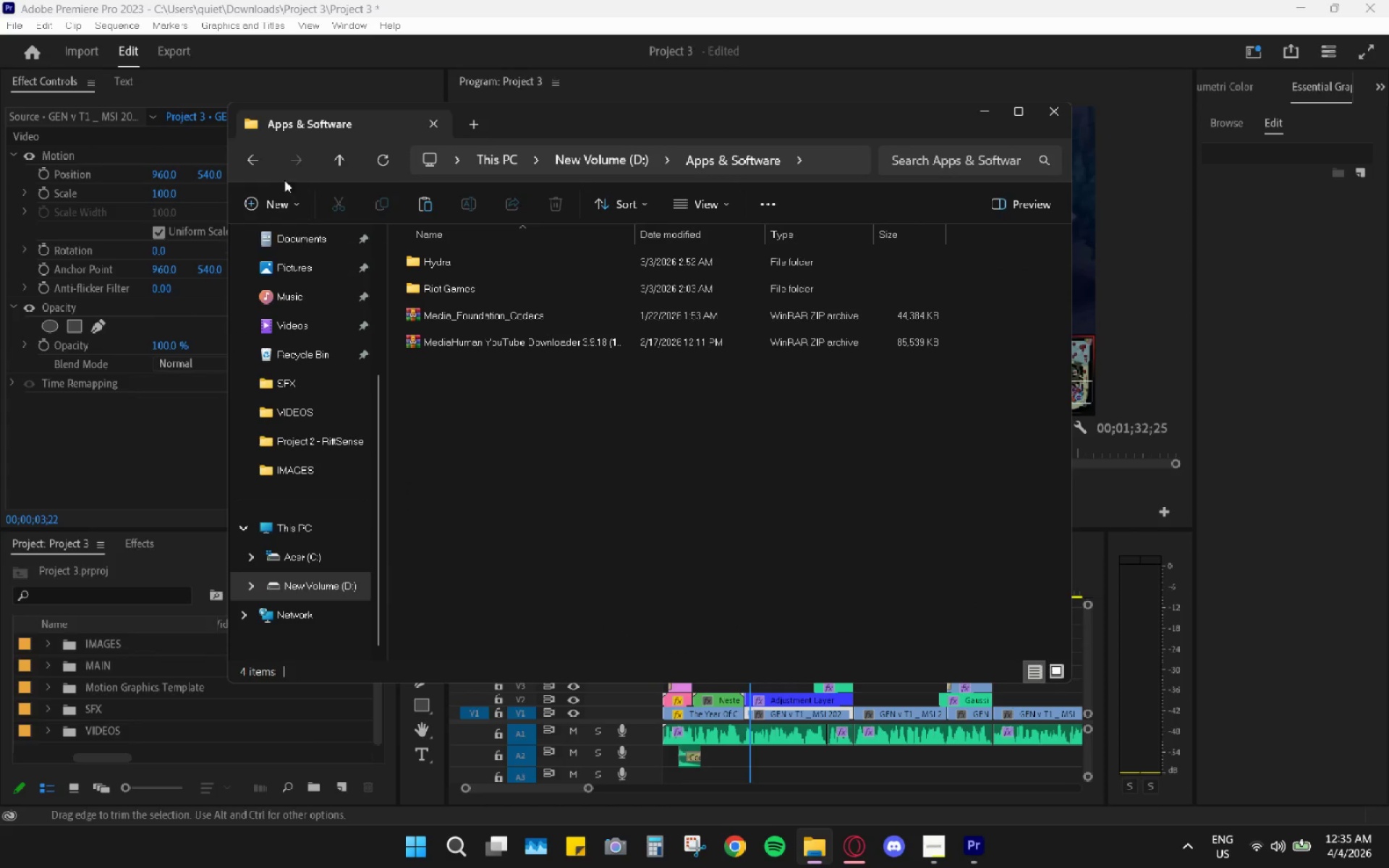 
left_click([250, 153])
 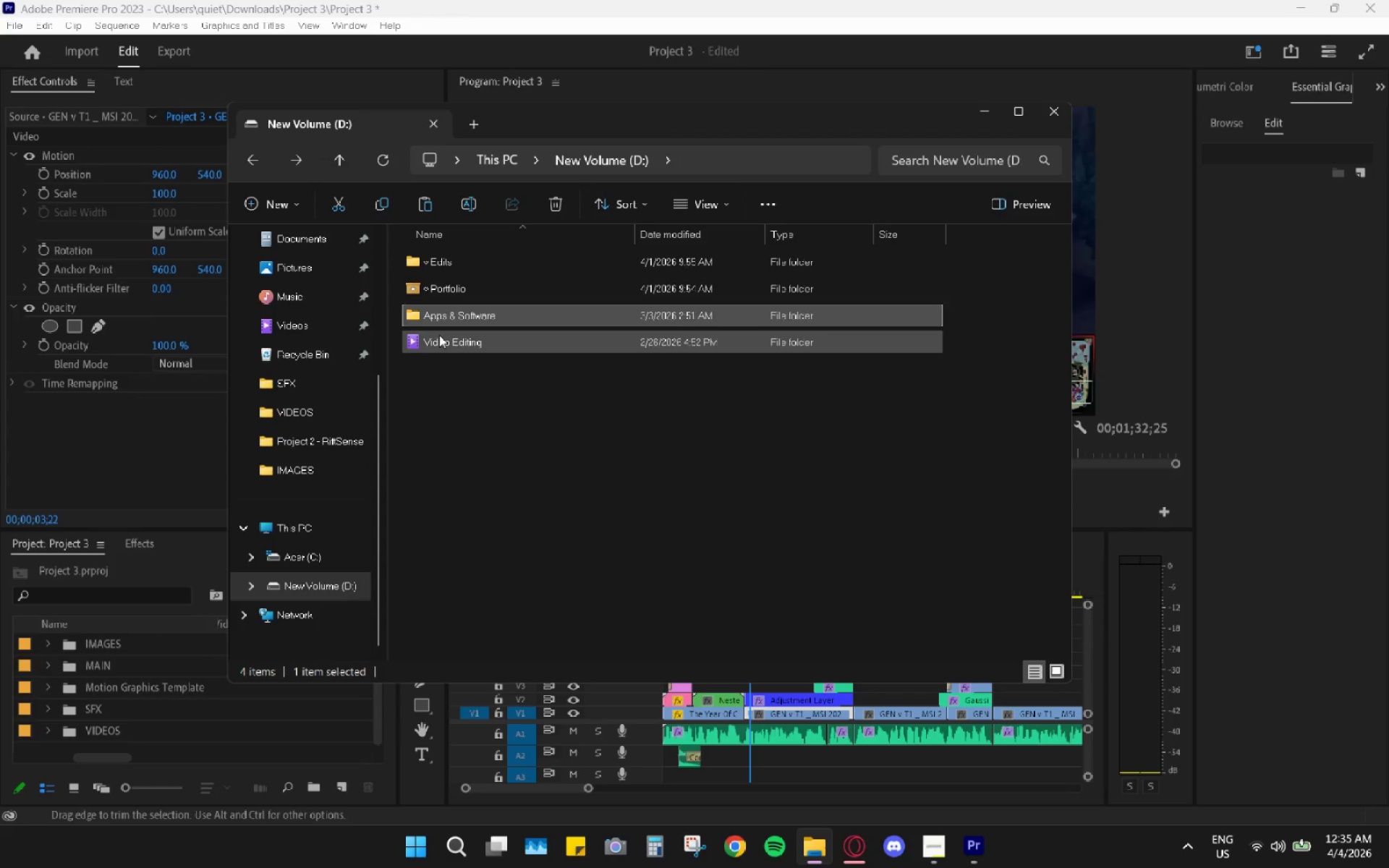 
double_click([439, 335])
 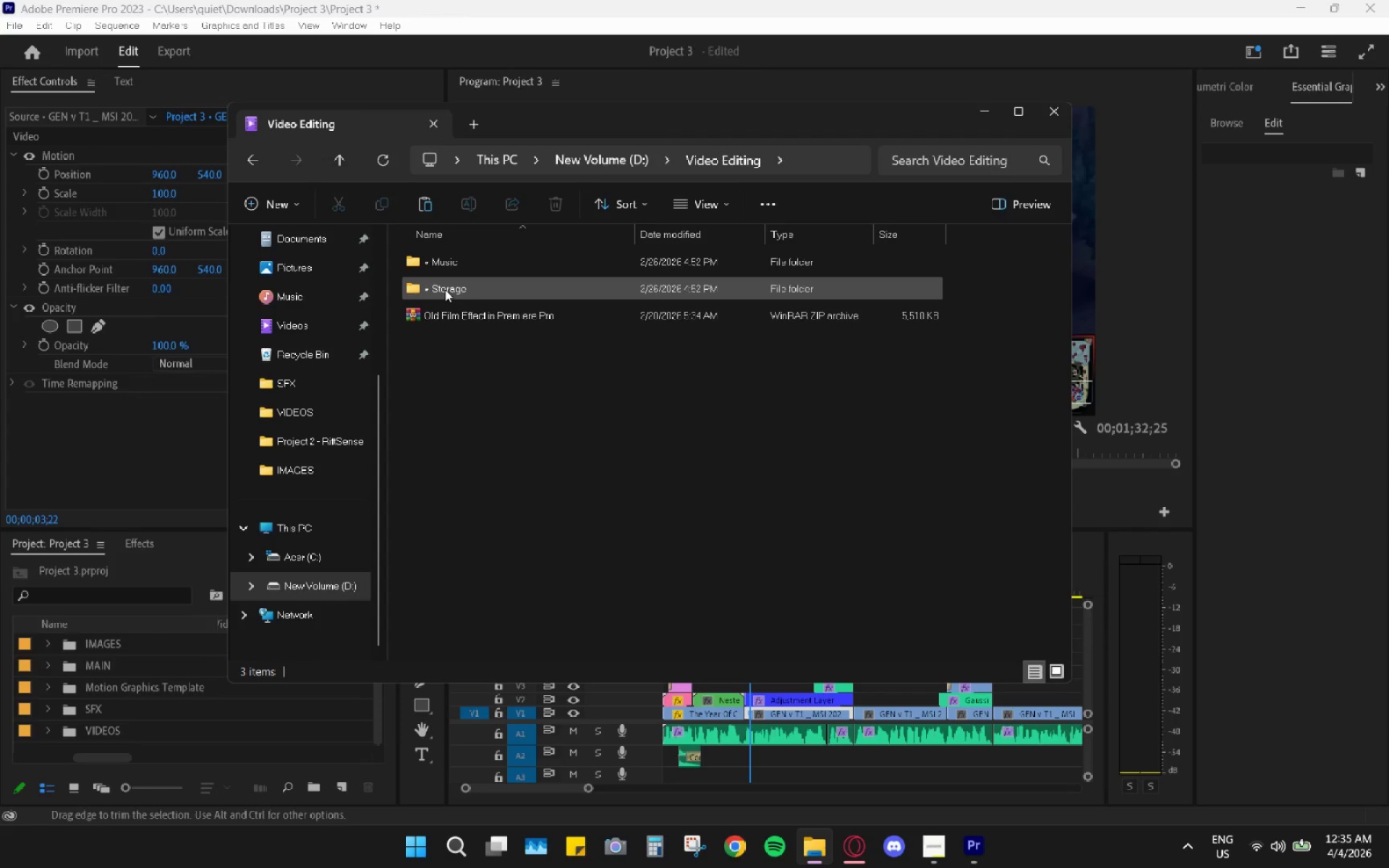 
double_click([445, 286])
 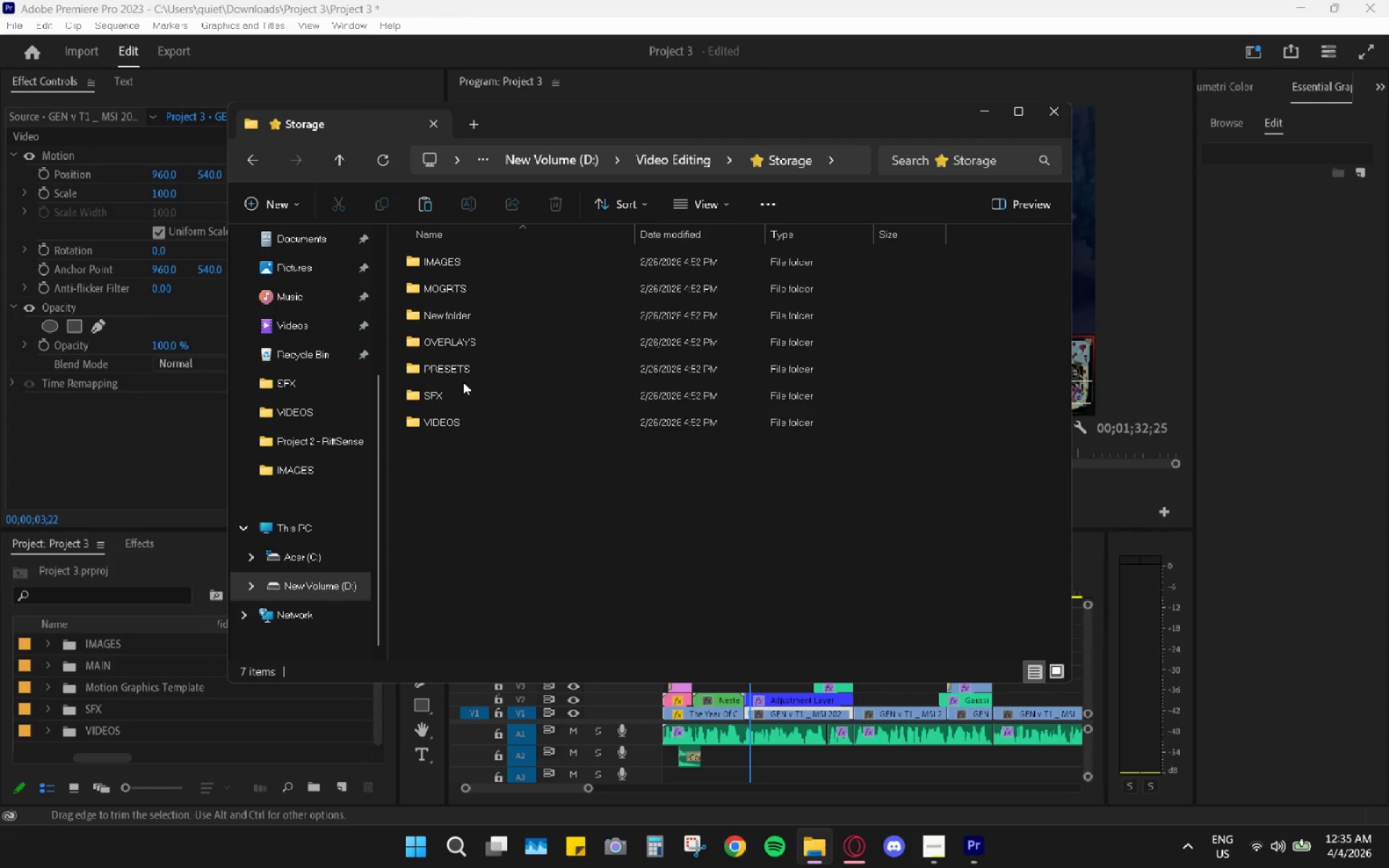 
double_click([464, 386])
 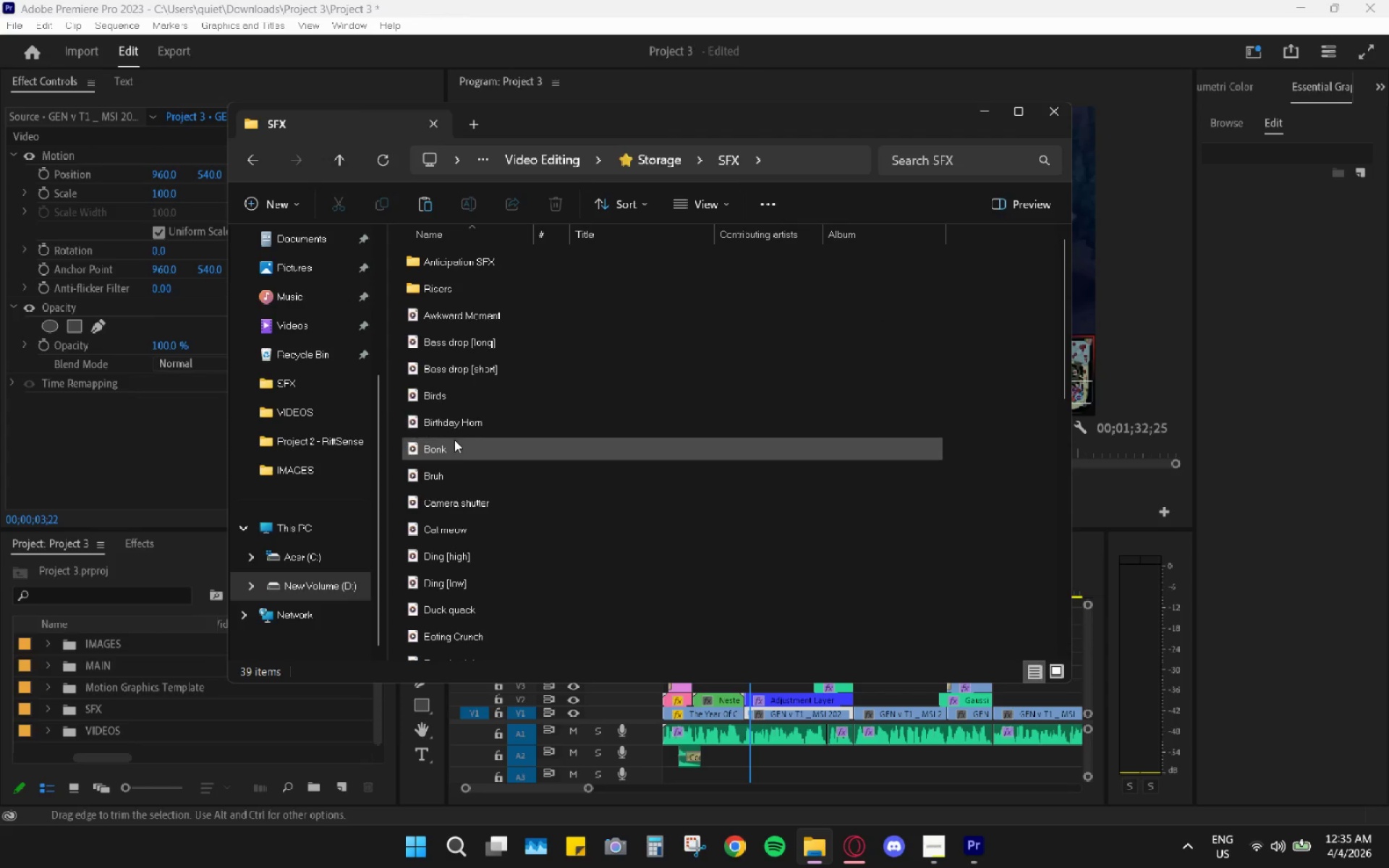 
scroll: coordinate [461, 524], scroll_direction: down, amount: 8.0
 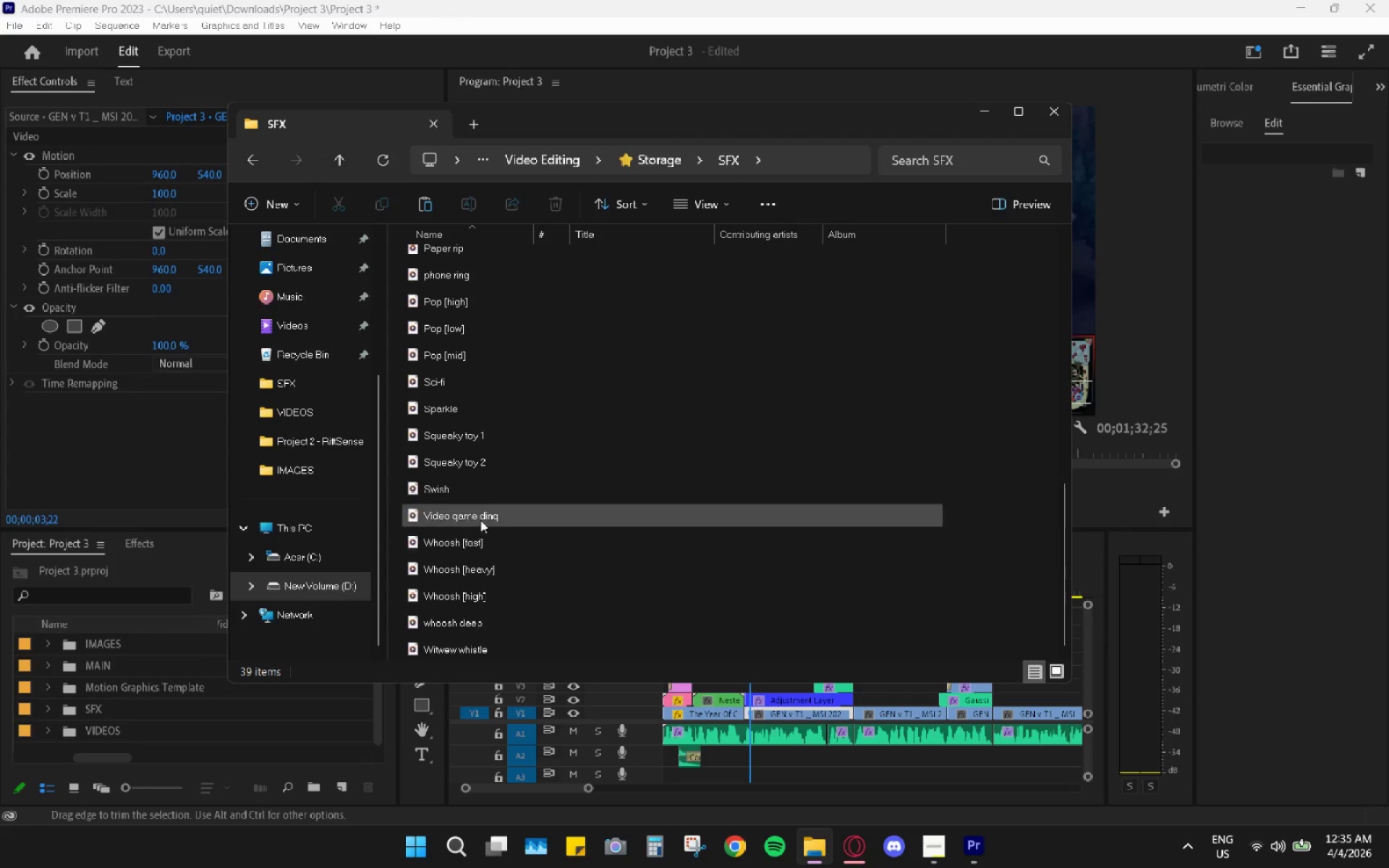 
double_click([491, 492])
 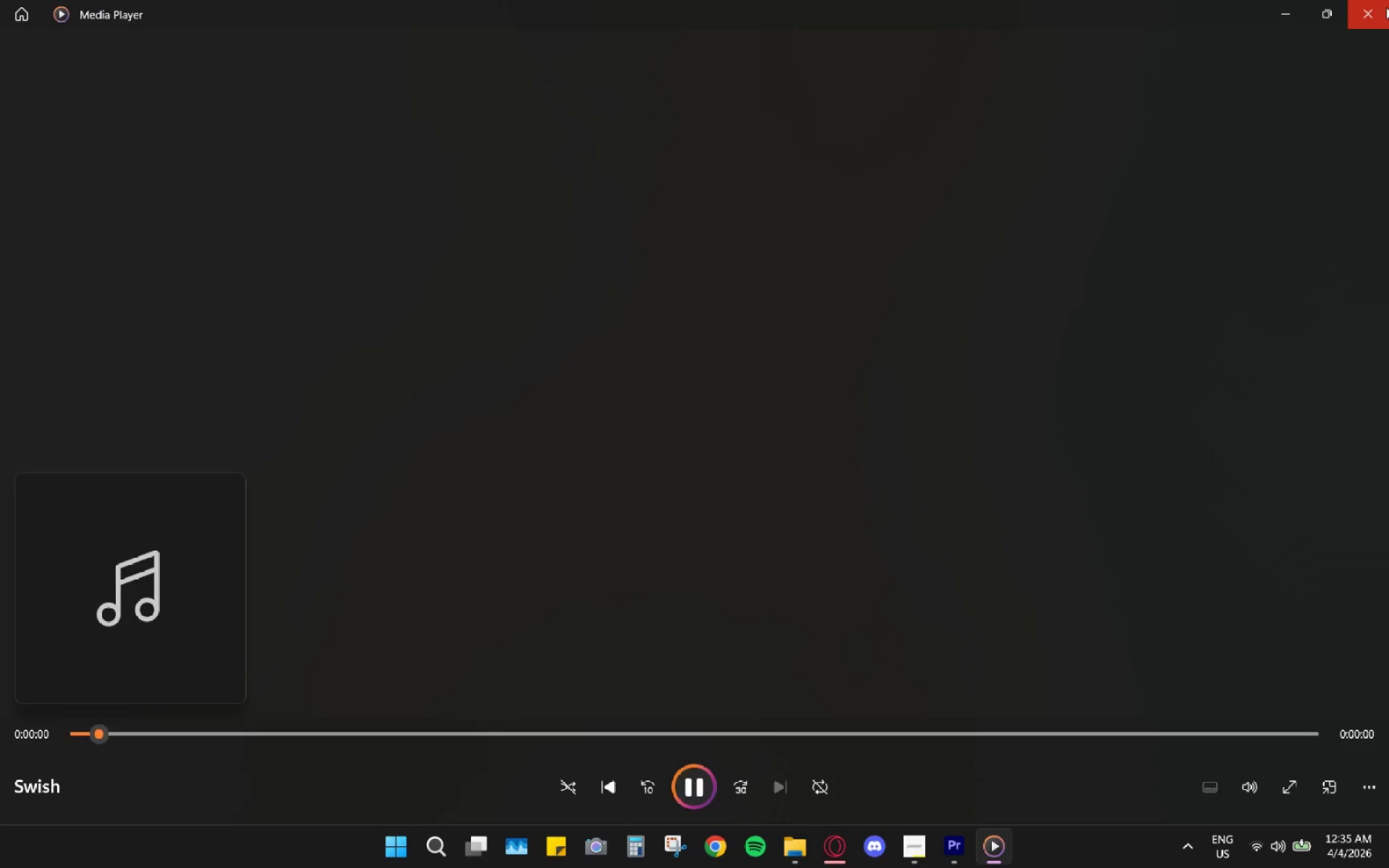 
left_click([1386, 7])
 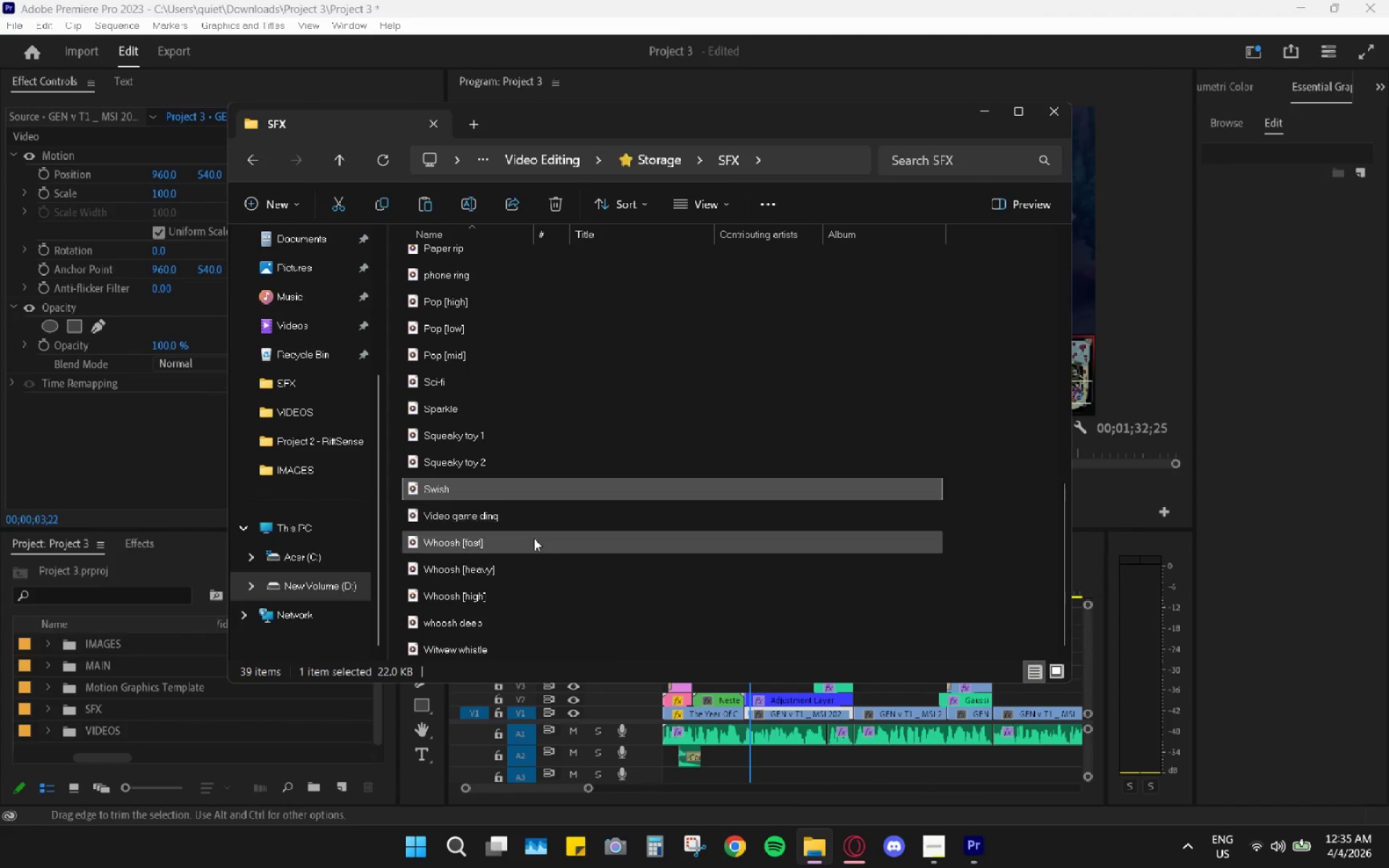 
double_click([534, 538])
 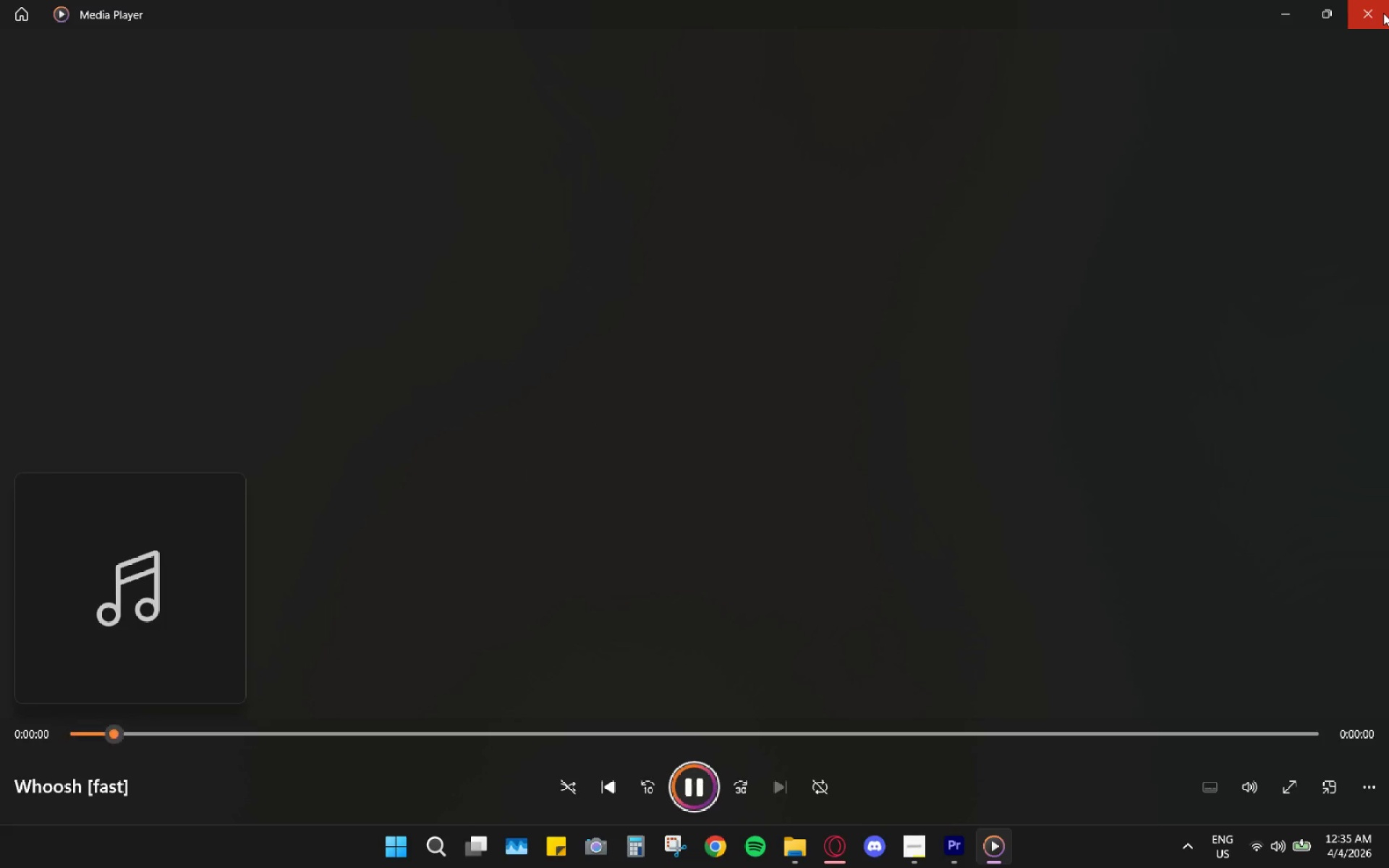 
left_click([1383, 13])
 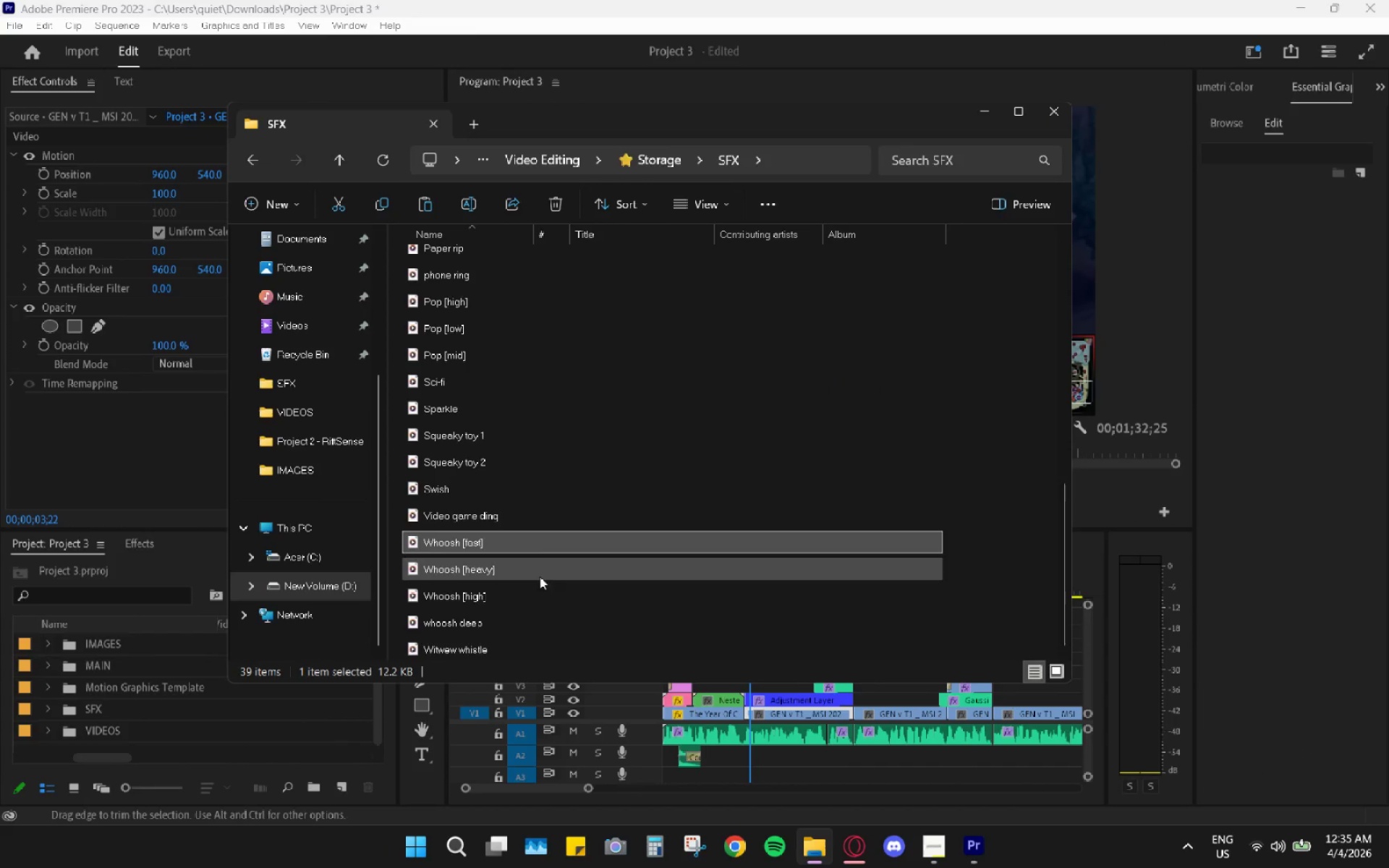 
double_click([522, 602])
 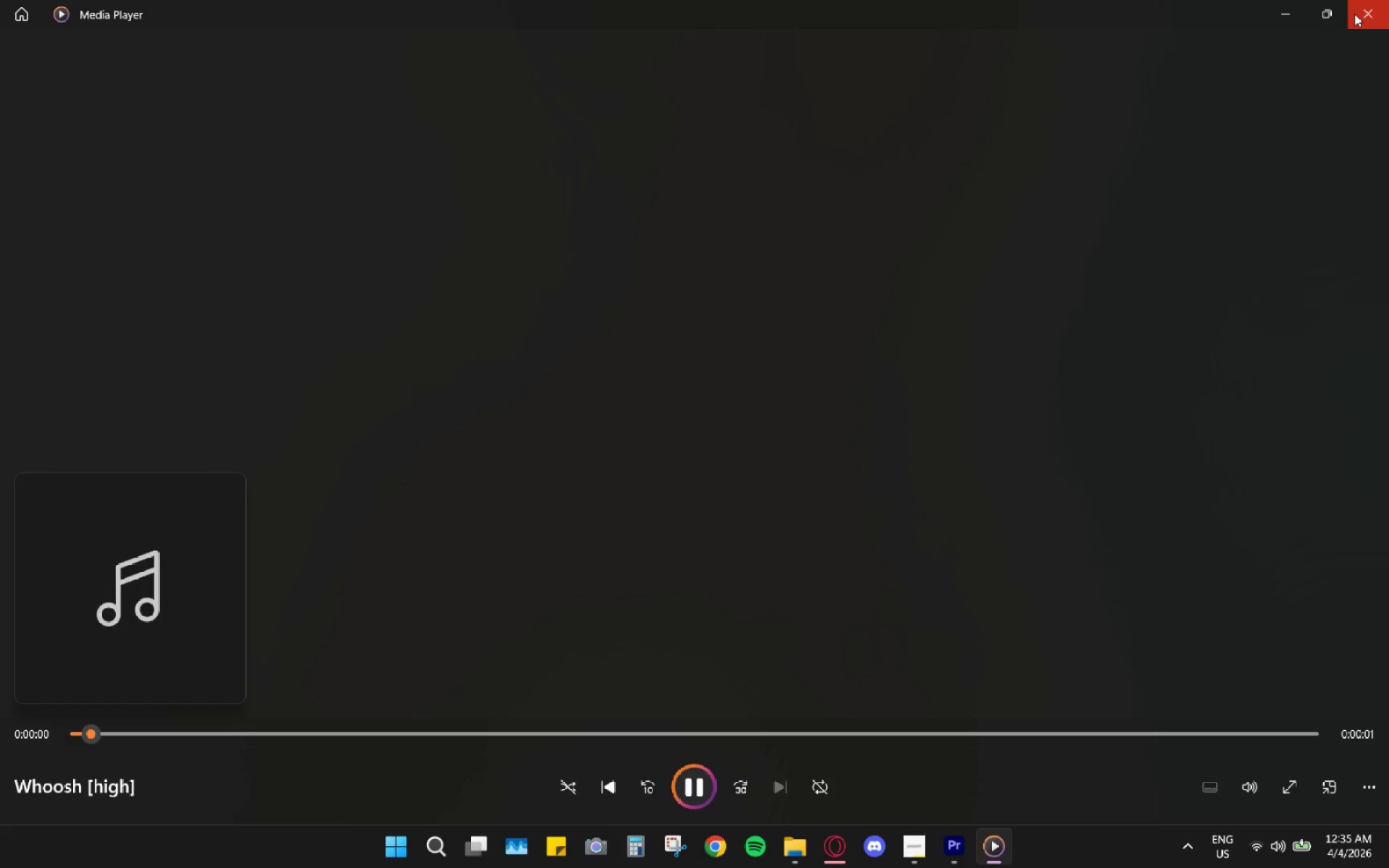 
left_click([1354, 14])
 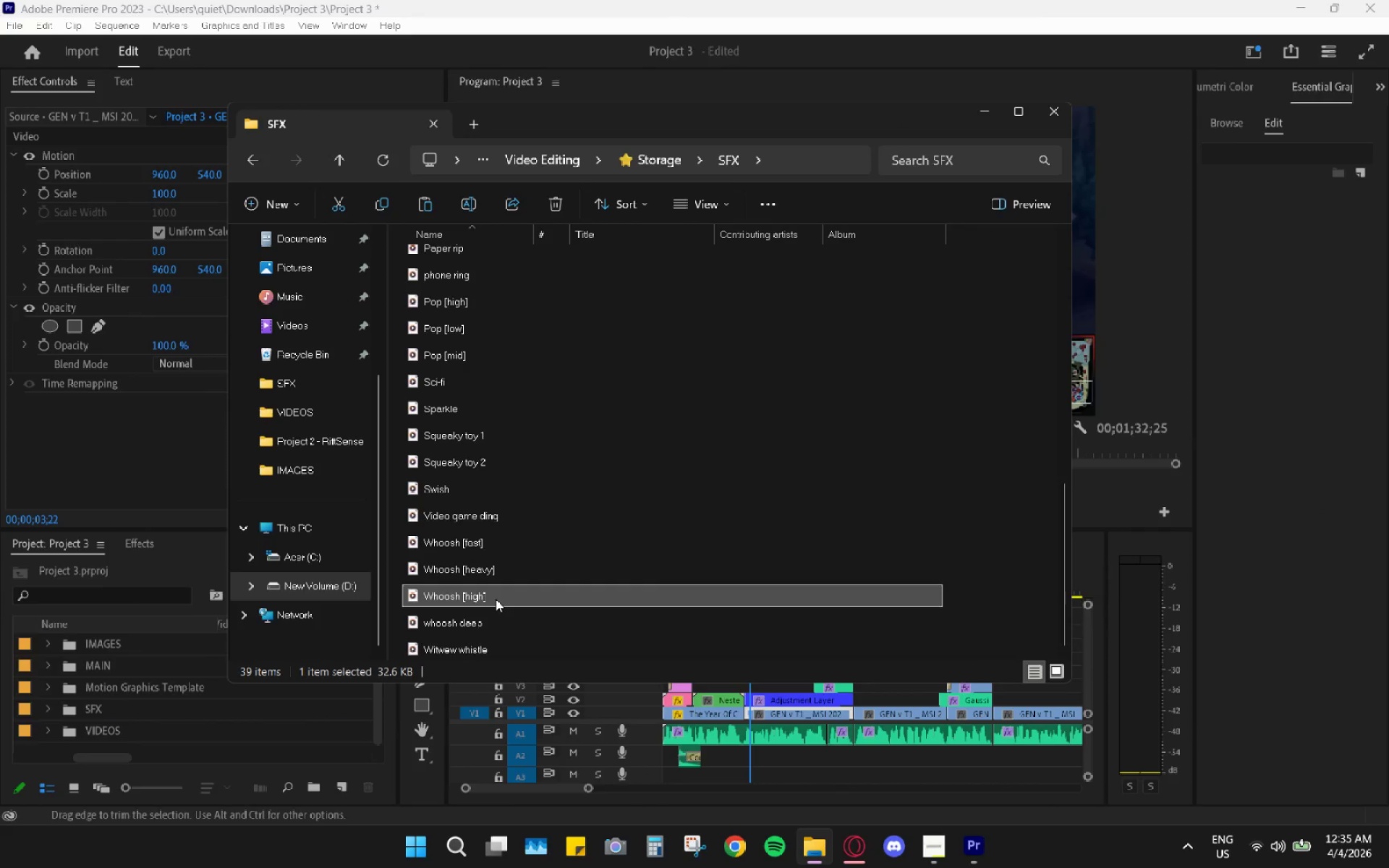 
key(Control+C)
 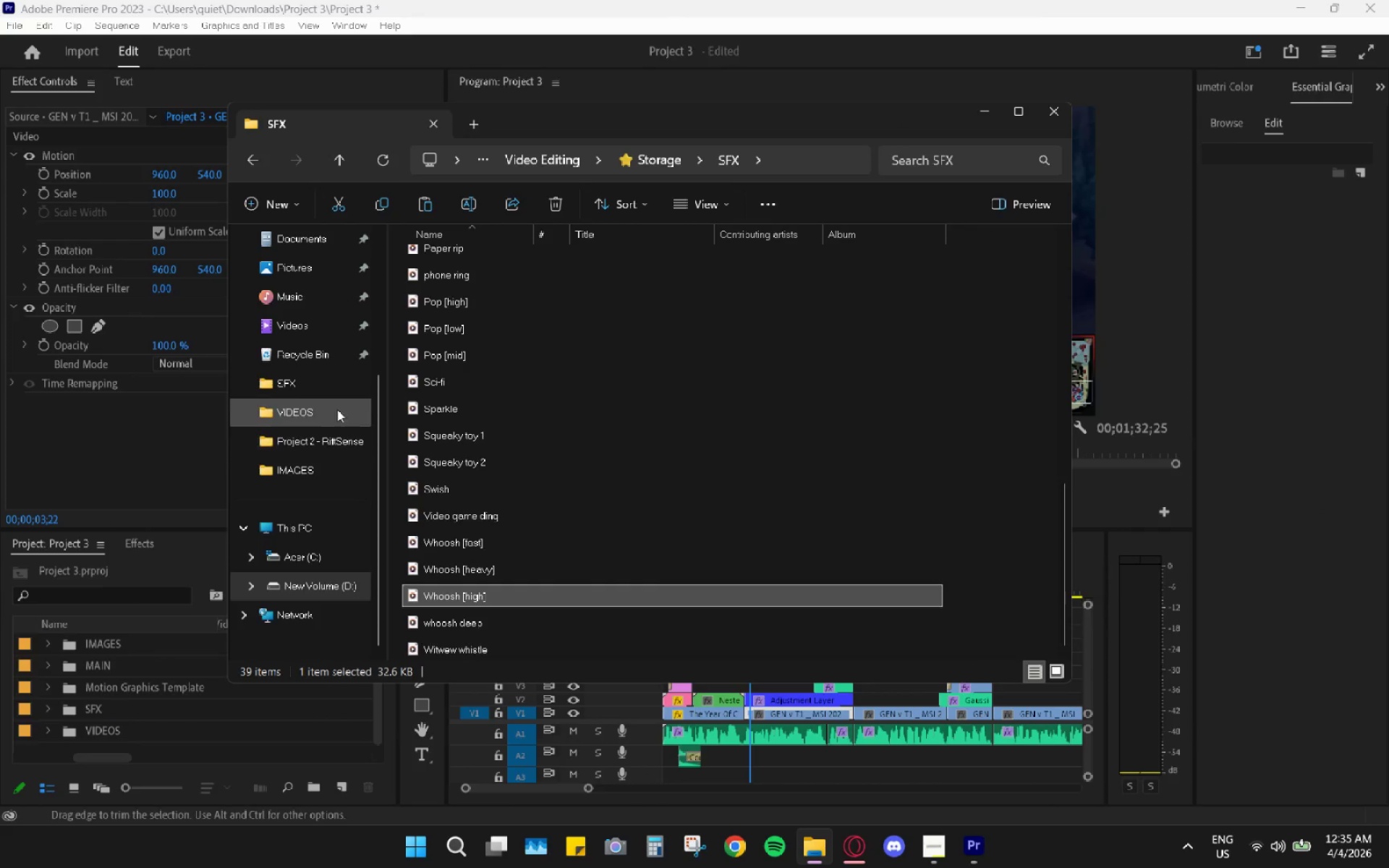 
scroll: coordinate [291, 311], scroll_direction: up, amount: 4.0
 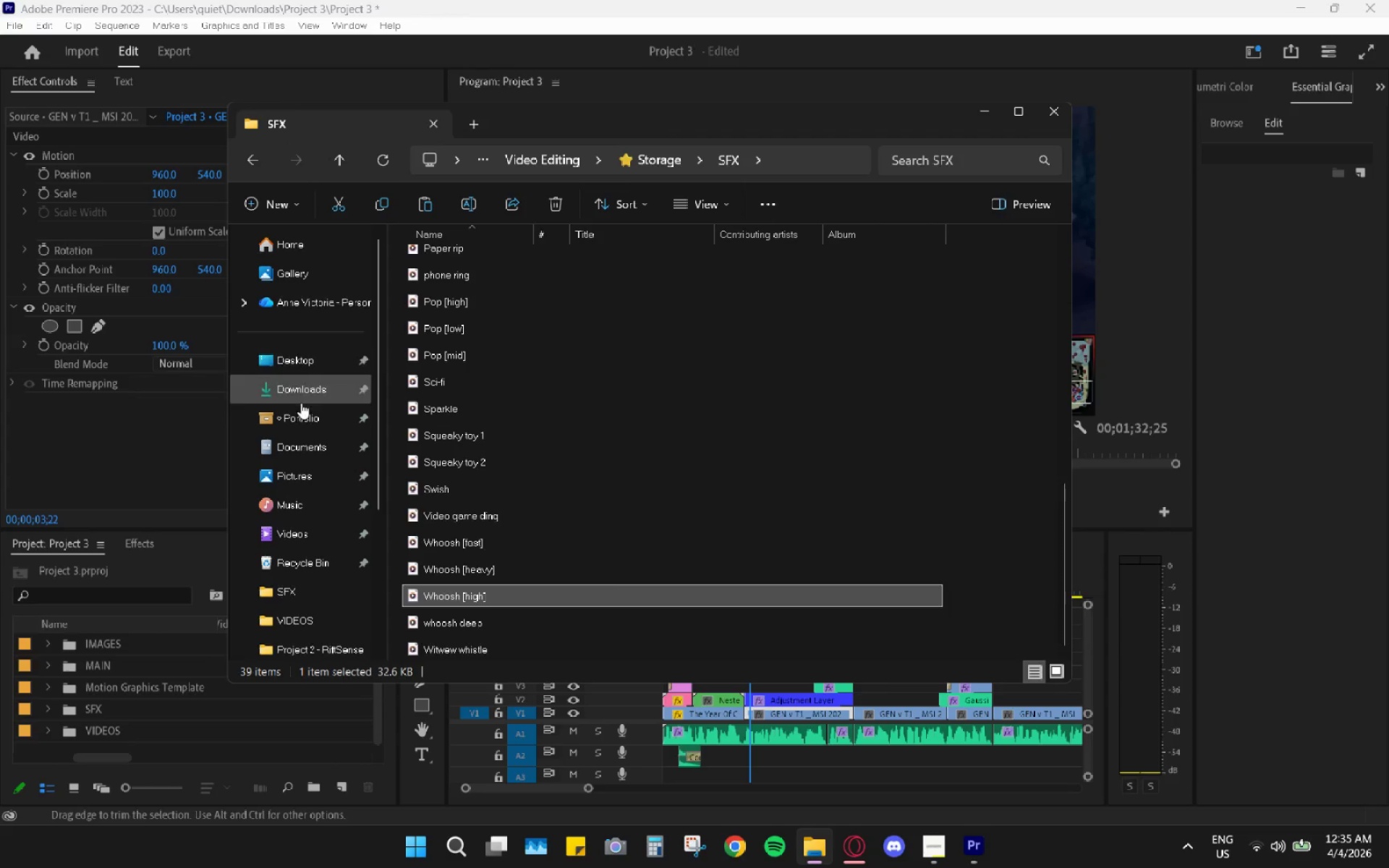 
left_click([300, 396])
 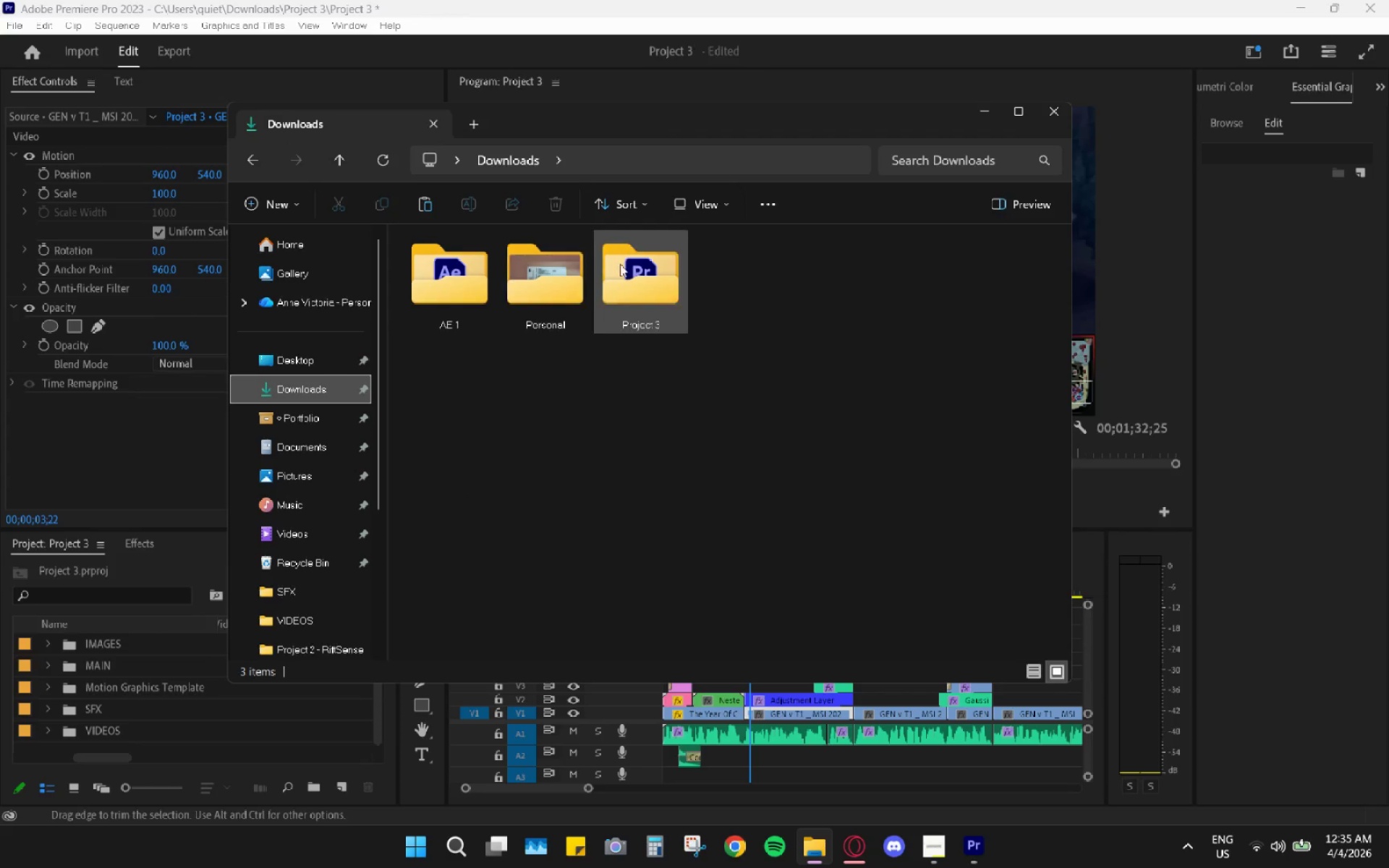 
double_click([621, 263])
 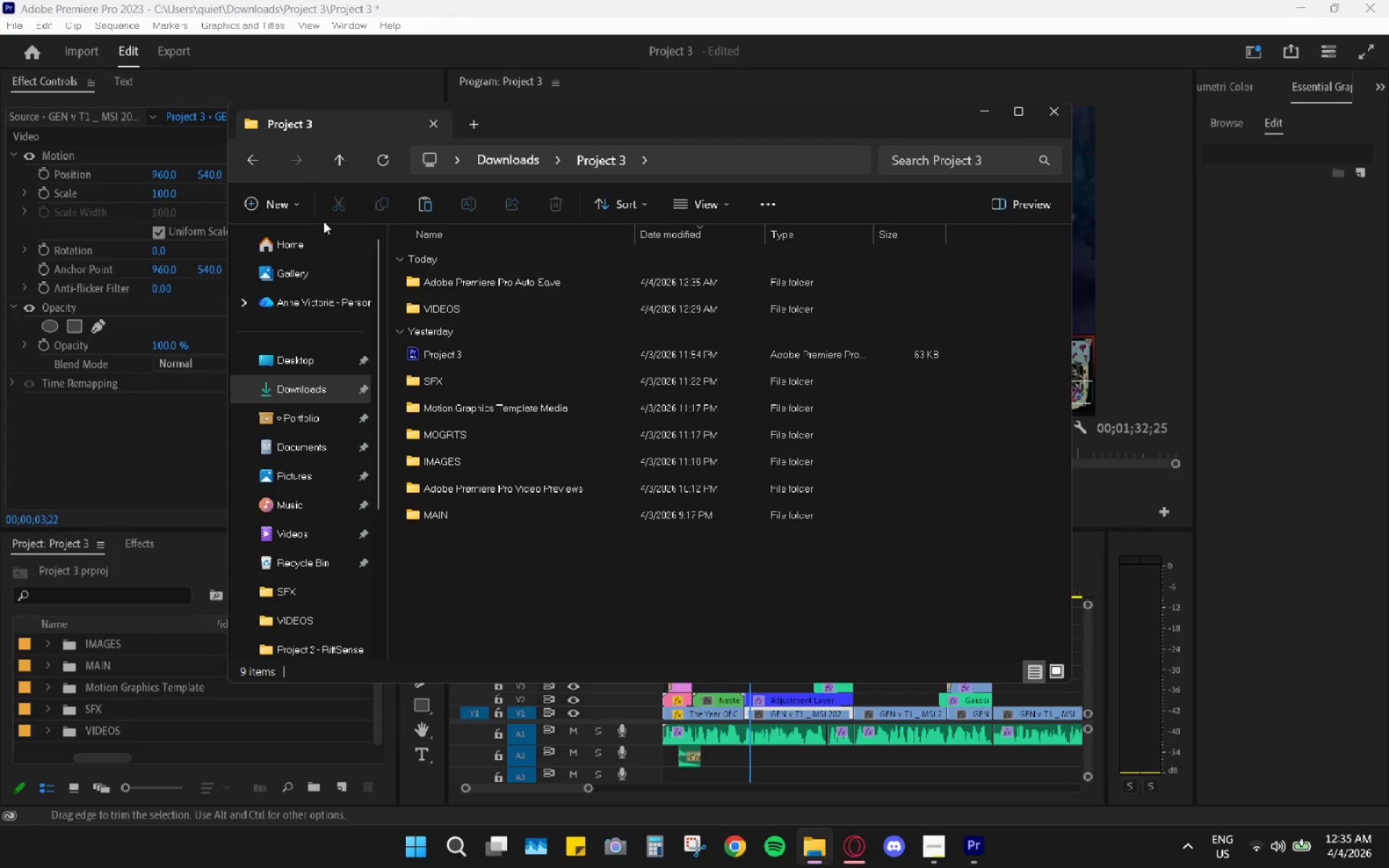 
left_click([248, 160])
 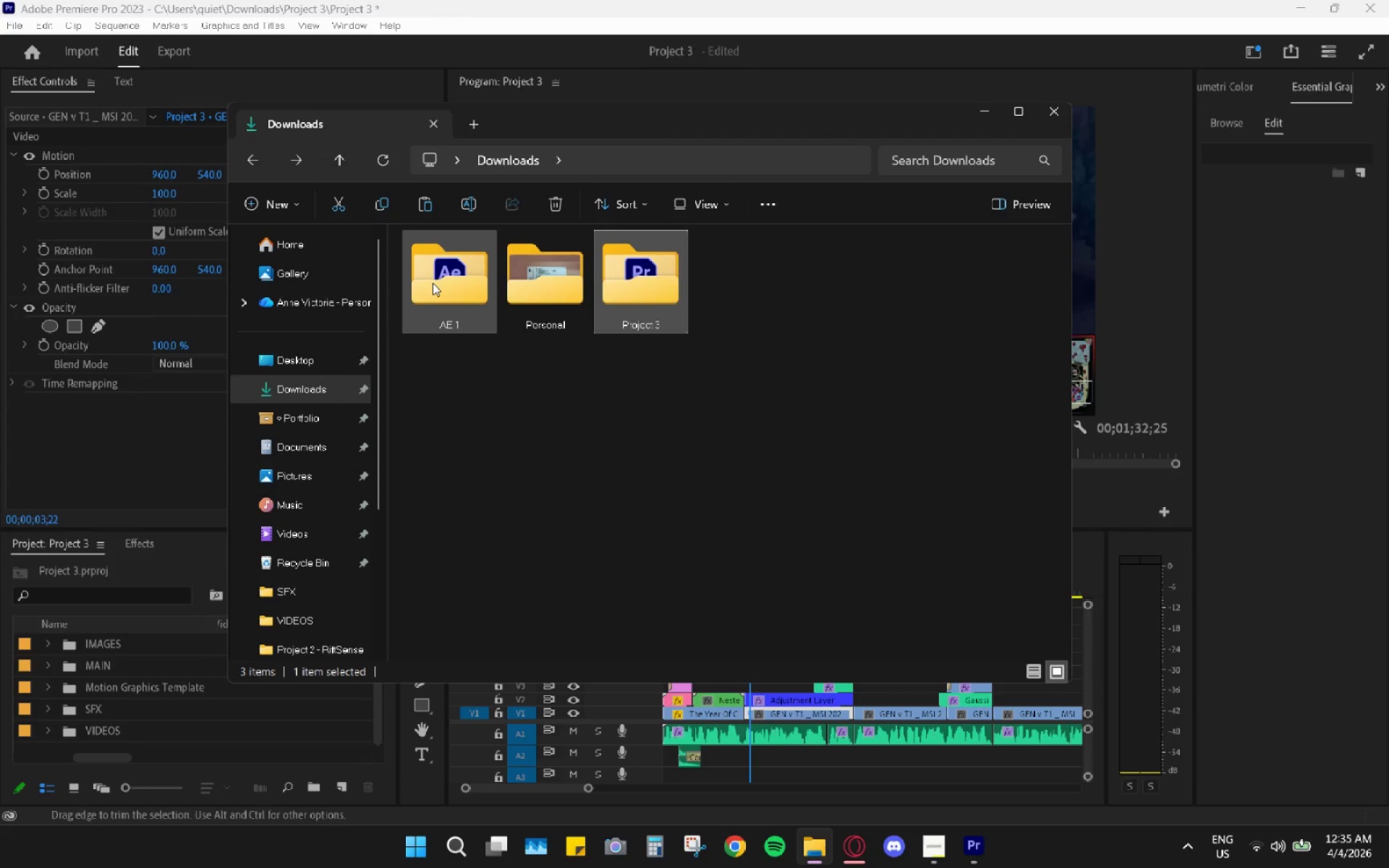 
left_click([433, 283])
 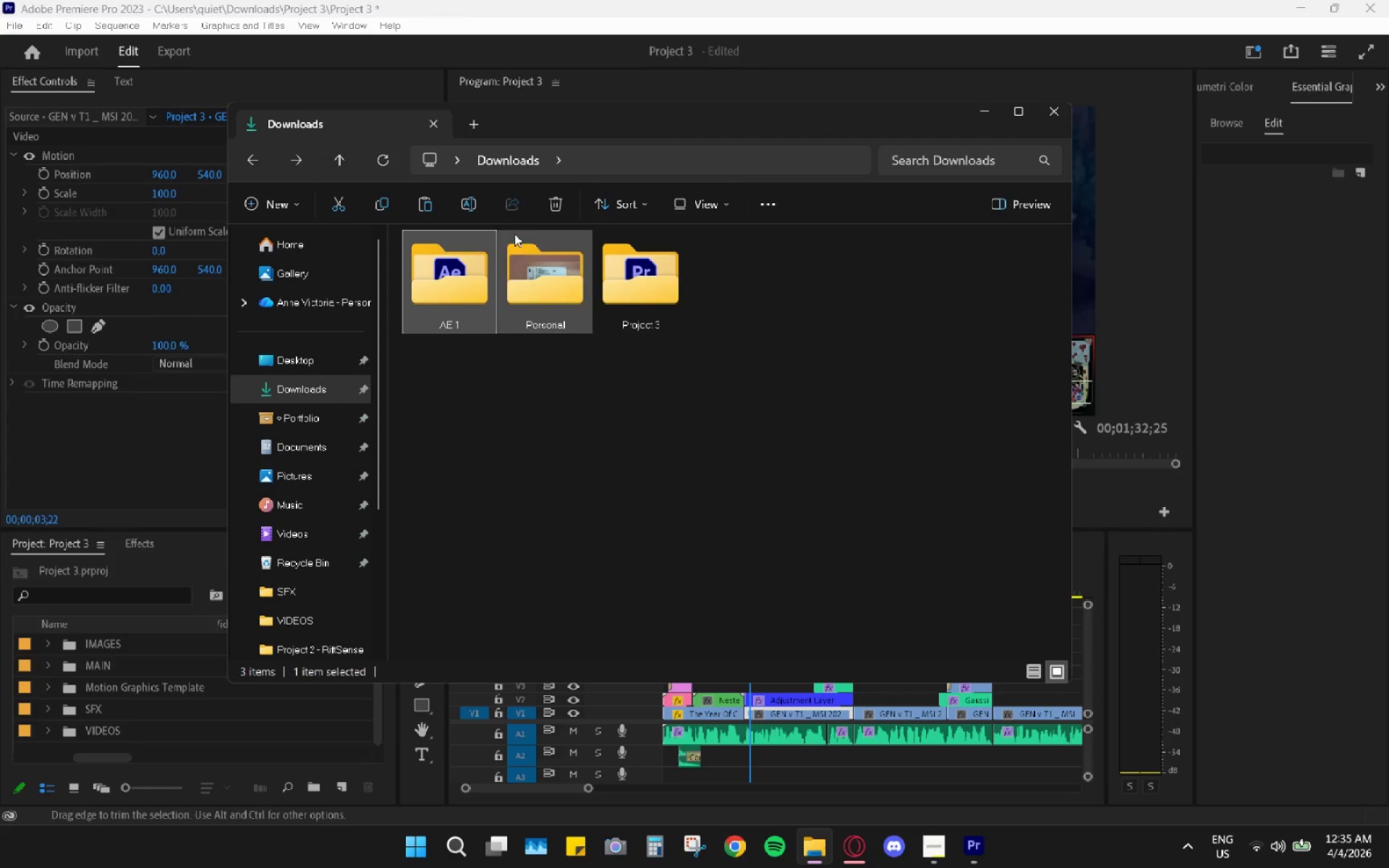 
mouse_move([553, 223])
 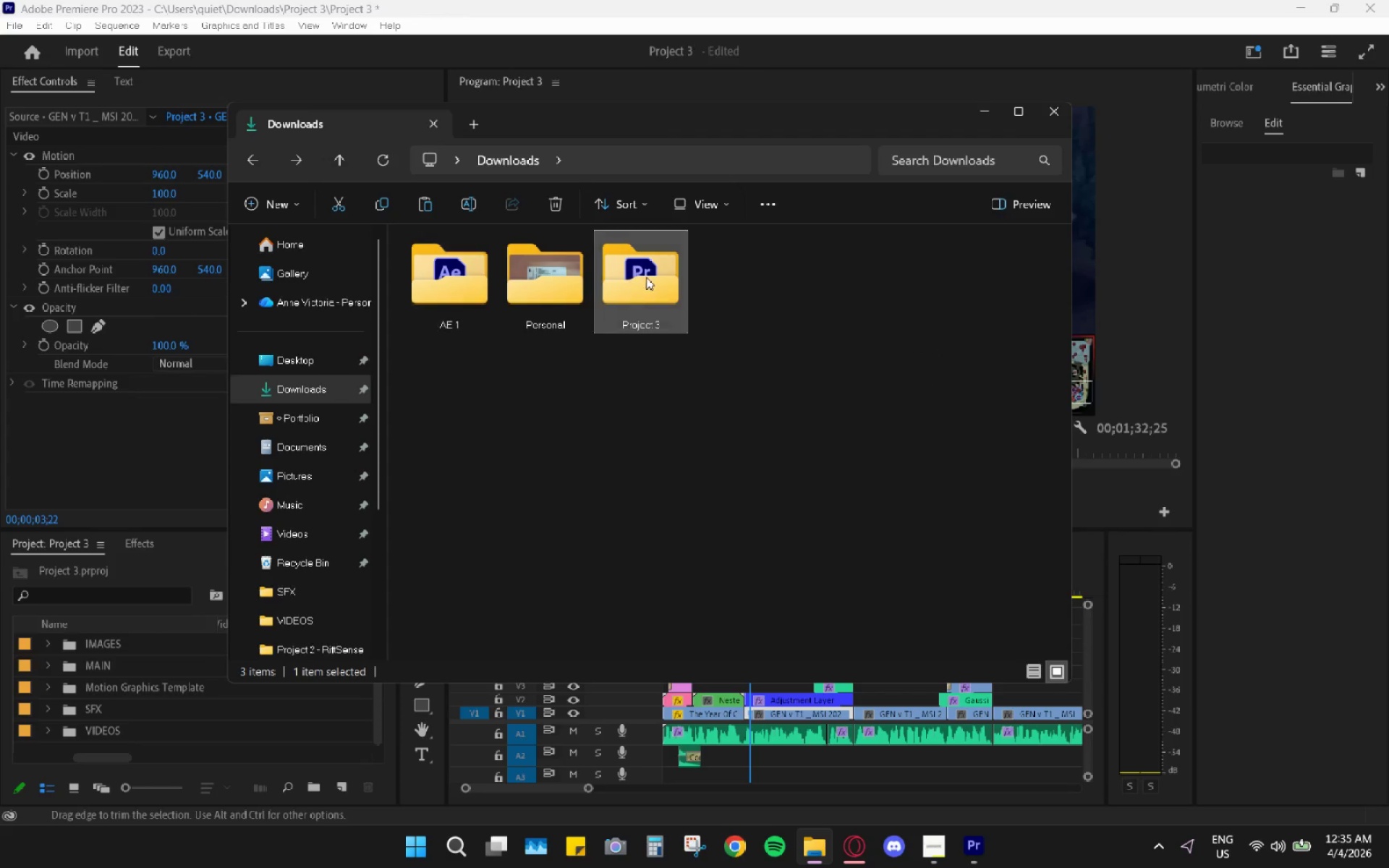 
double_click([646, 277])
 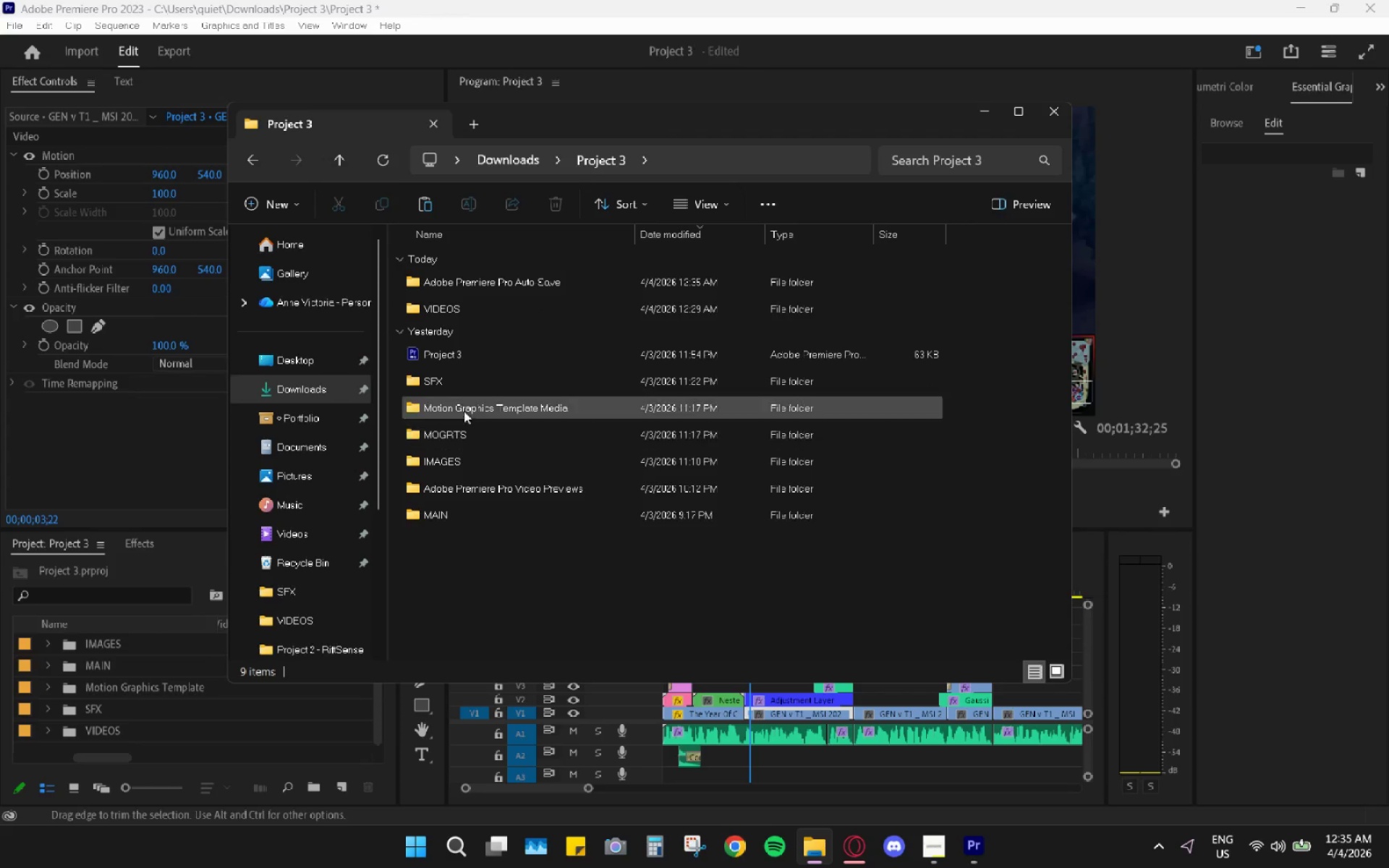 
double_click([472, 309])
 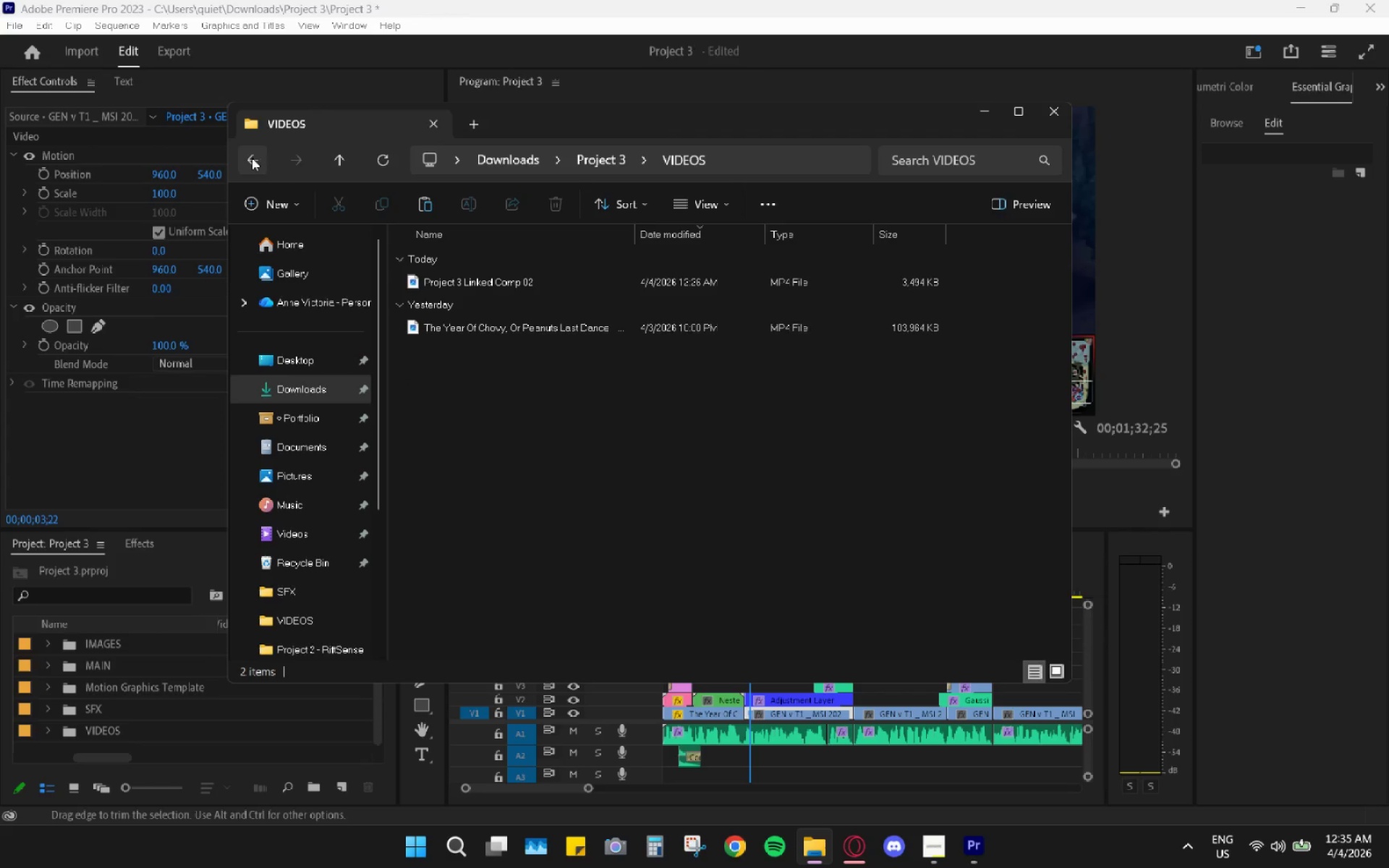 
double_click([237, 159])
 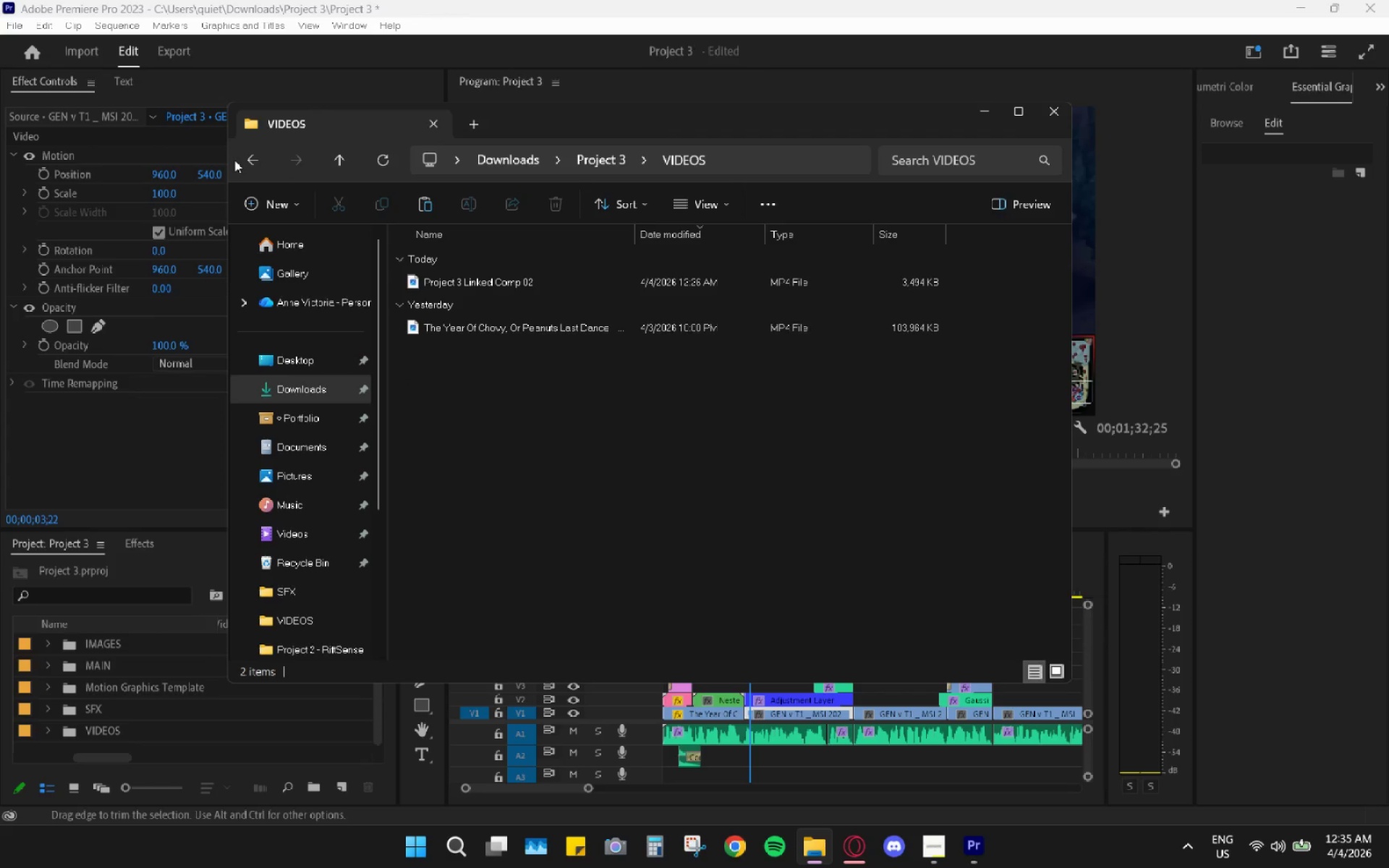 
double_click([250, 163])
 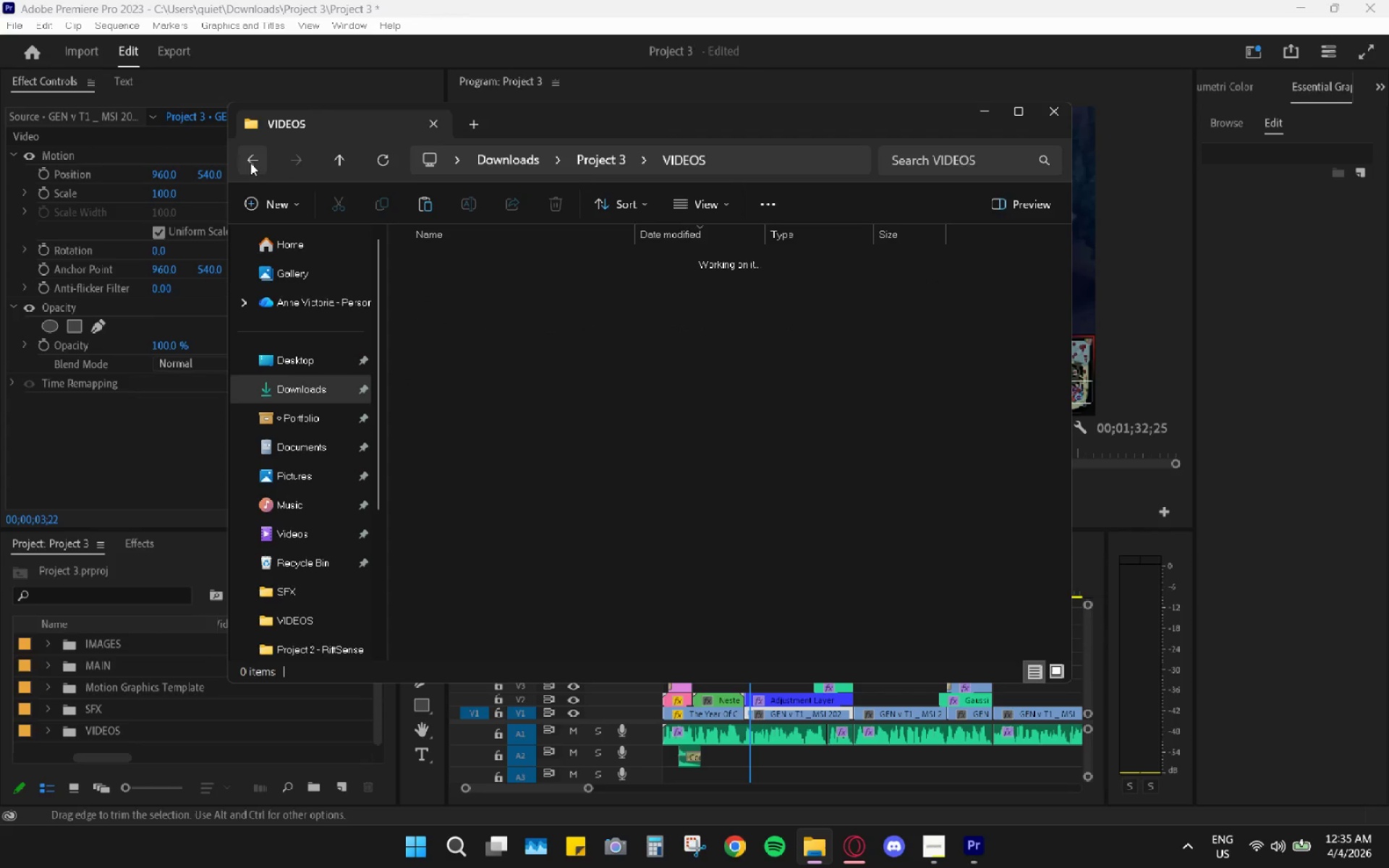 
triple_click([250, 163])
 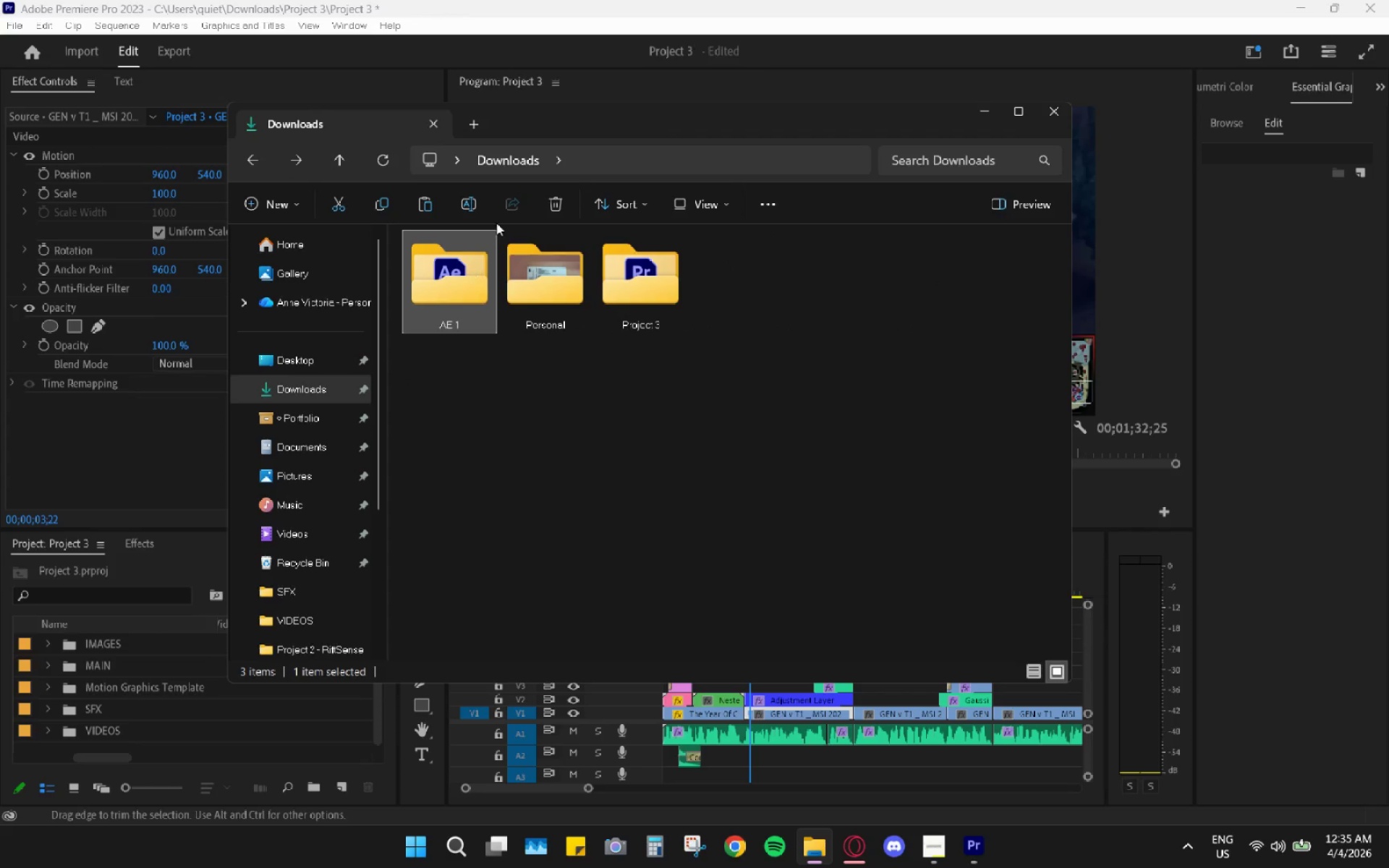 
left_click([565, 203])
 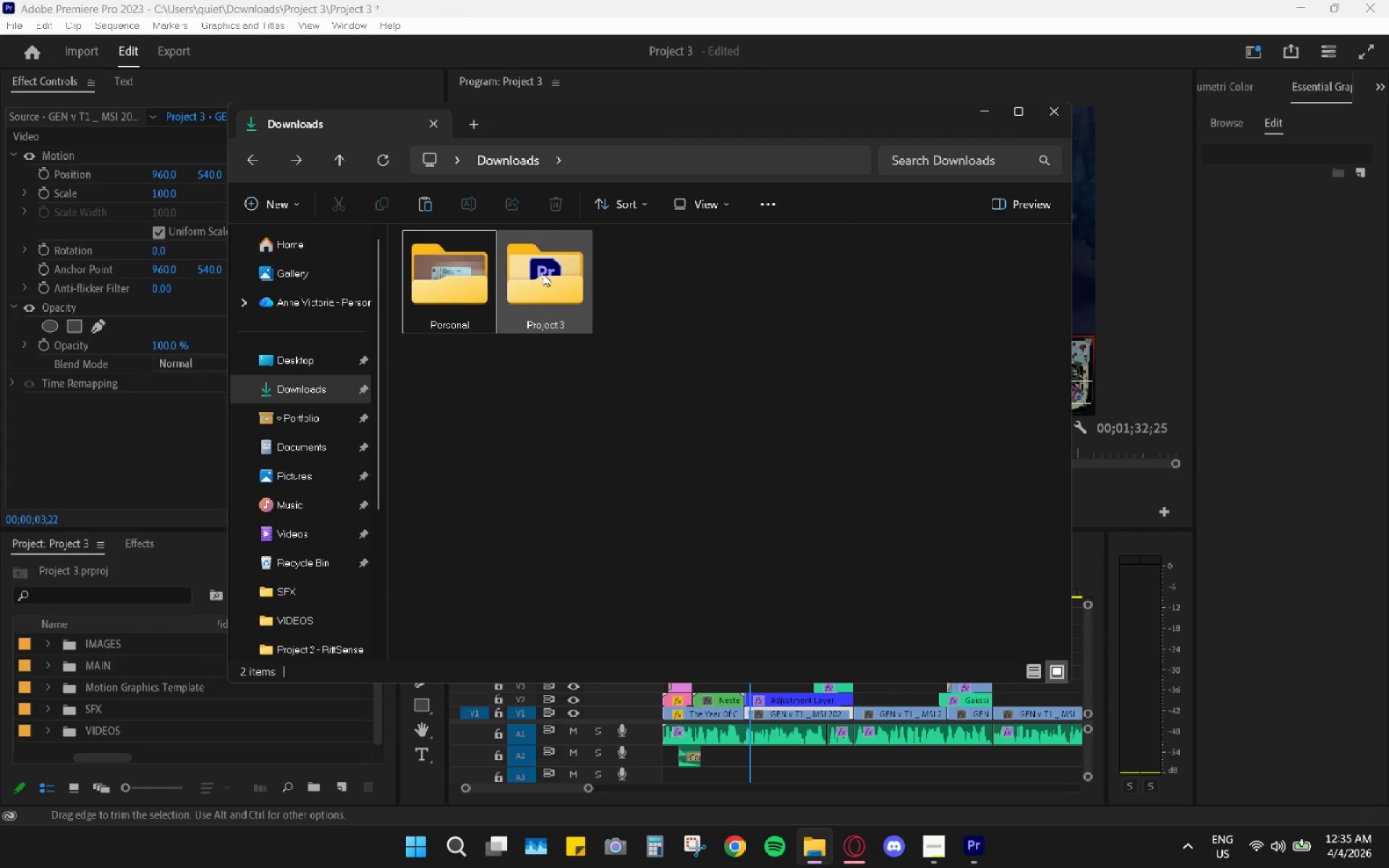 
double_click([543, 273])
 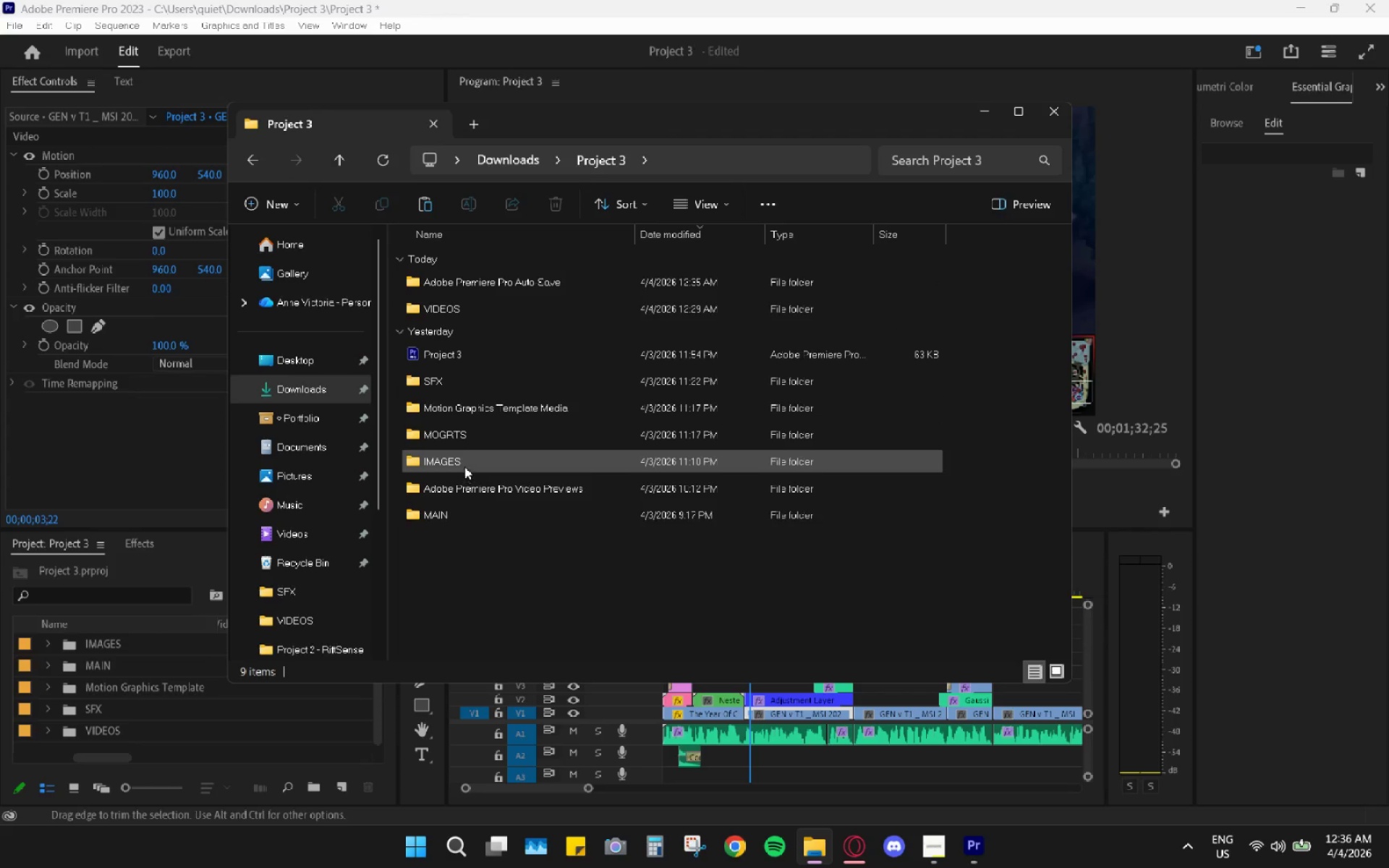 
left_click([464, 465])
 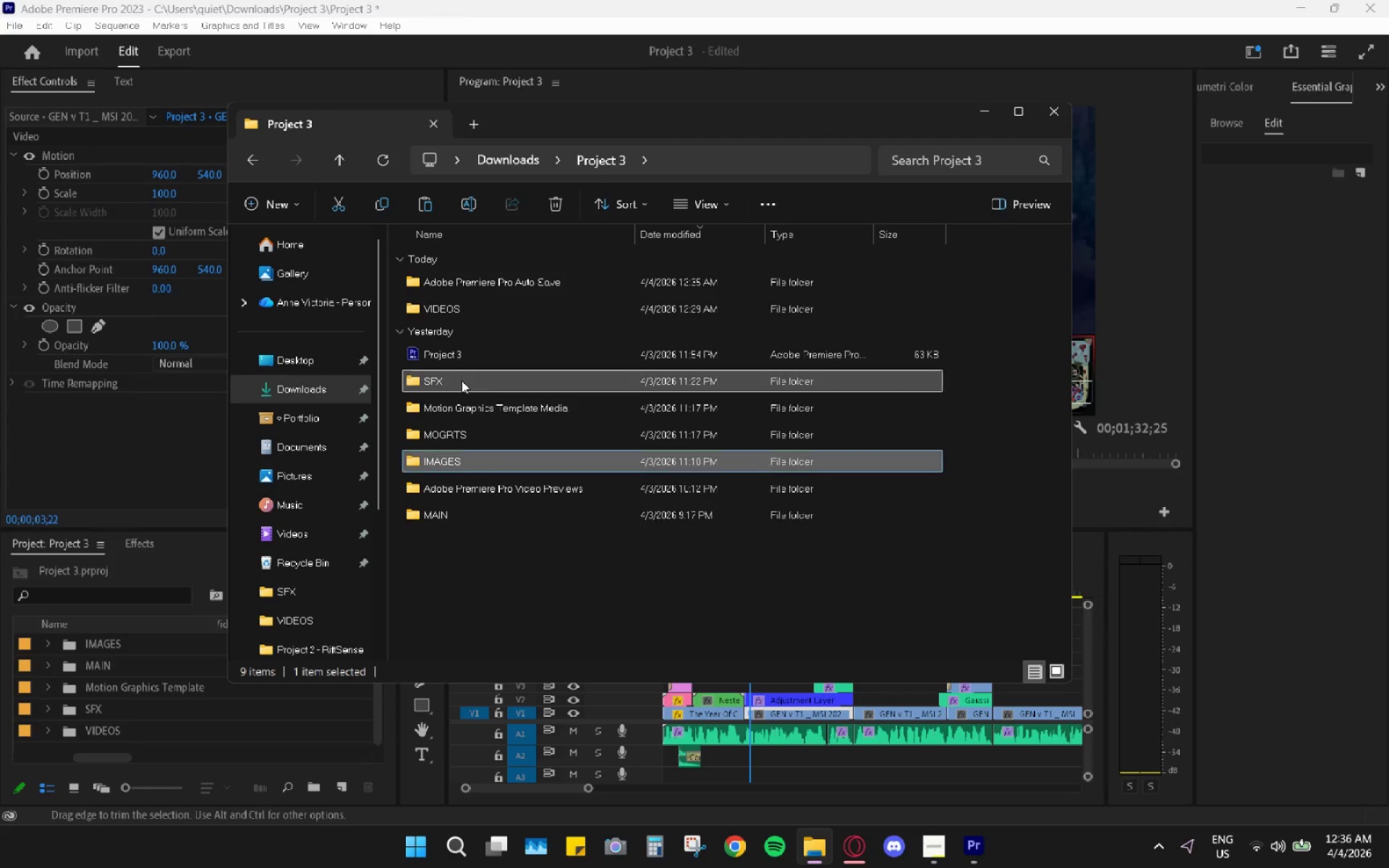 
double_click([462, 380])
 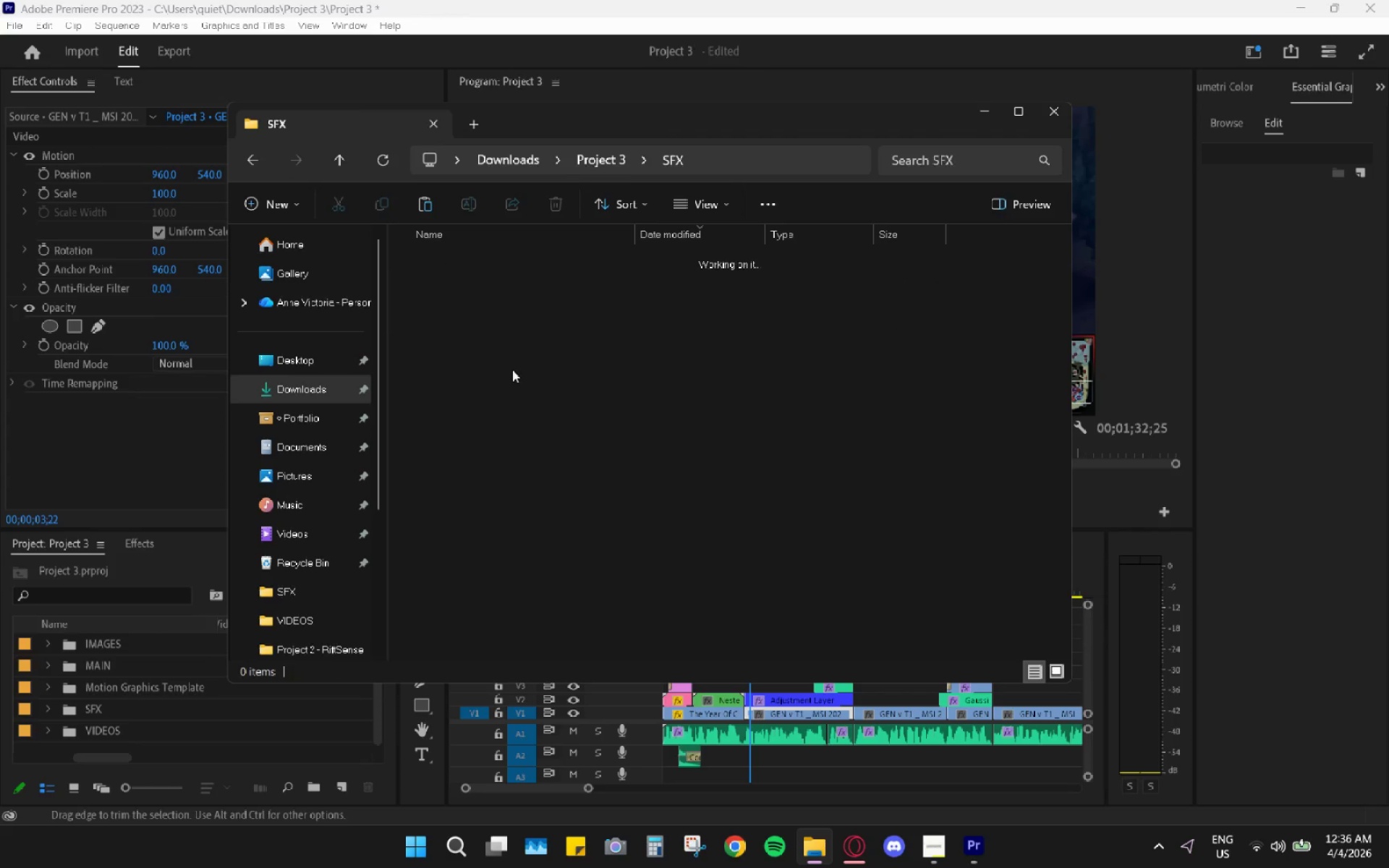 
key(Control+V)
 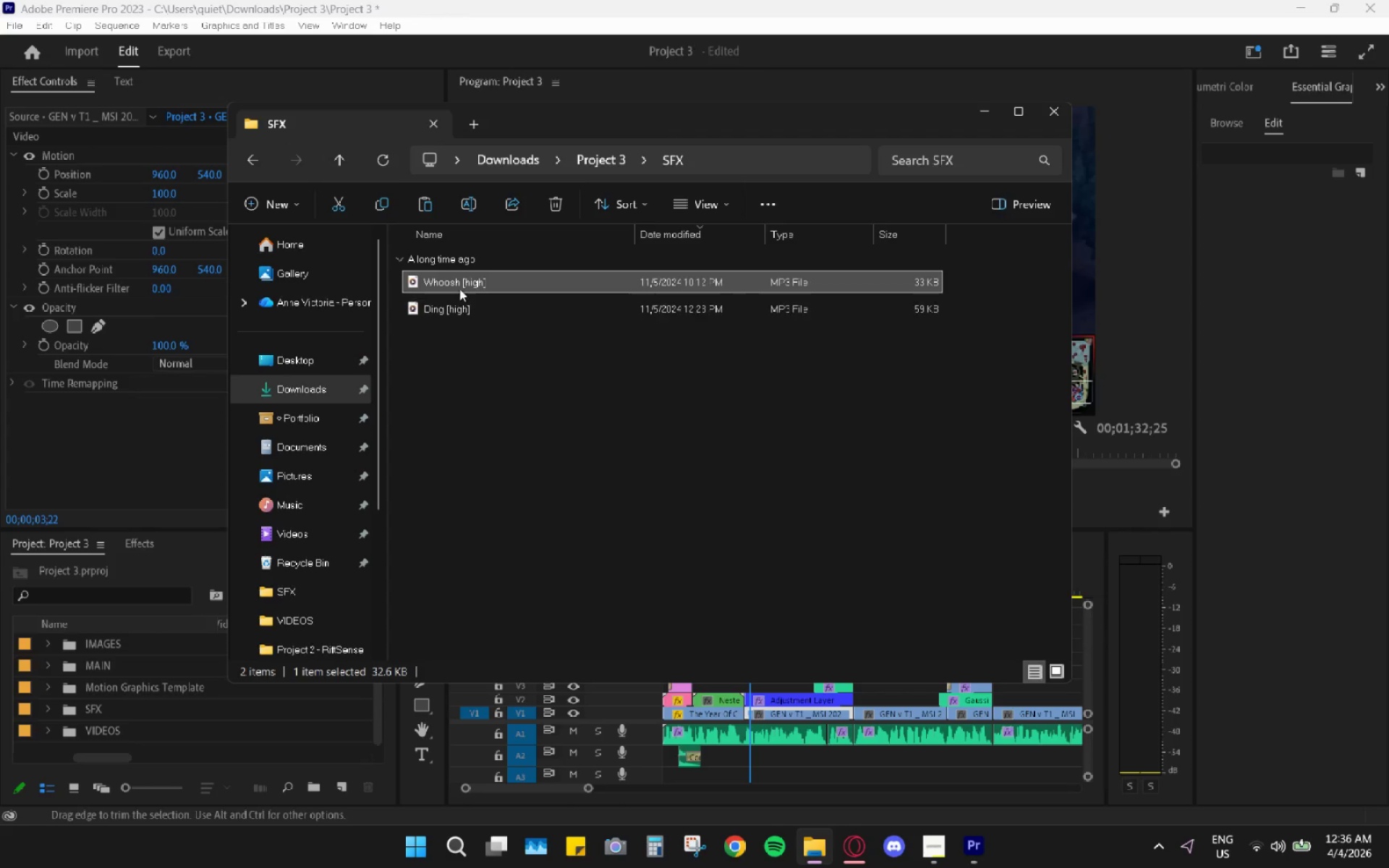 
left_click_drag(start_coordinate=[464, 284], to_coordinate=[98, 702])
 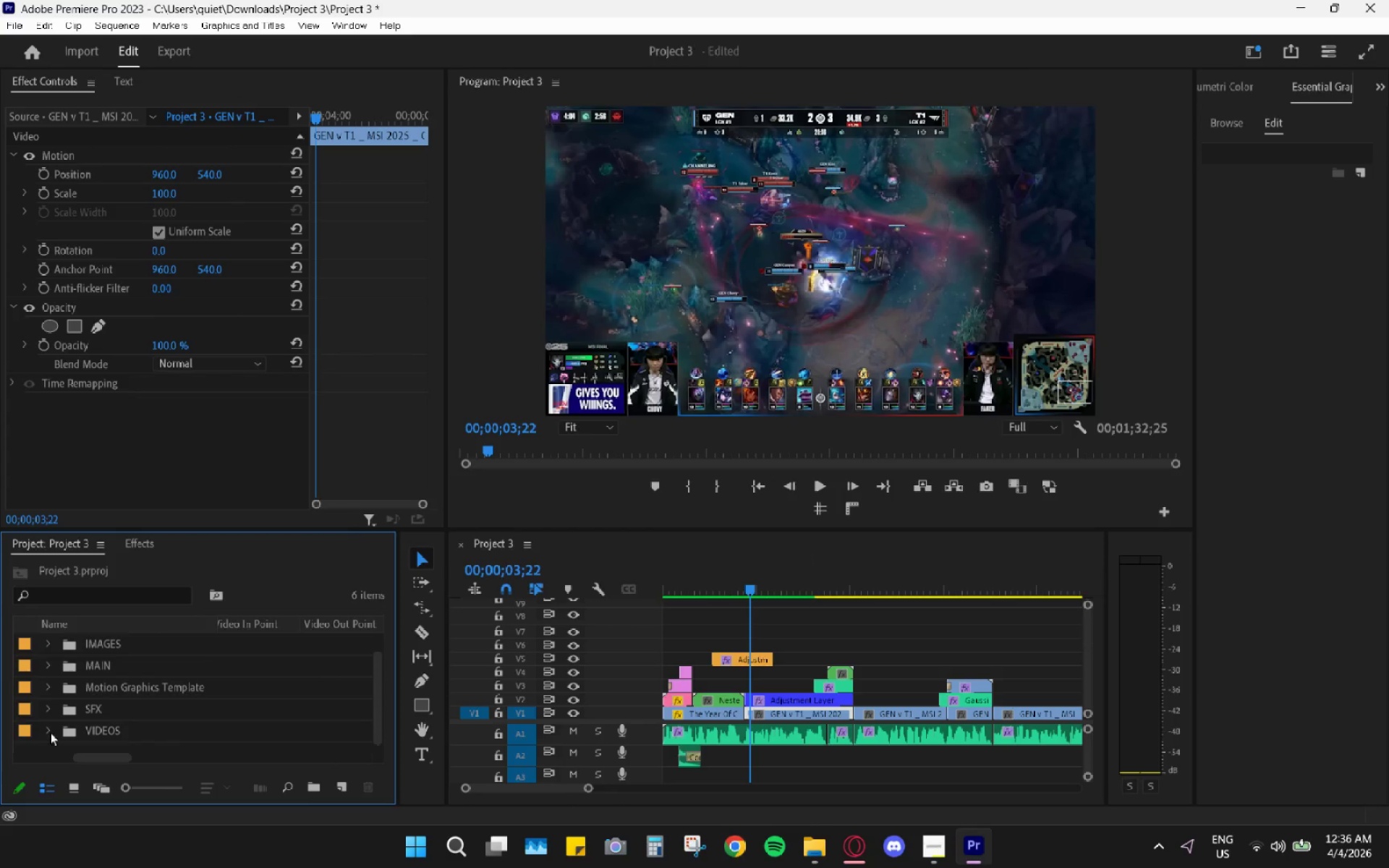 
left_click([44, 708])
 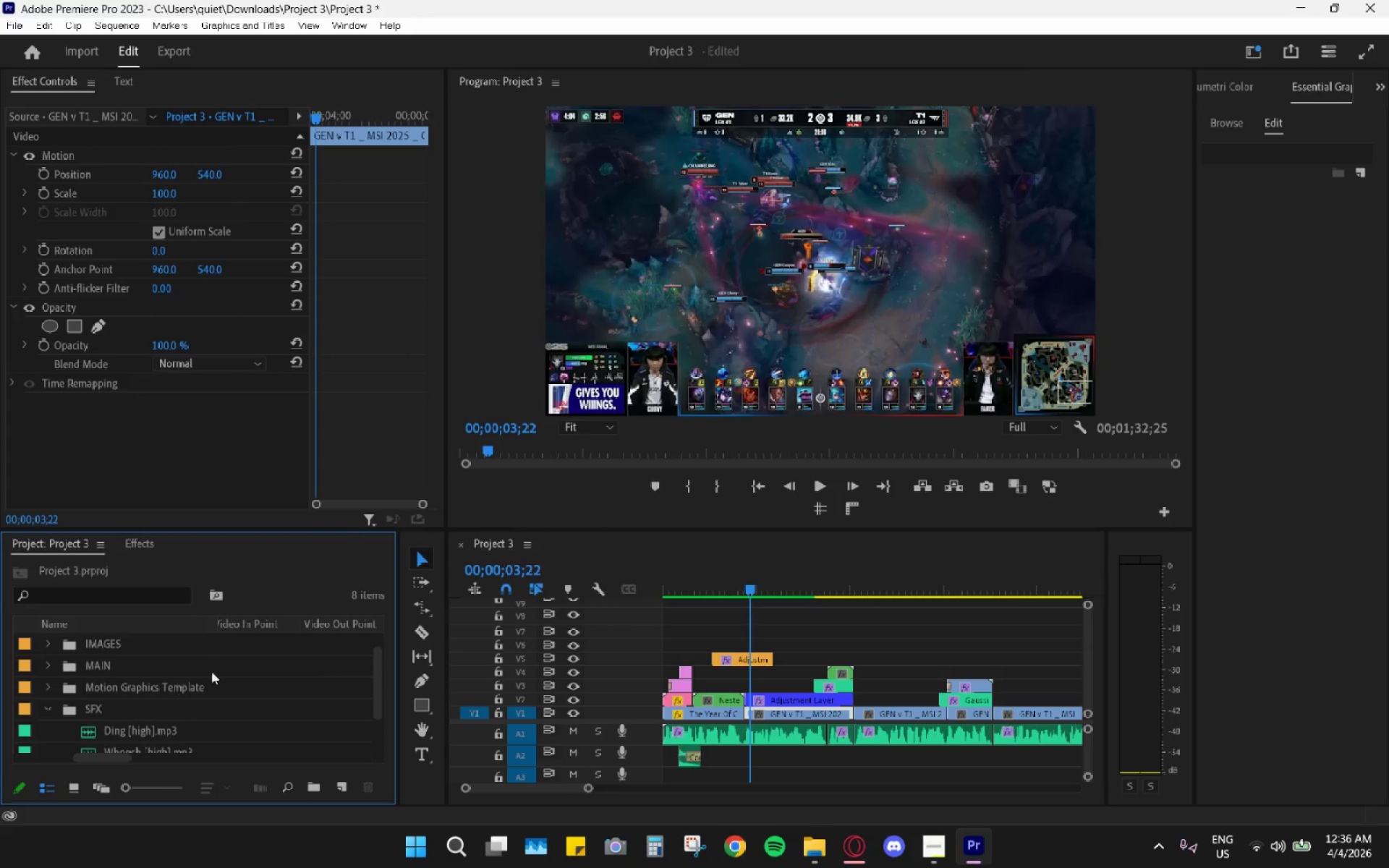 
scroll: coordinate [224, 660], scroll_direction: down, amount: 3.0
 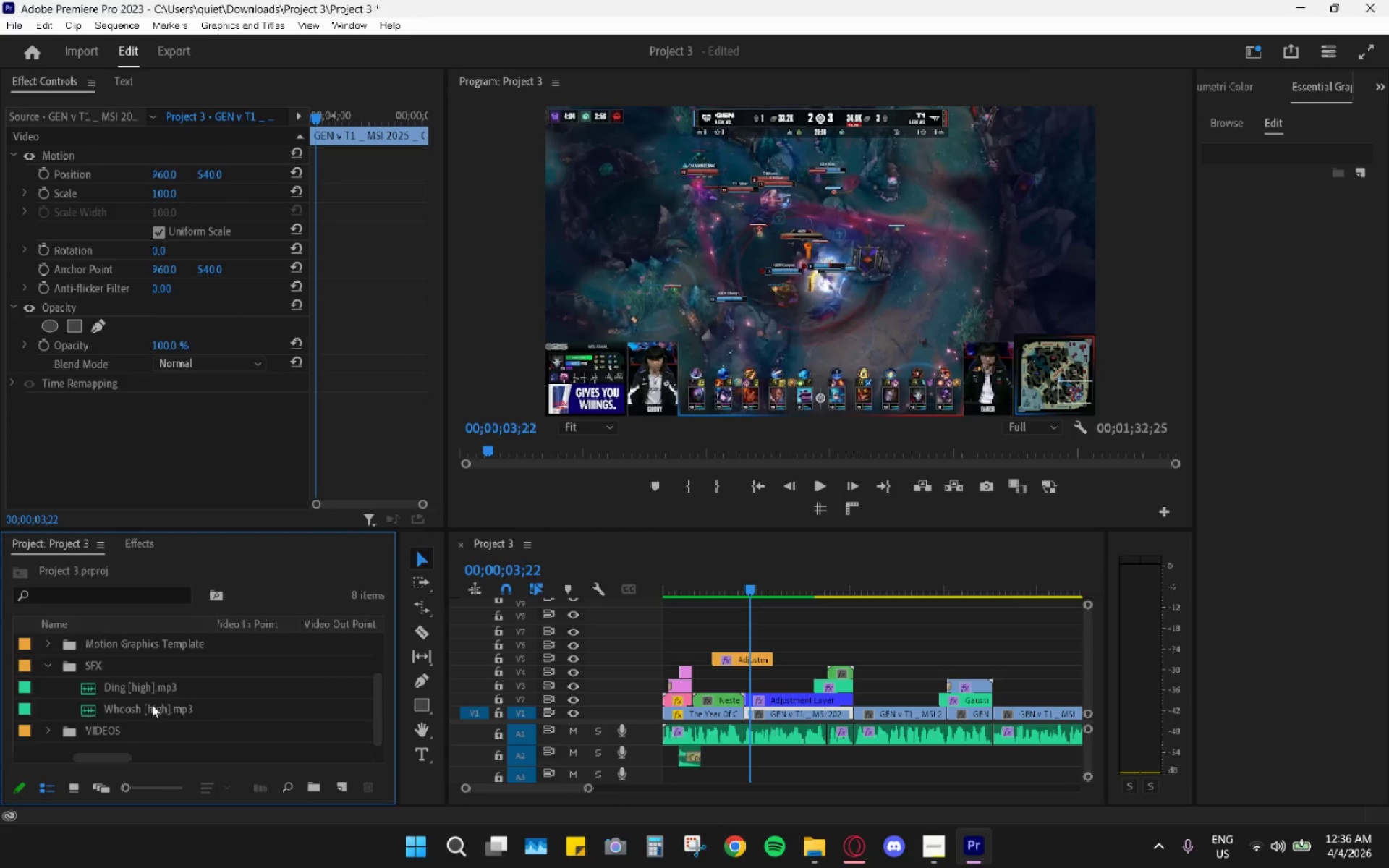 
left_click_drag(start_coordinate=[150, 706], to_coordinate=[744, 760])
 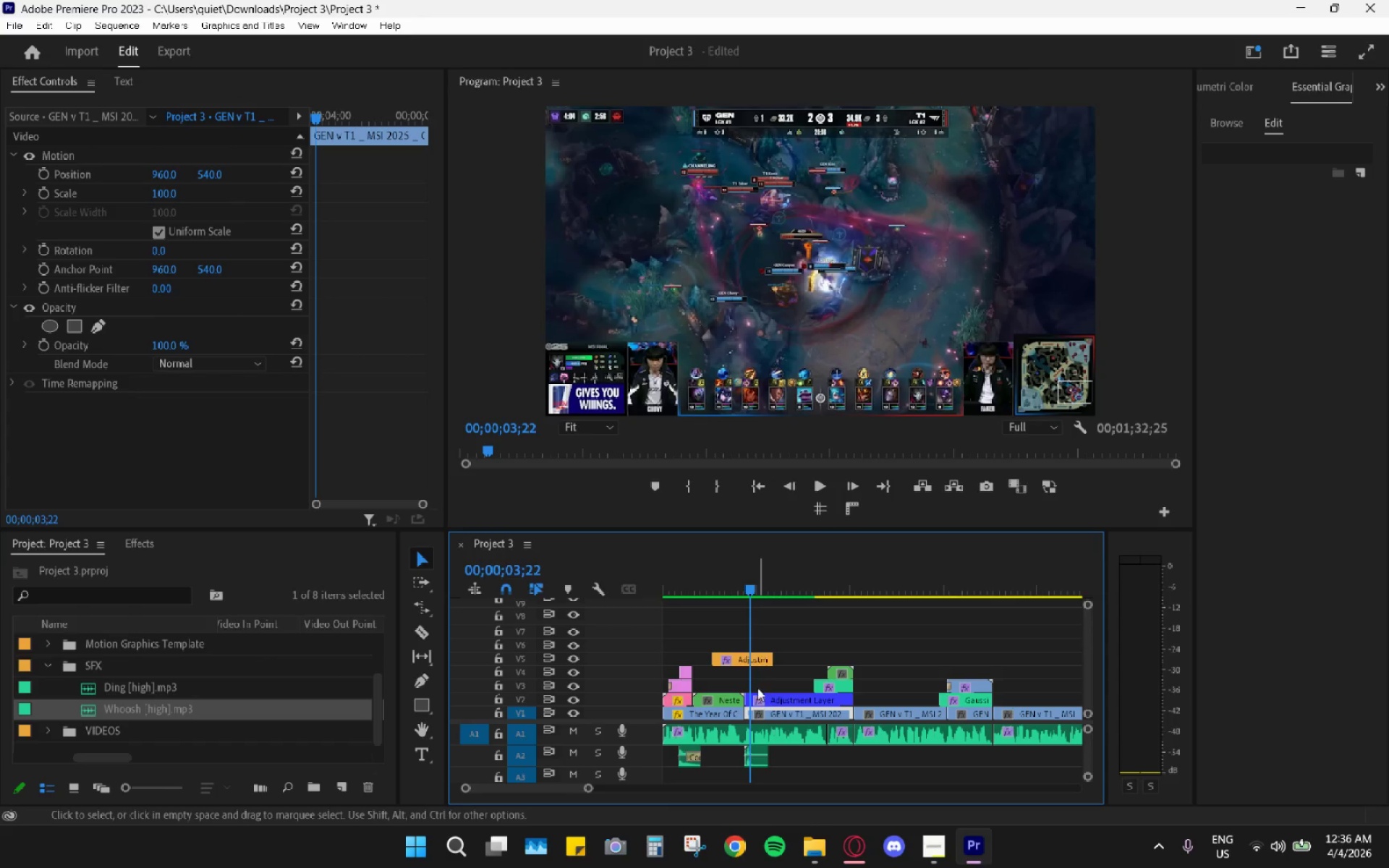 
hold_key(key=AltLeft, duration=1.11)
scroll: coordinate [756, 819], scroll_direction: up, amount: 14.0
 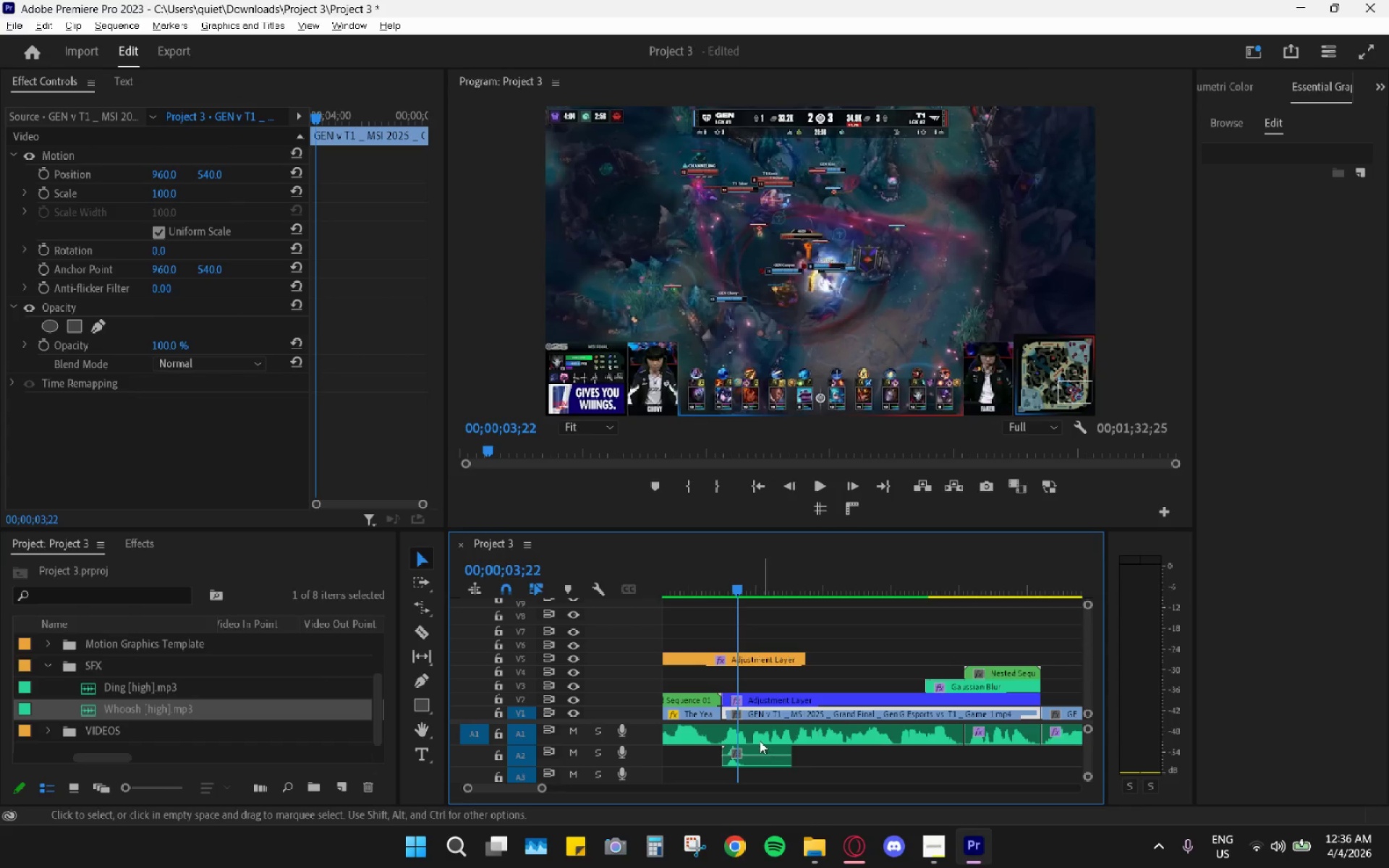 
left_click([760, 741])
 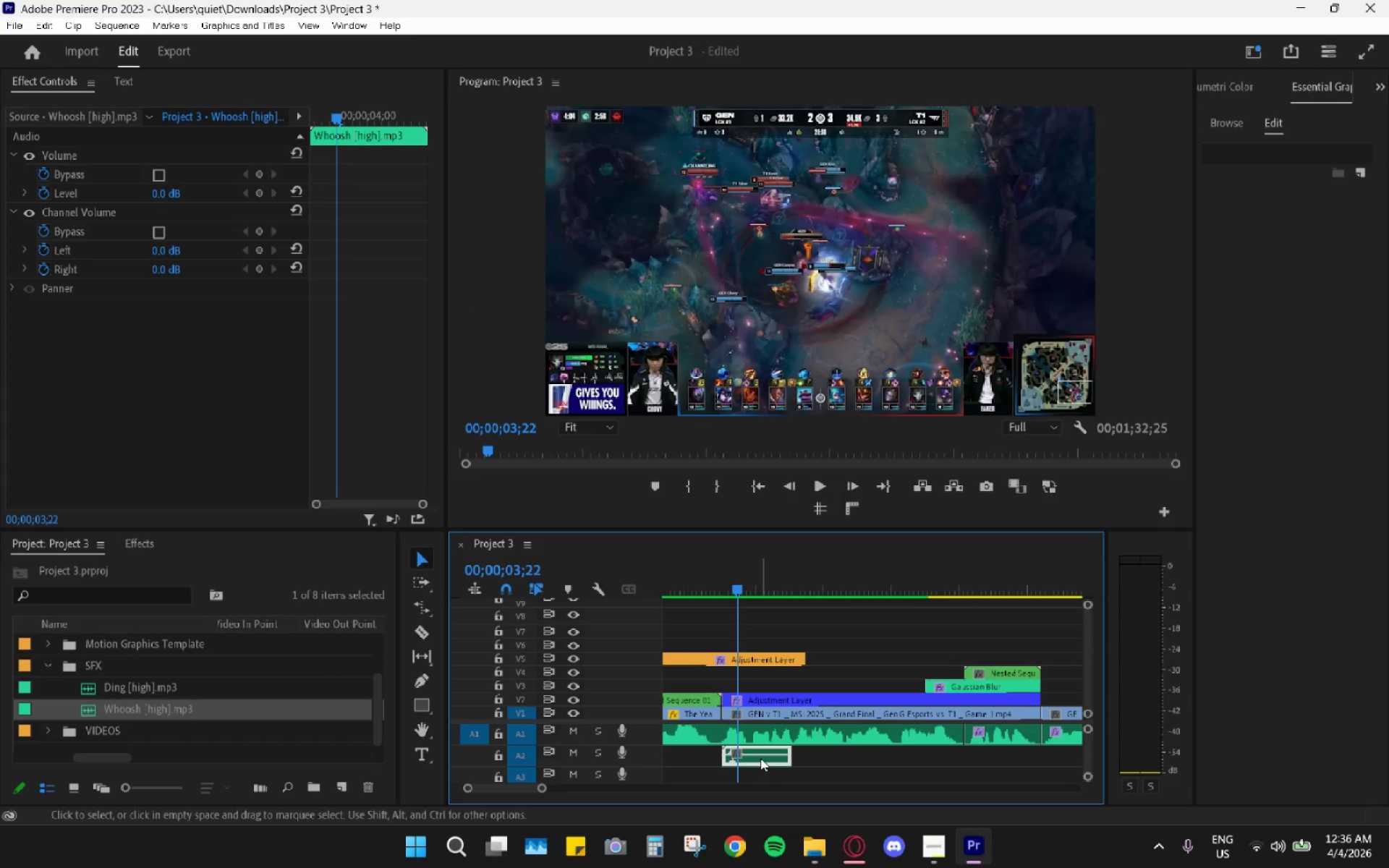 
key(G)
 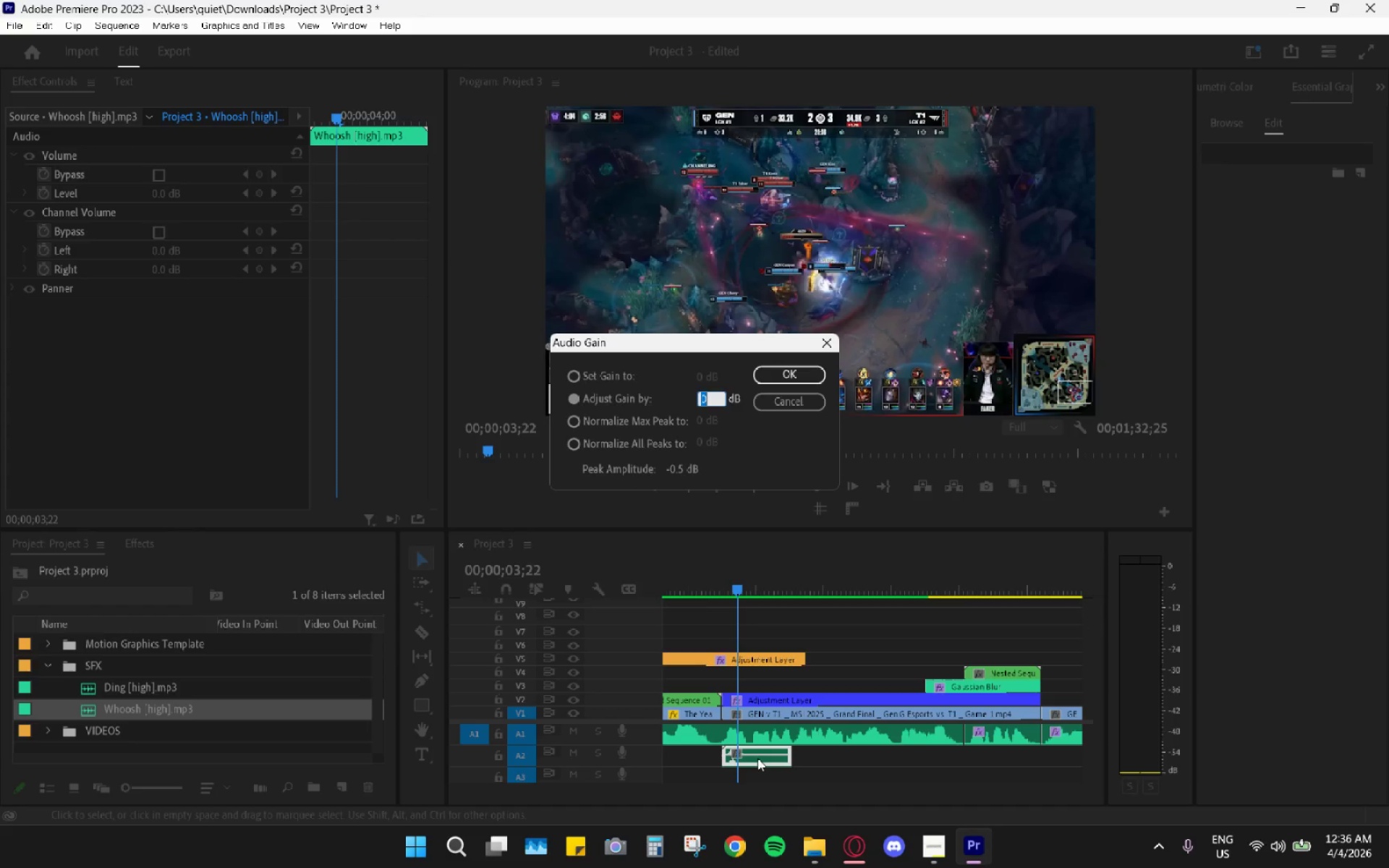 
key(Minus)
 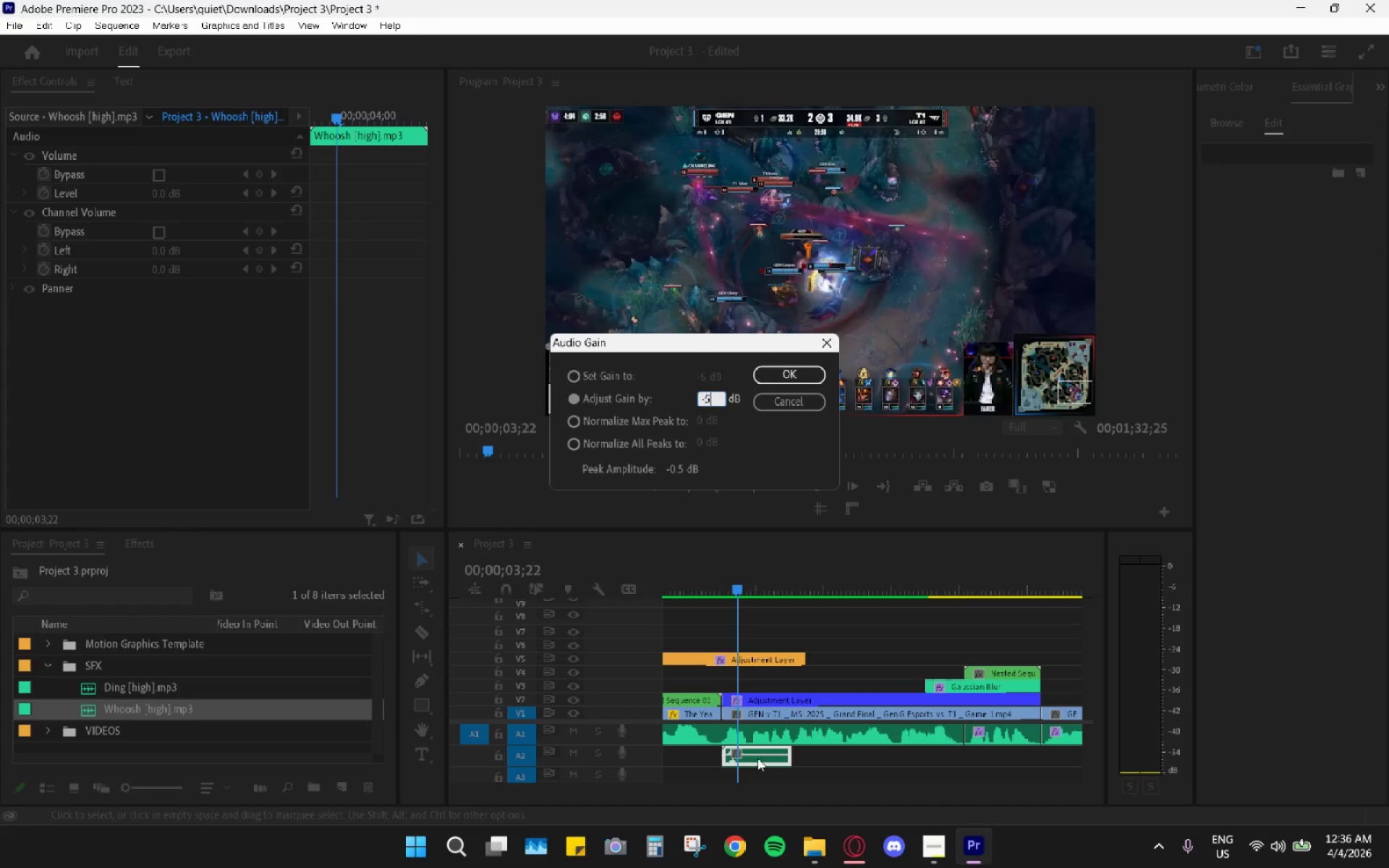 
key(5)
 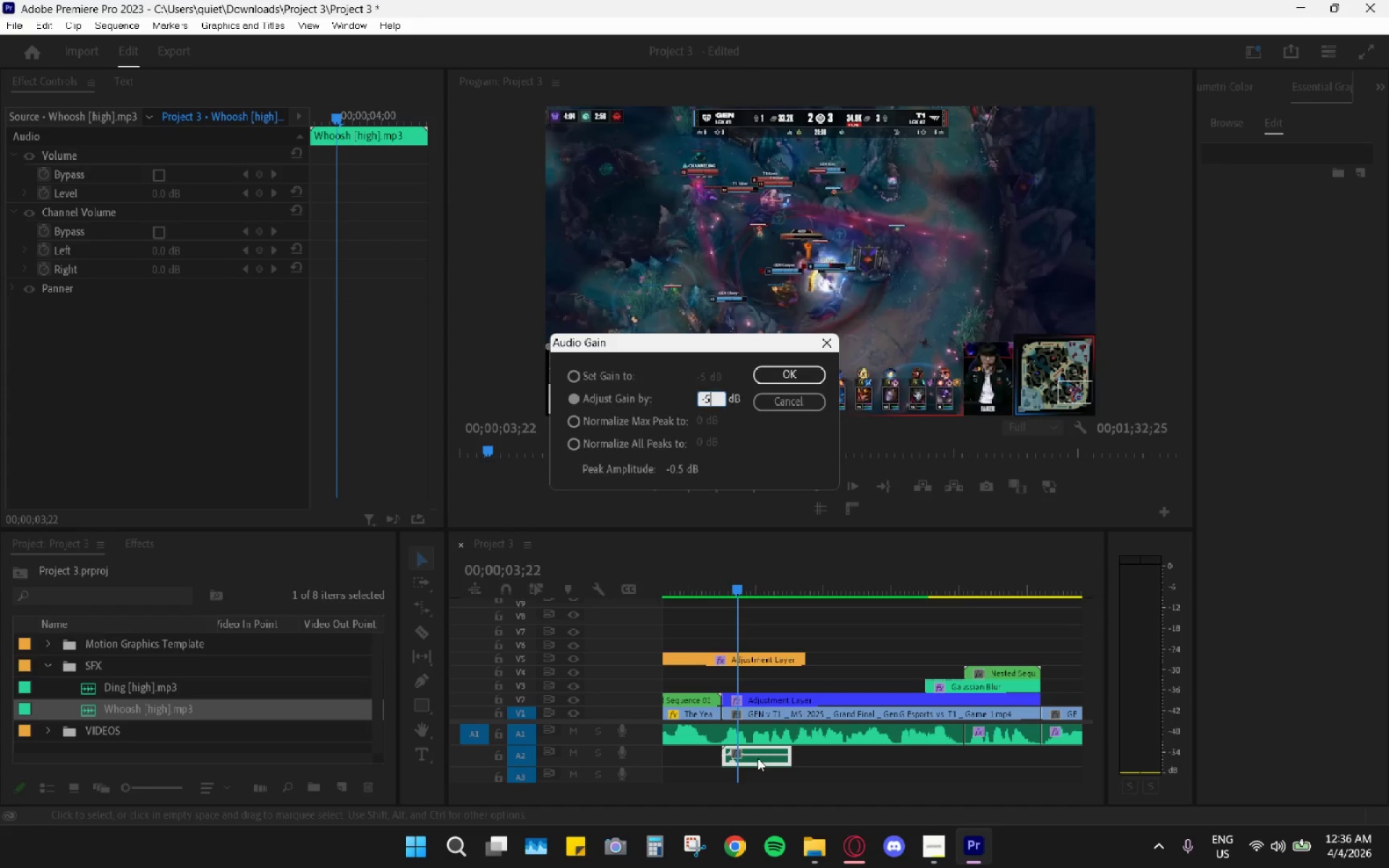 
key(Enter)
 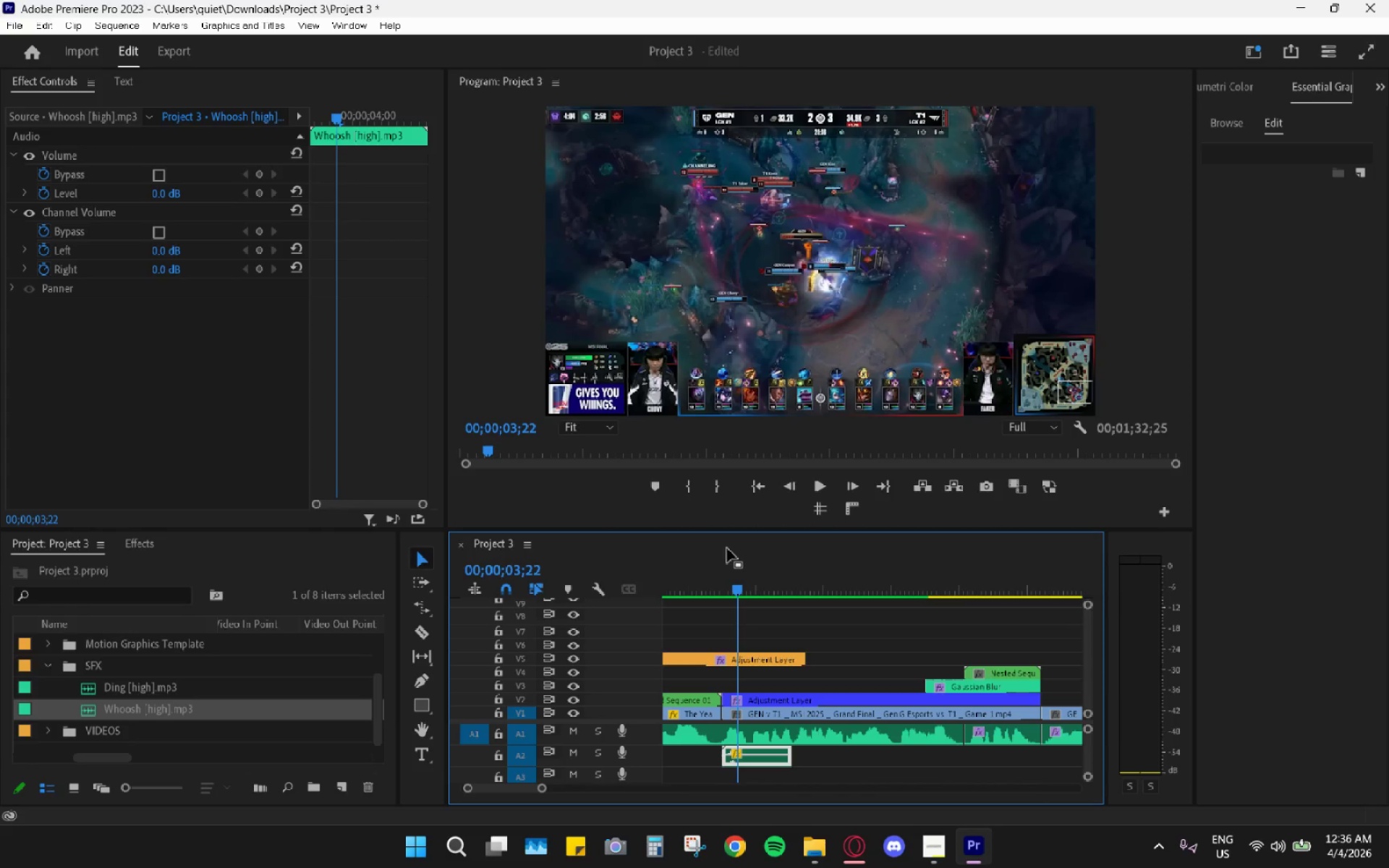 
left_click_drag(start_coordinate=[721, 560], to_coordinate=[723, 563])
 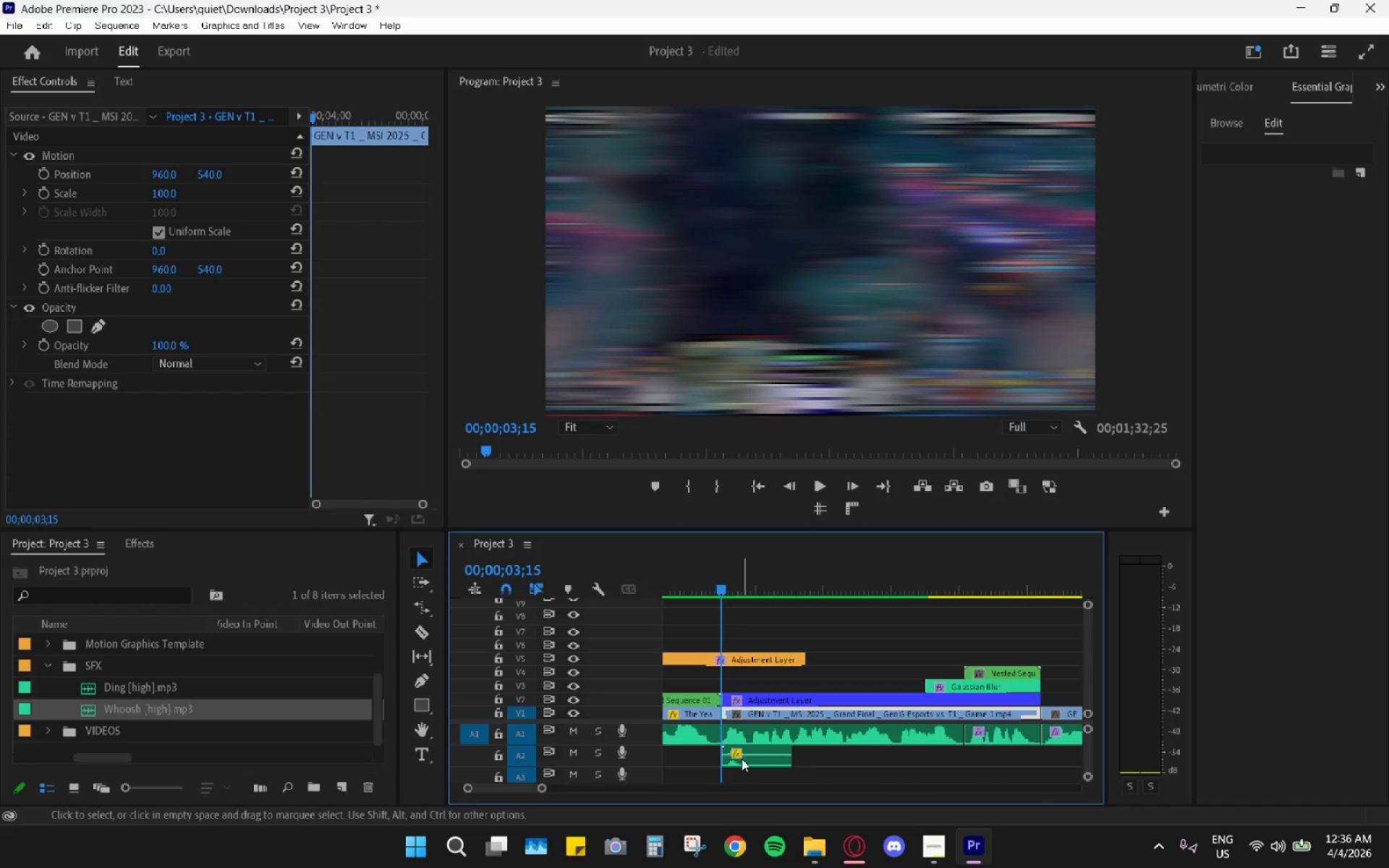 
left_click_drag(start_coordinate=[742, 758], to_coordinate=[729, 756])
 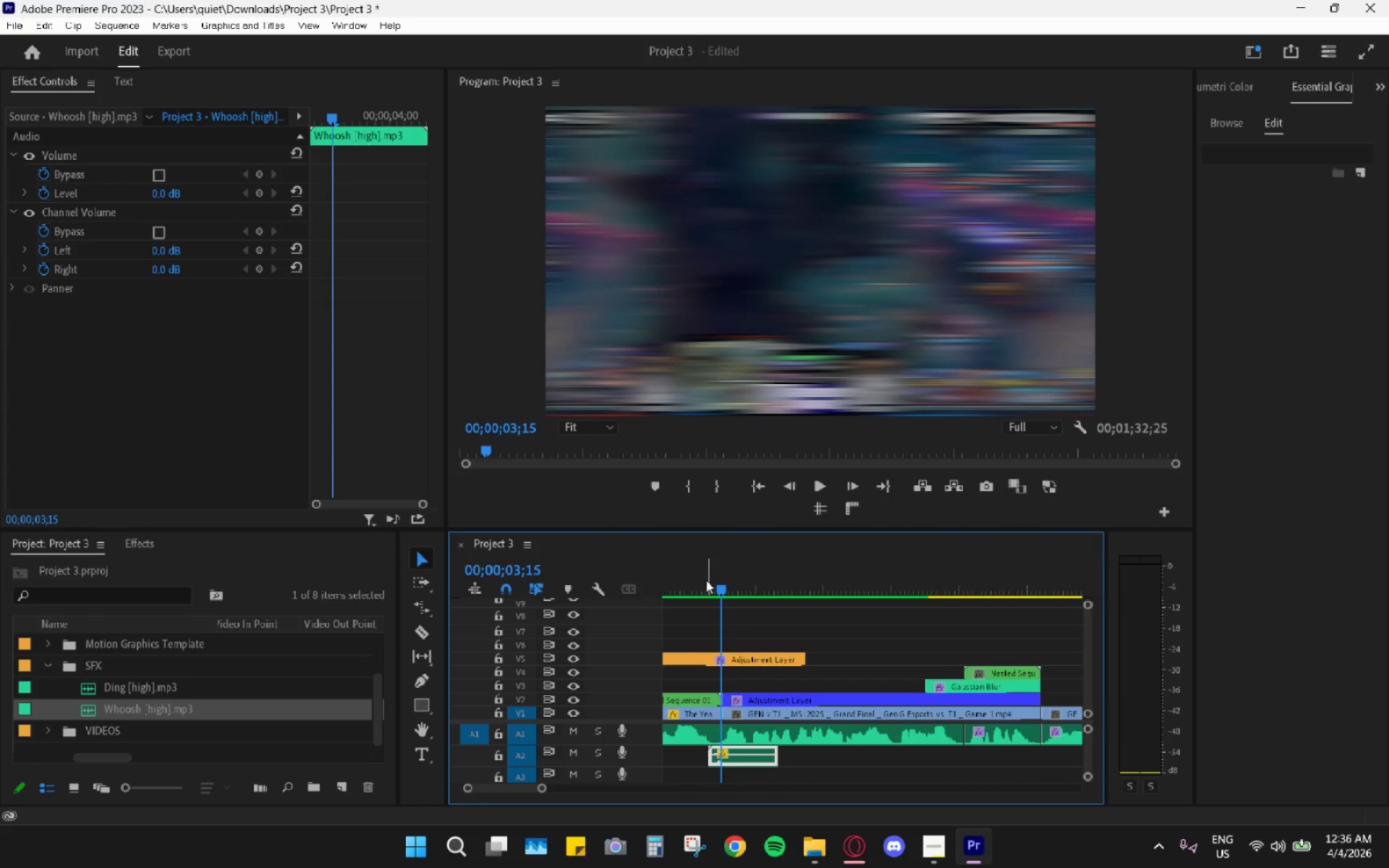 
left_click_drag(start_coordinate=[705, 579], to_coordinate=[716, 583])
 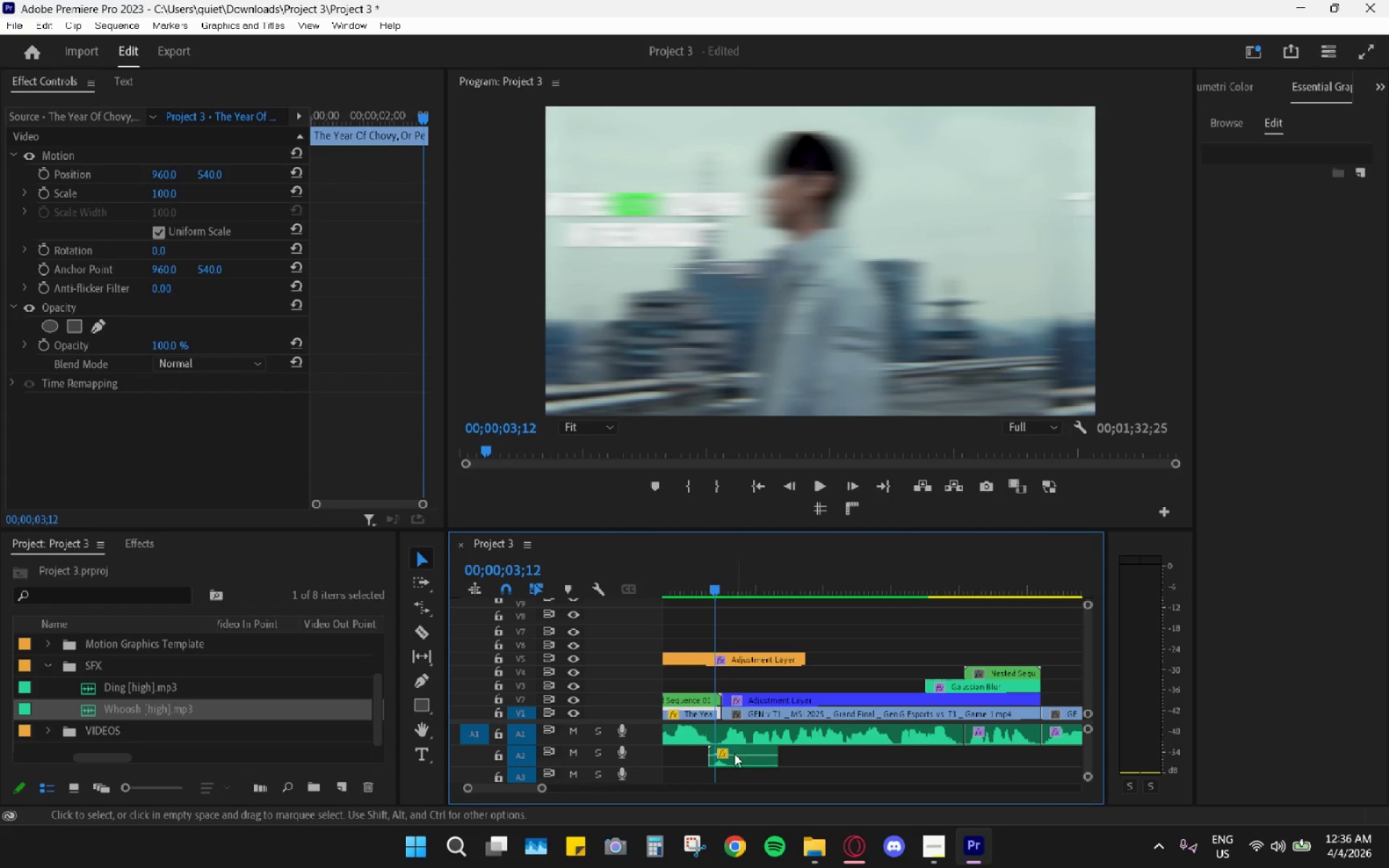 
left_click_drag(start_coordinate=[731, 758], to_coordinate=[735, 759])
 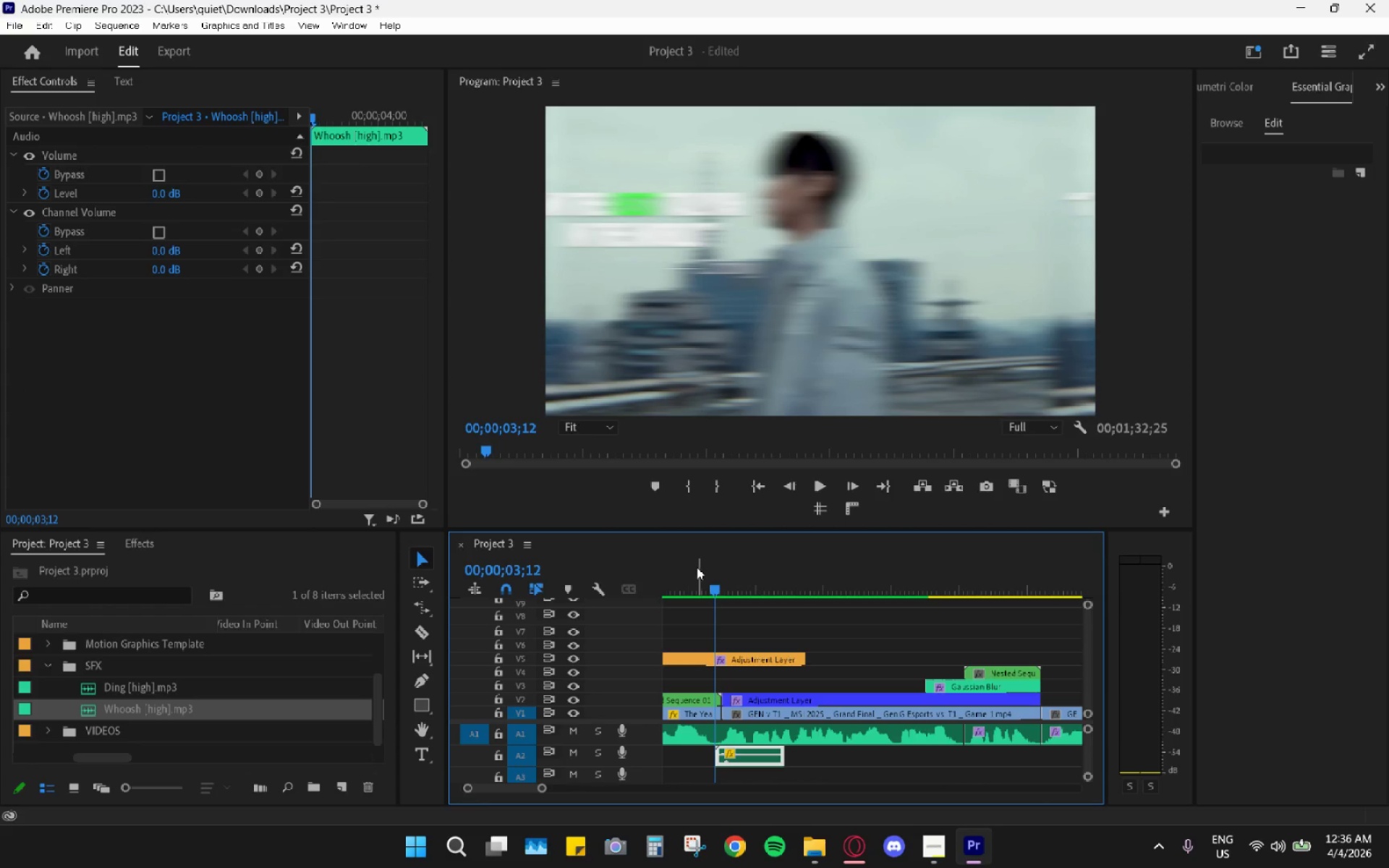 
left_click([696, 566])
 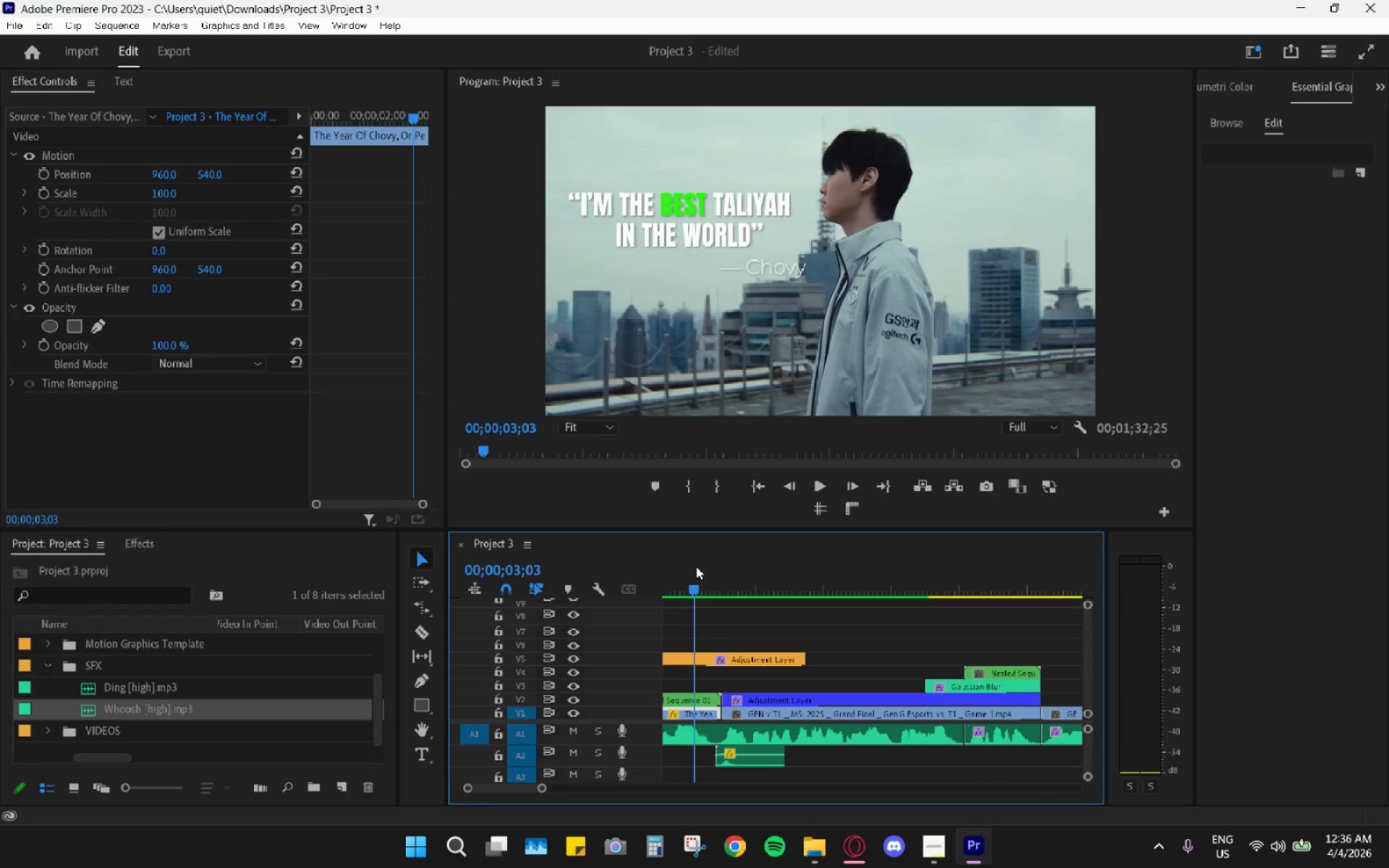 
key(Space)
 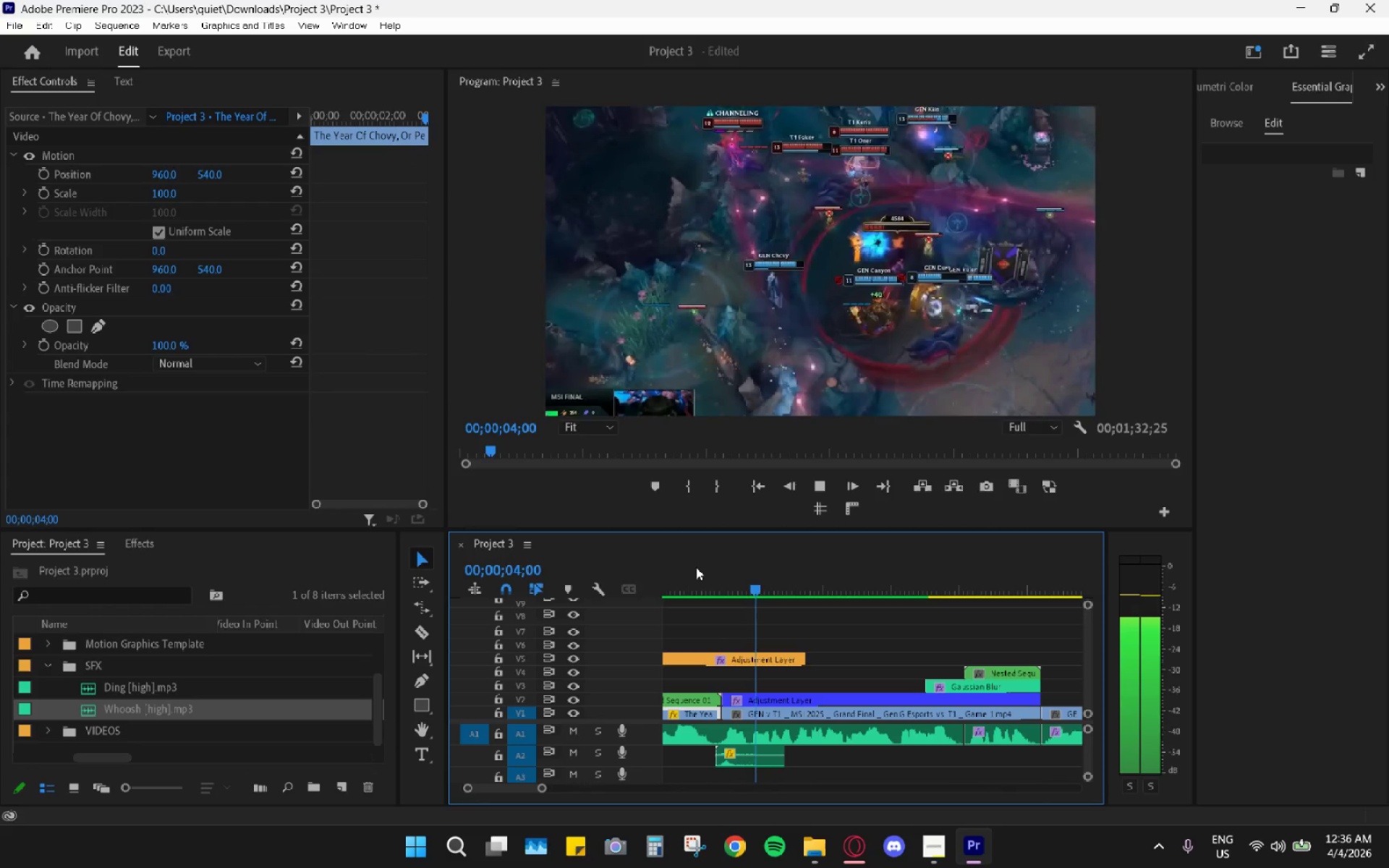 
key(Space)
 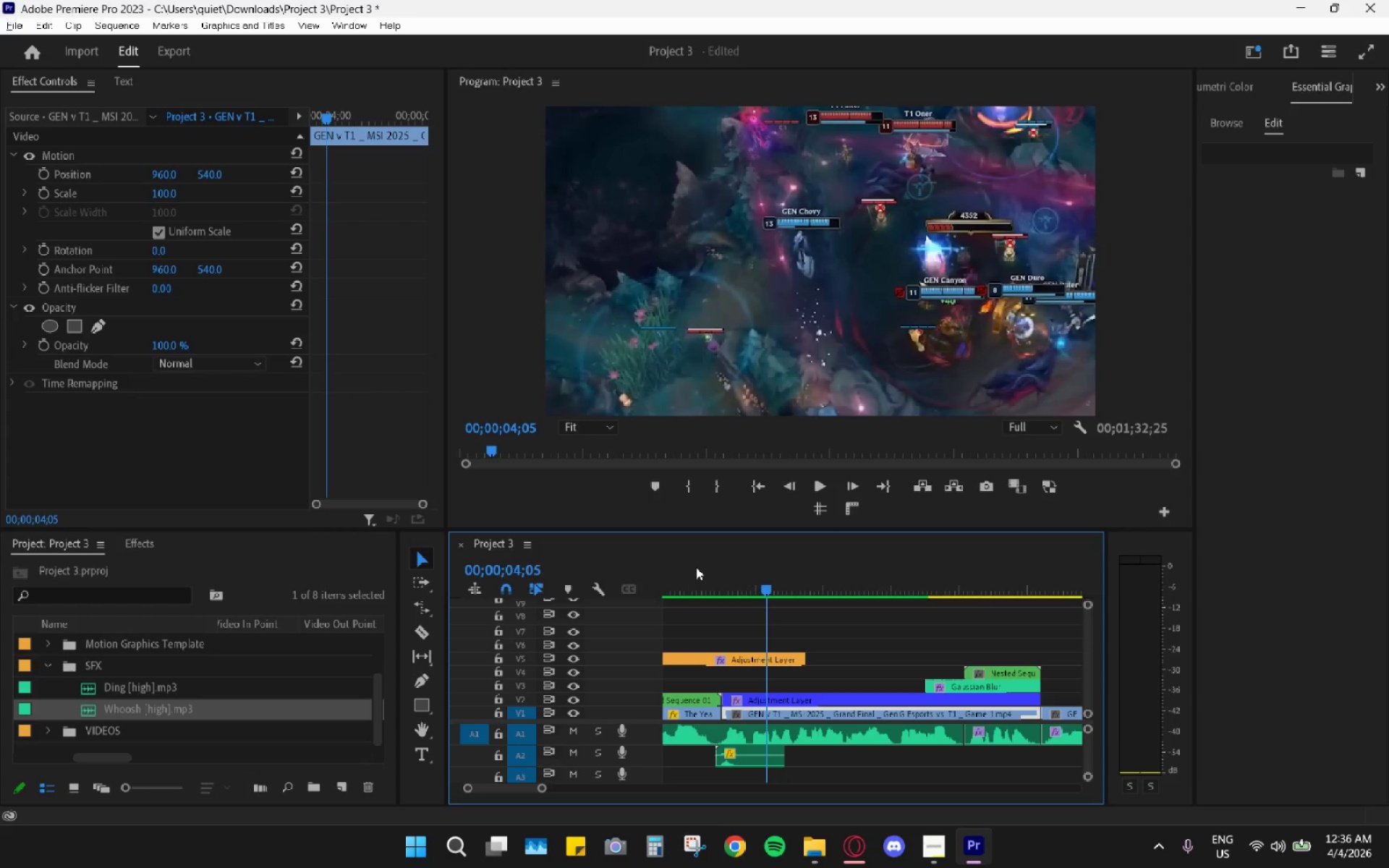 
hold_key(key=AltLeft, duration=0.52)
scroll: coordinate [696, 567], scroll_direction: down, amount: 3.0
 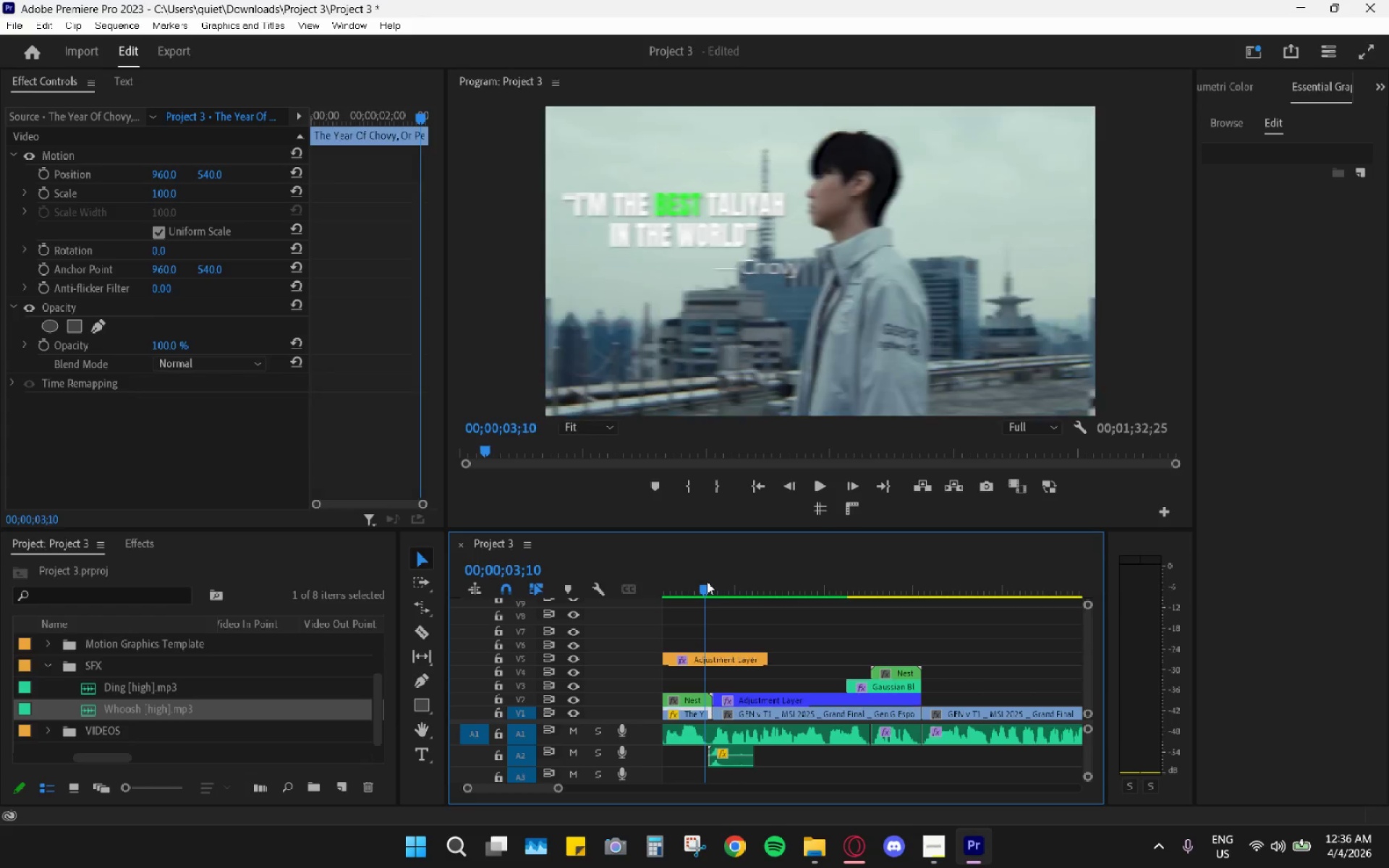 
key(Space)
 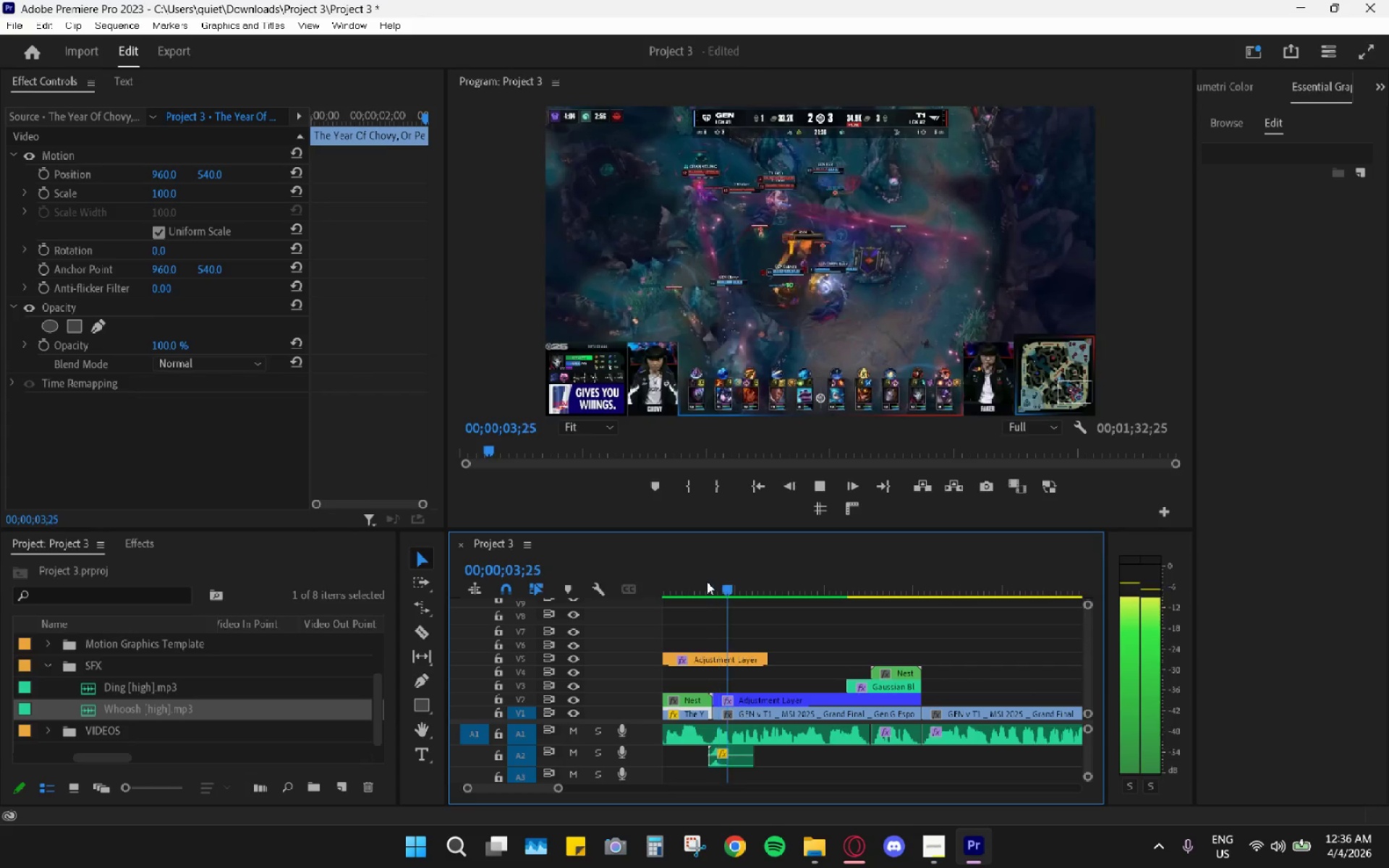 
key(Space)
 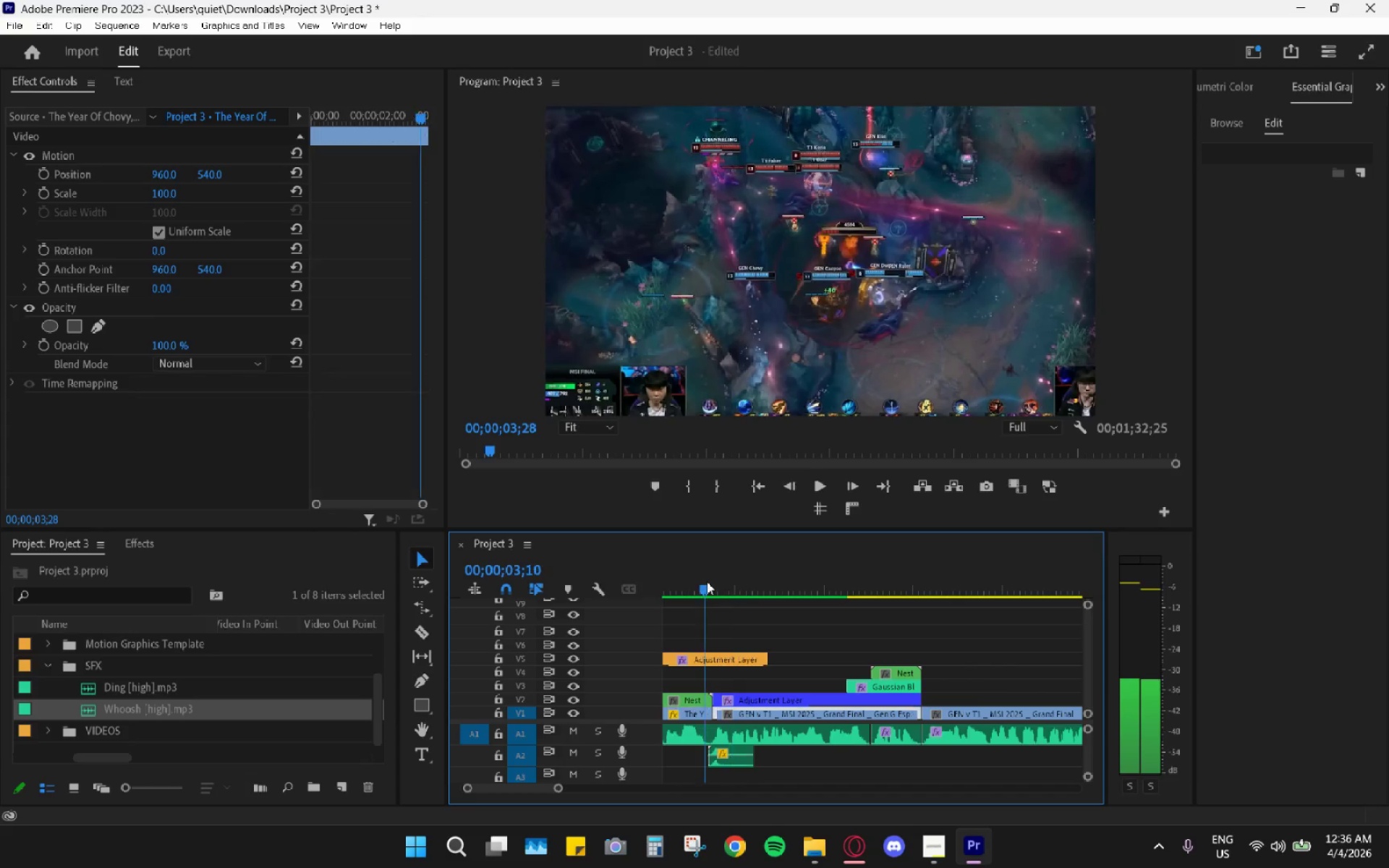 
left_click_drag(start_coordinate=[707, 582], to_coordinate=[715, 584])
 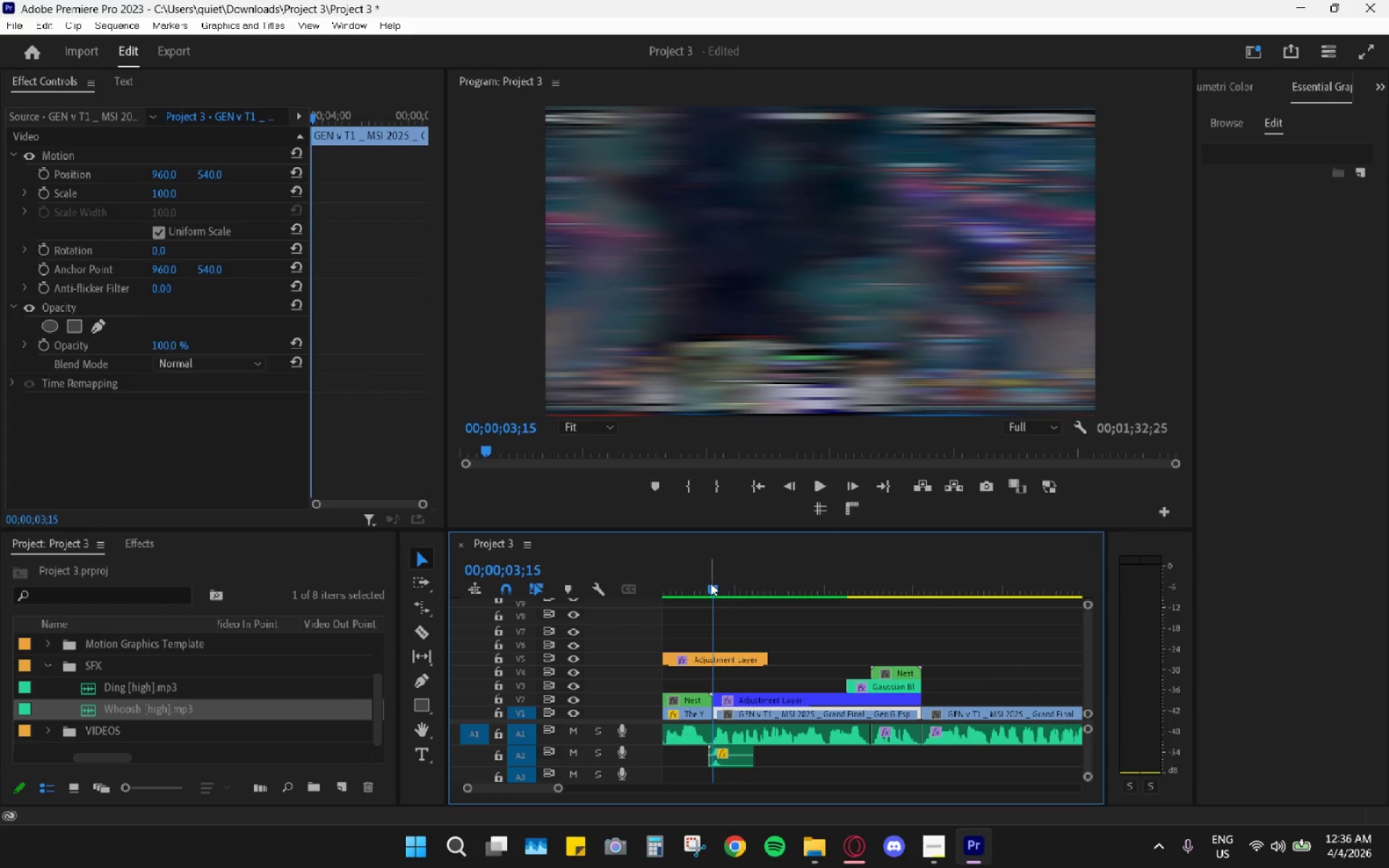 
left_click_drag(start_coordinate=[708, 582], to_coordinate=[688, 576])
 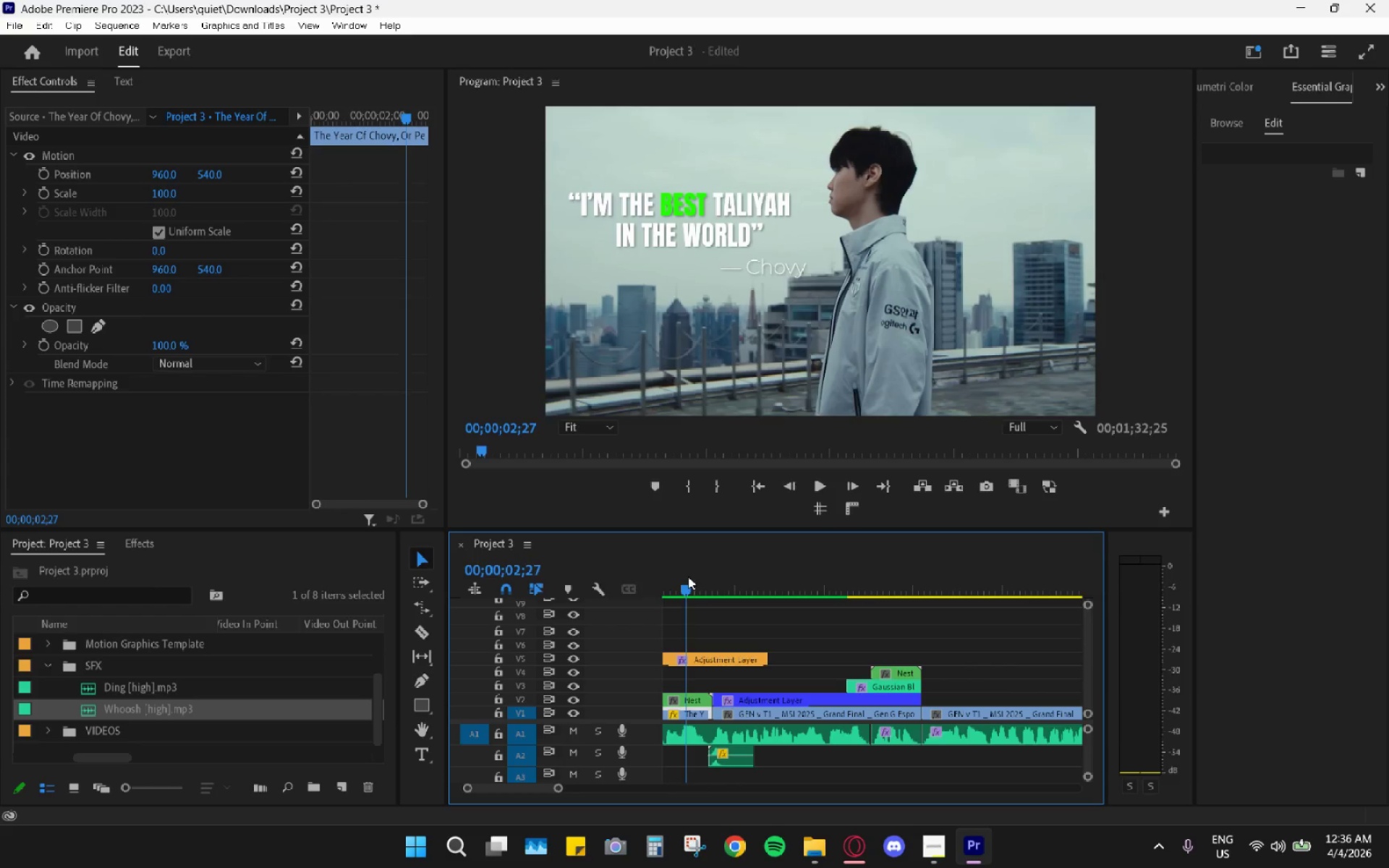 
key(Space)
 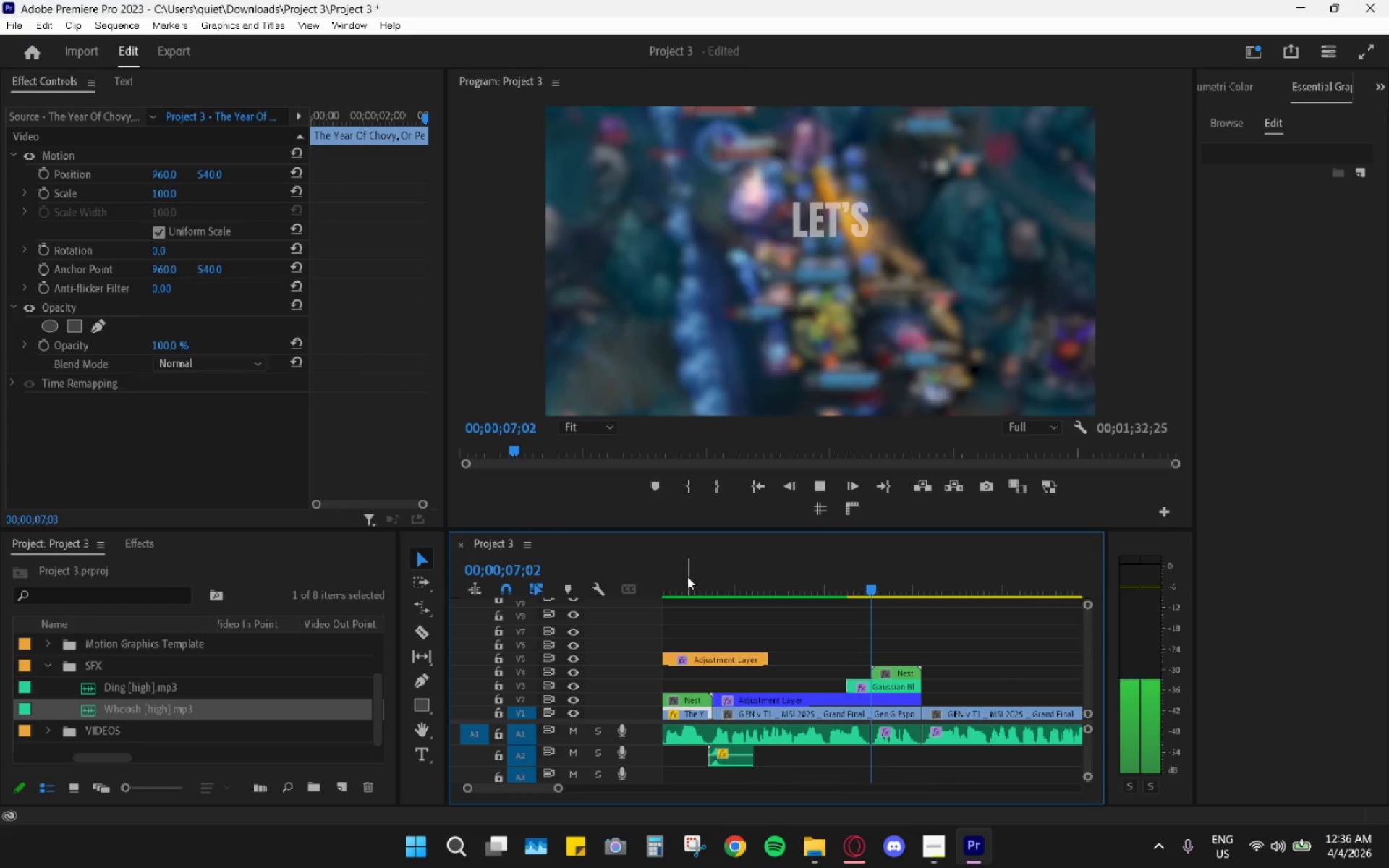 
wait(5.53)
 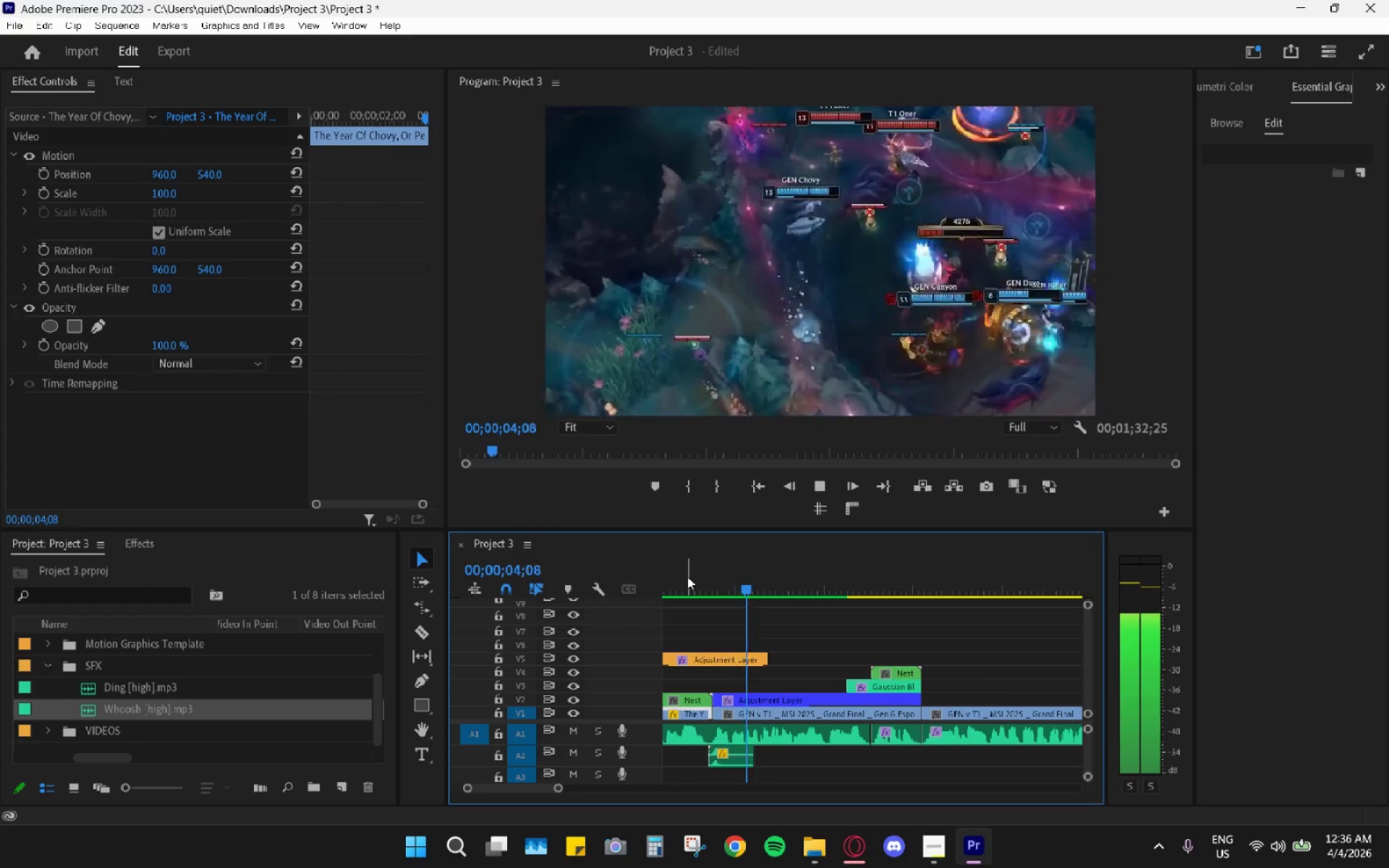 
key(Space)
 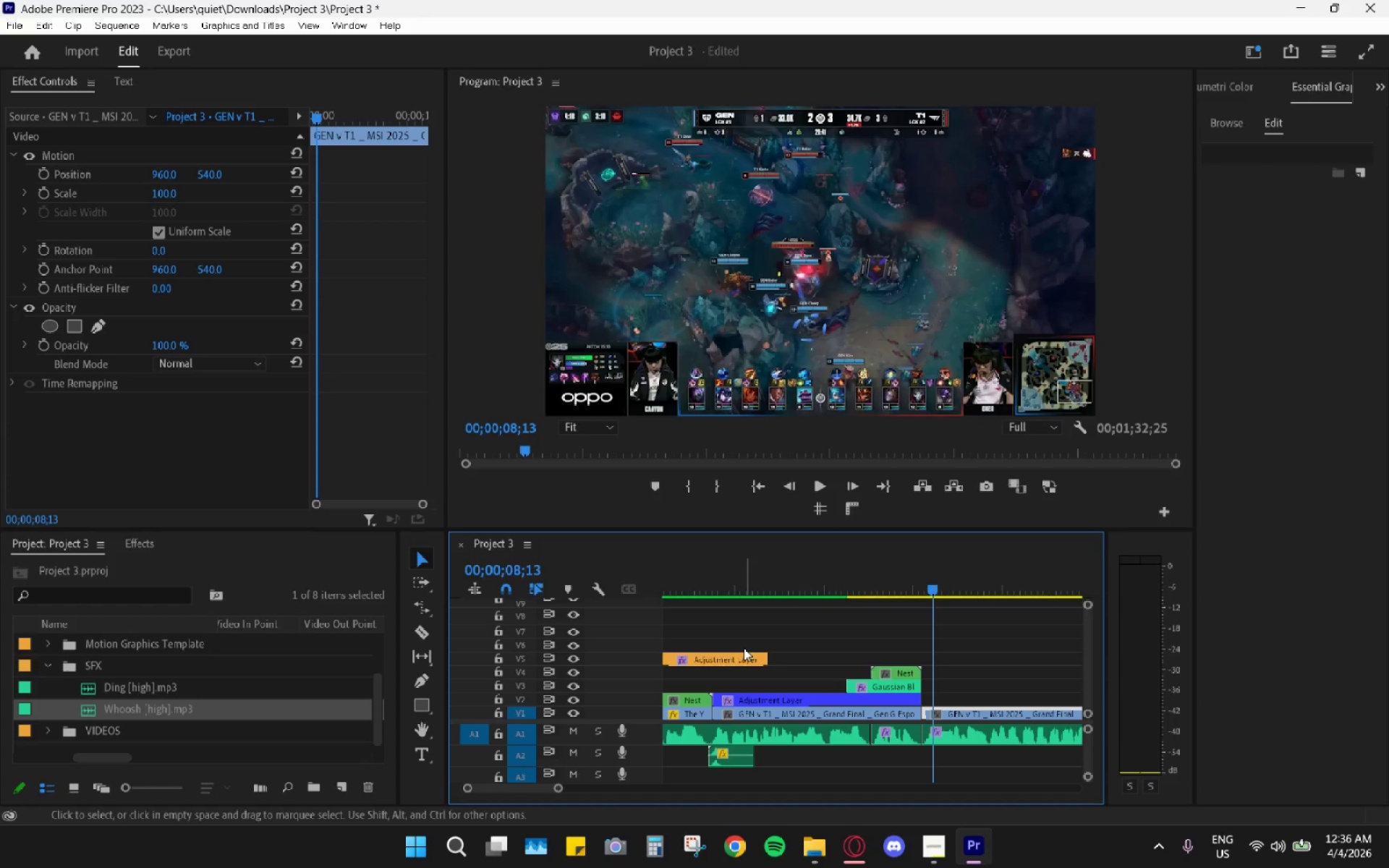 
hold_key(key=AltLeft, duration=0.64)
scroll: coordinate [746, 657], scroll_direction: down, amount: 3.0
 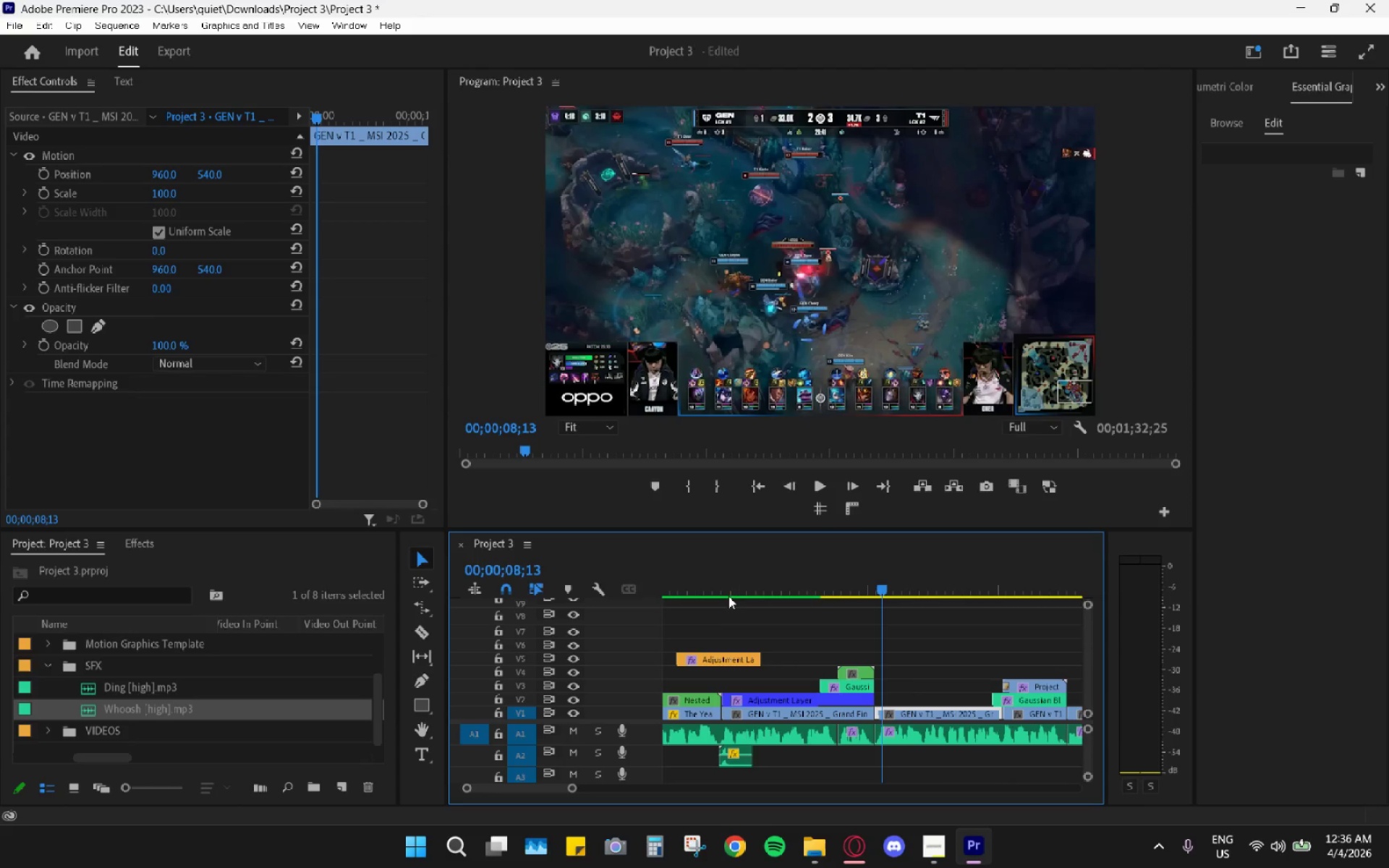 
left_click_drag(start_coordinate=[726, 589], to_coordinate=[558, 591])
 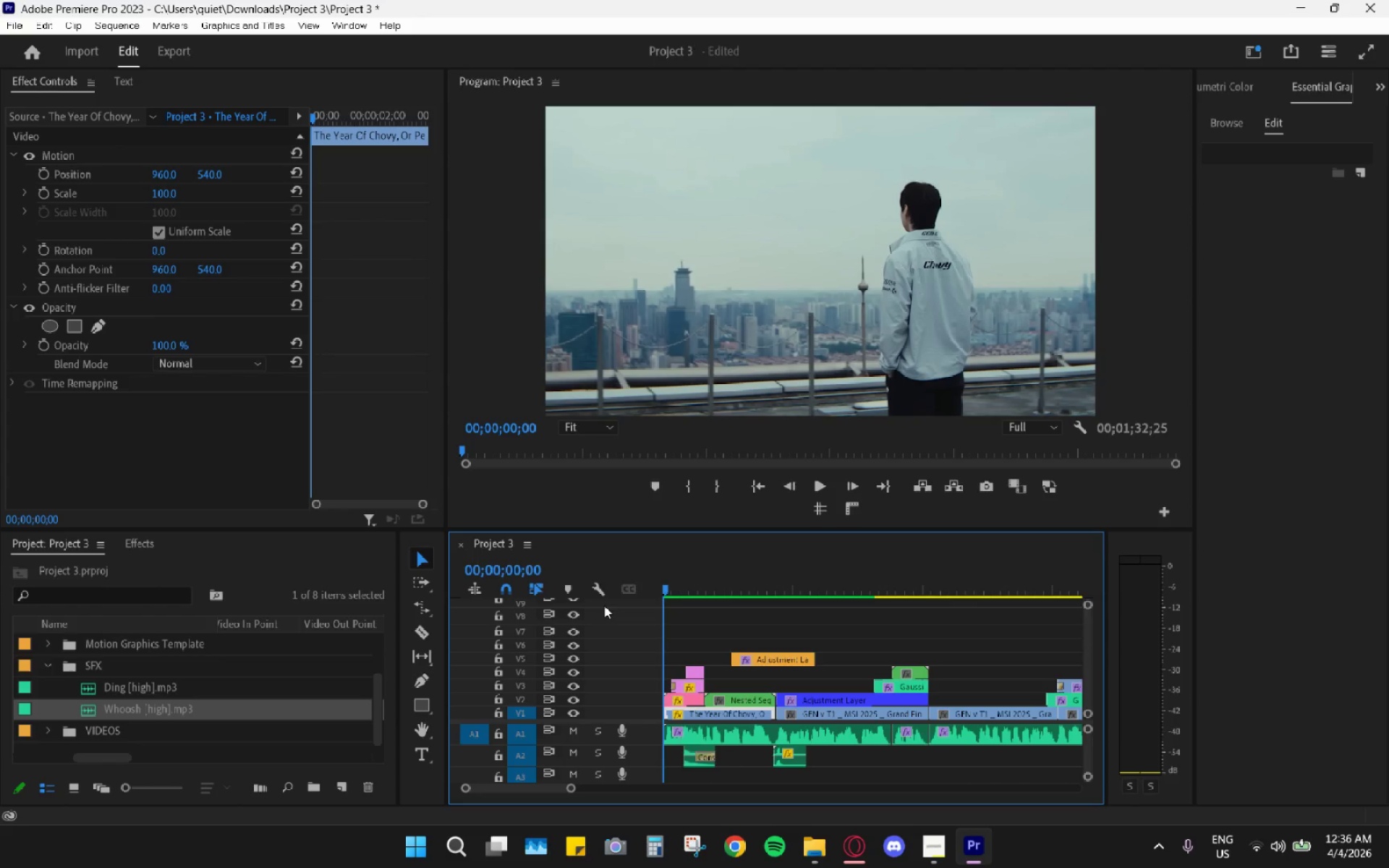 
key(Space)
 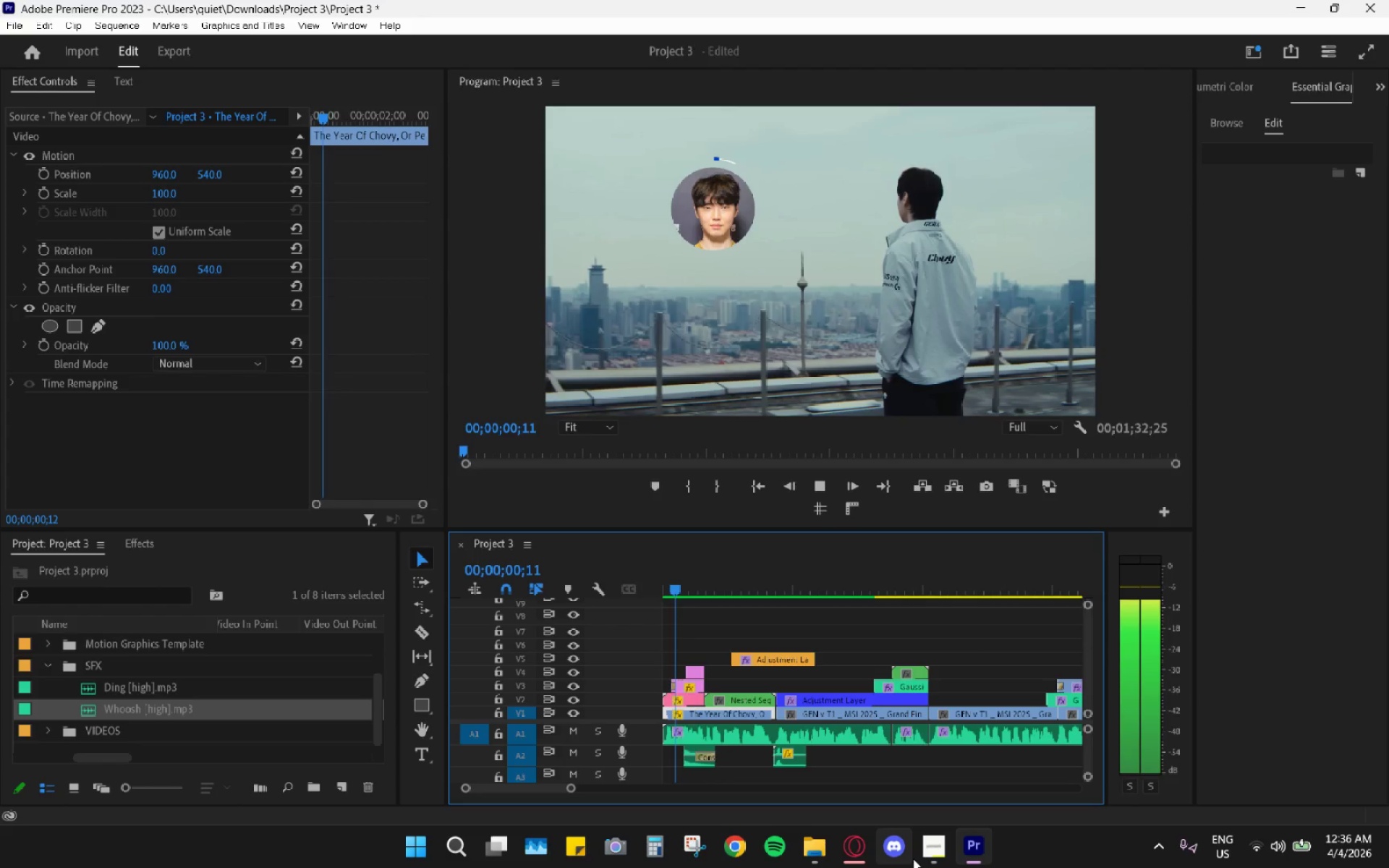 
key(Space)
 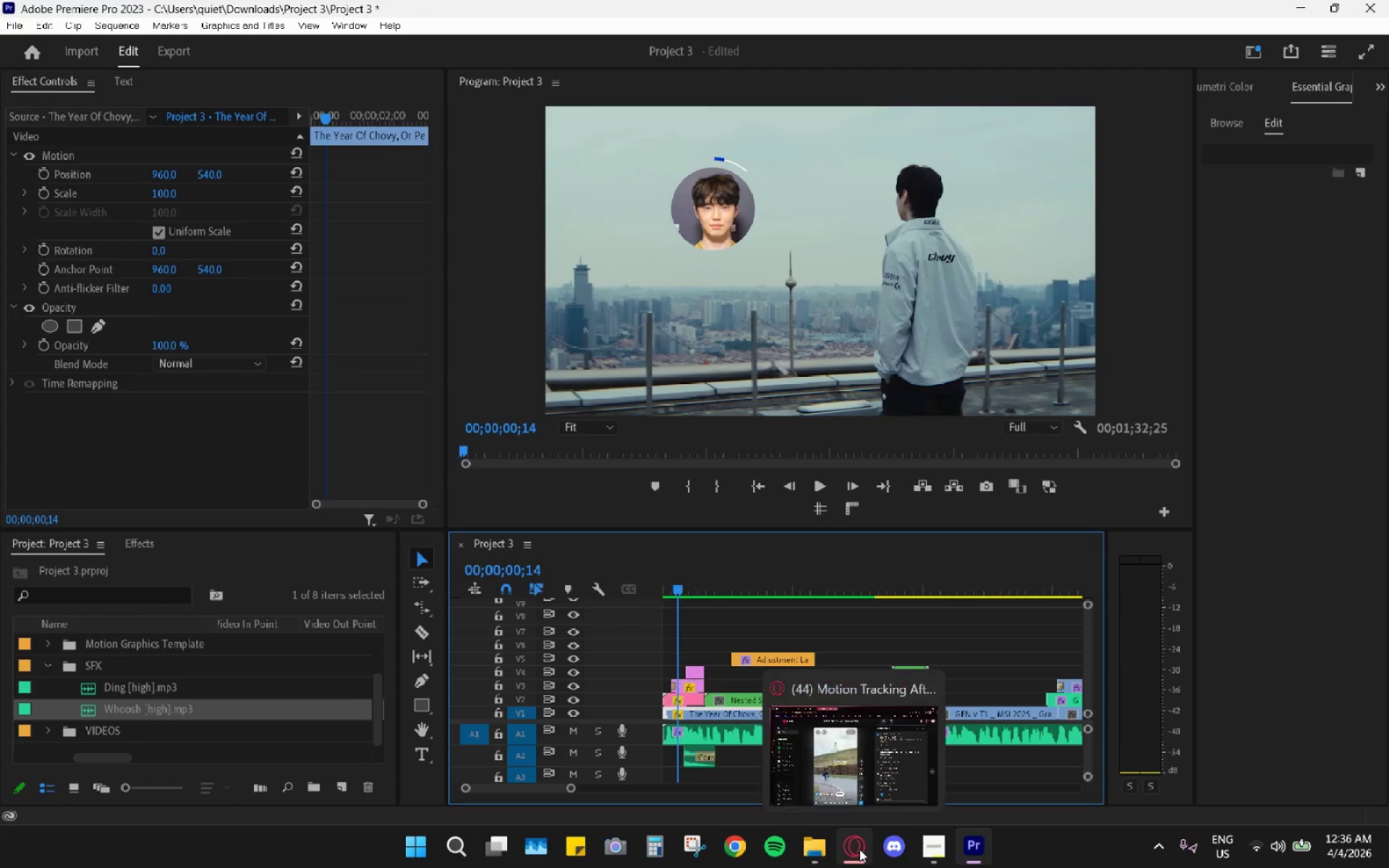 
key(Space)
 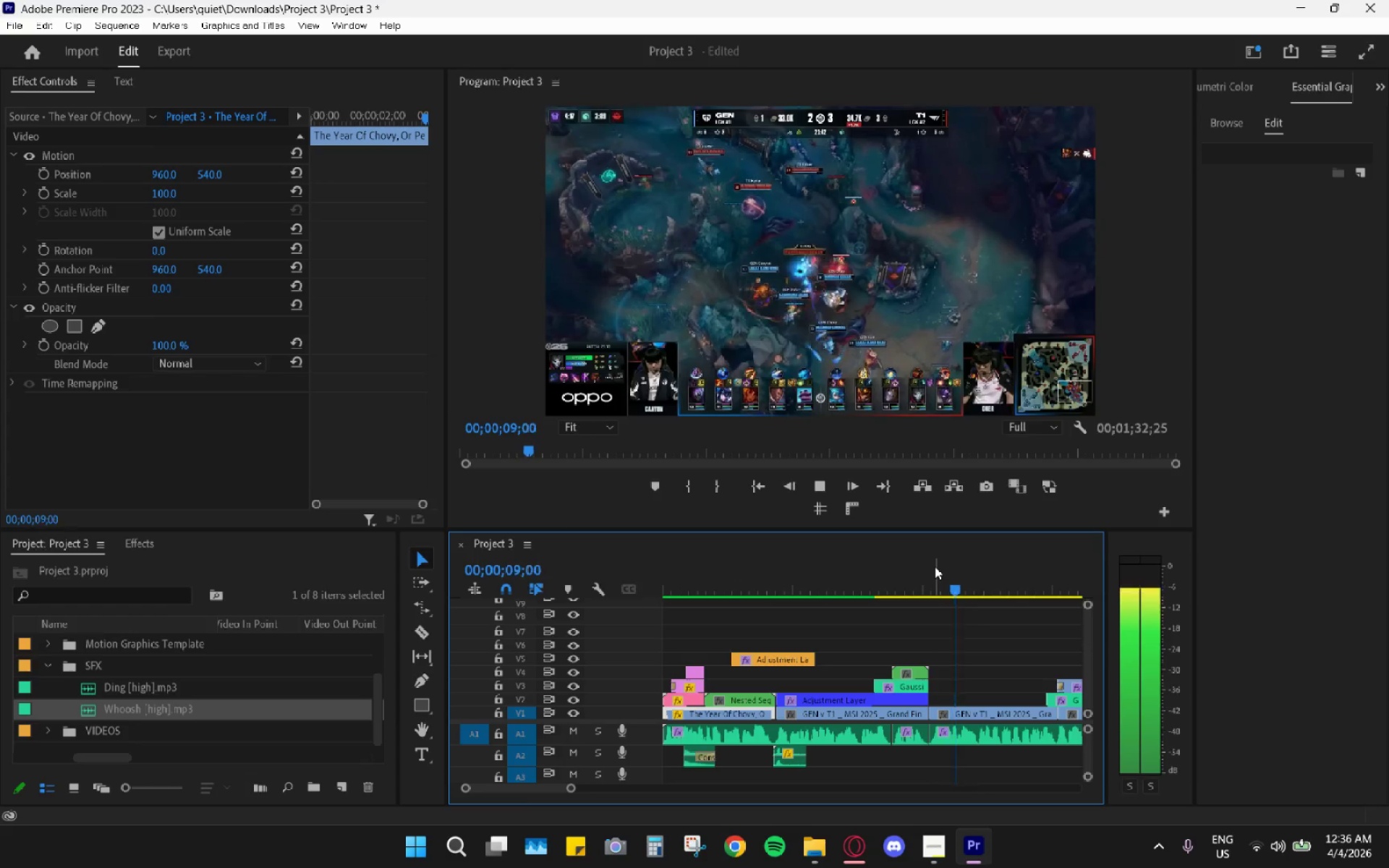 
wait(13.56)
 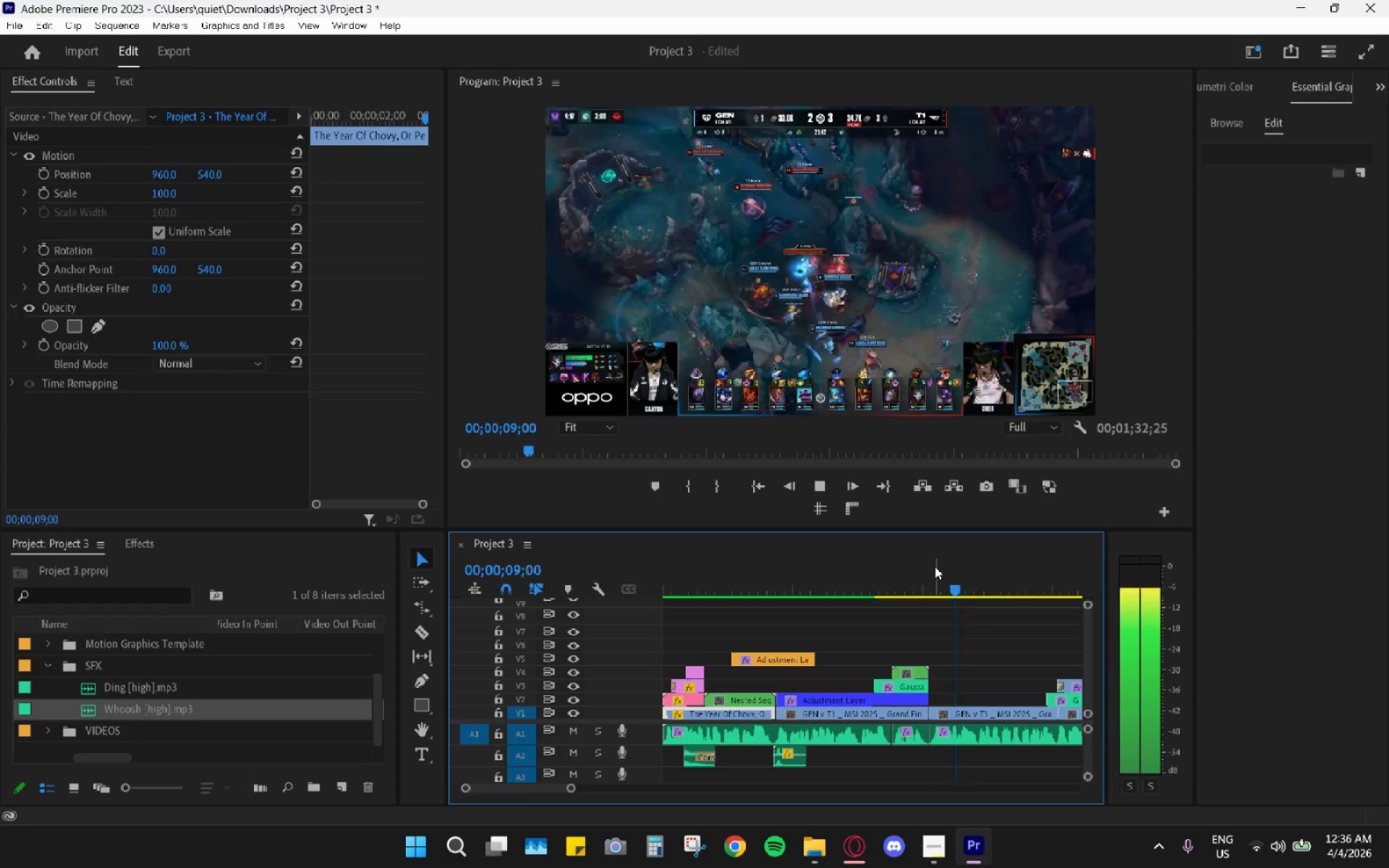 
key(Space)
 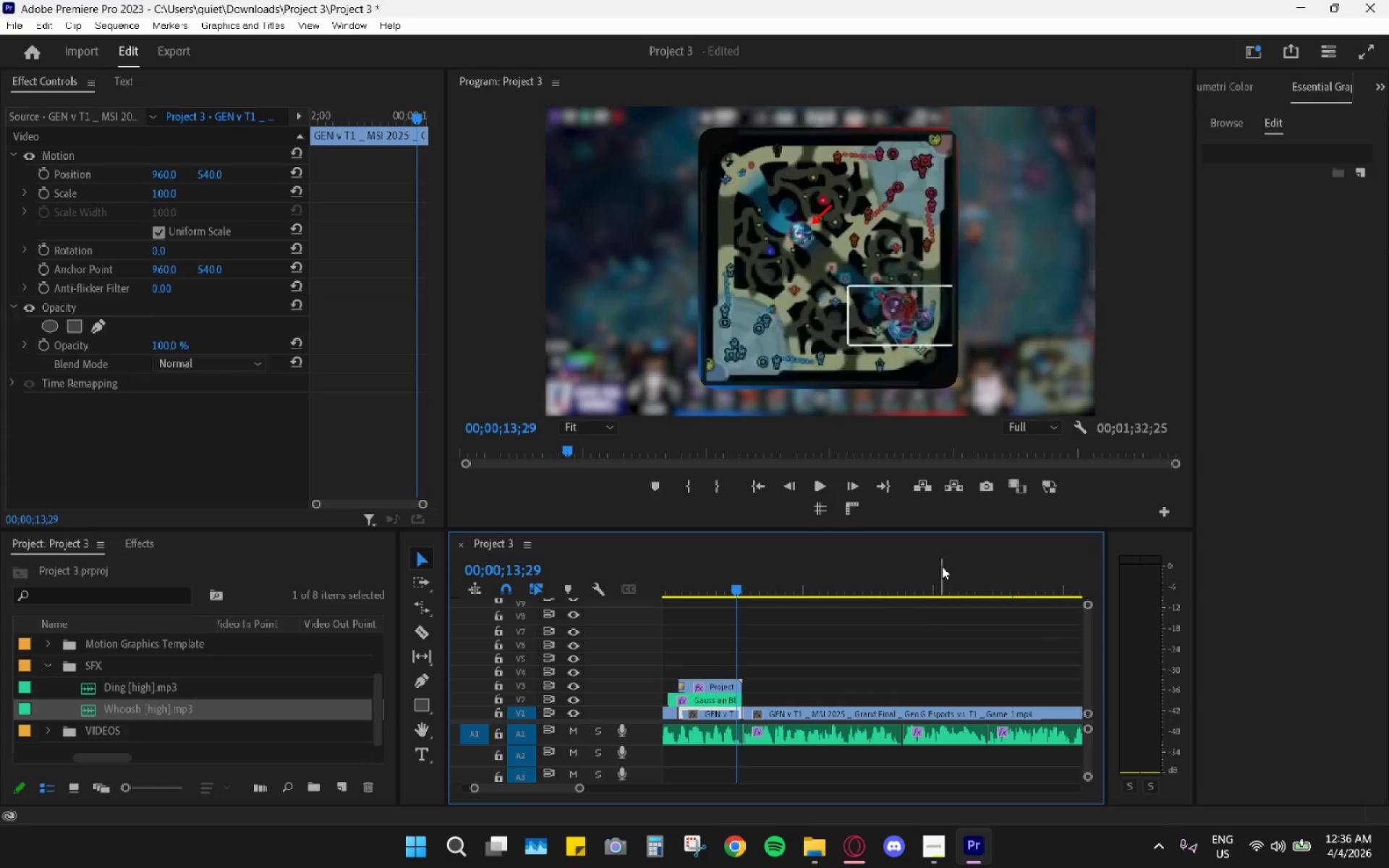 
key(Space)
 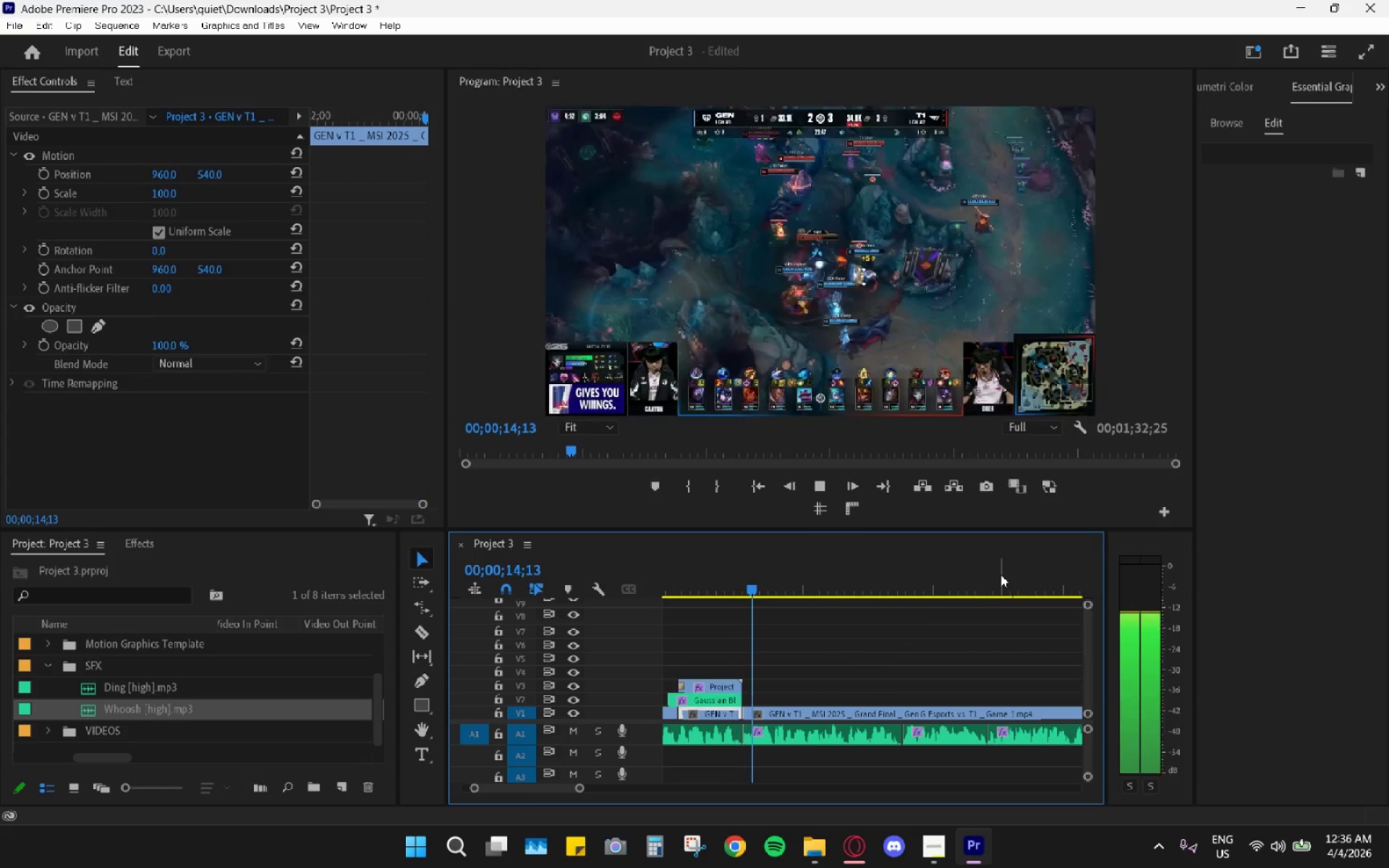 
key(Space)
 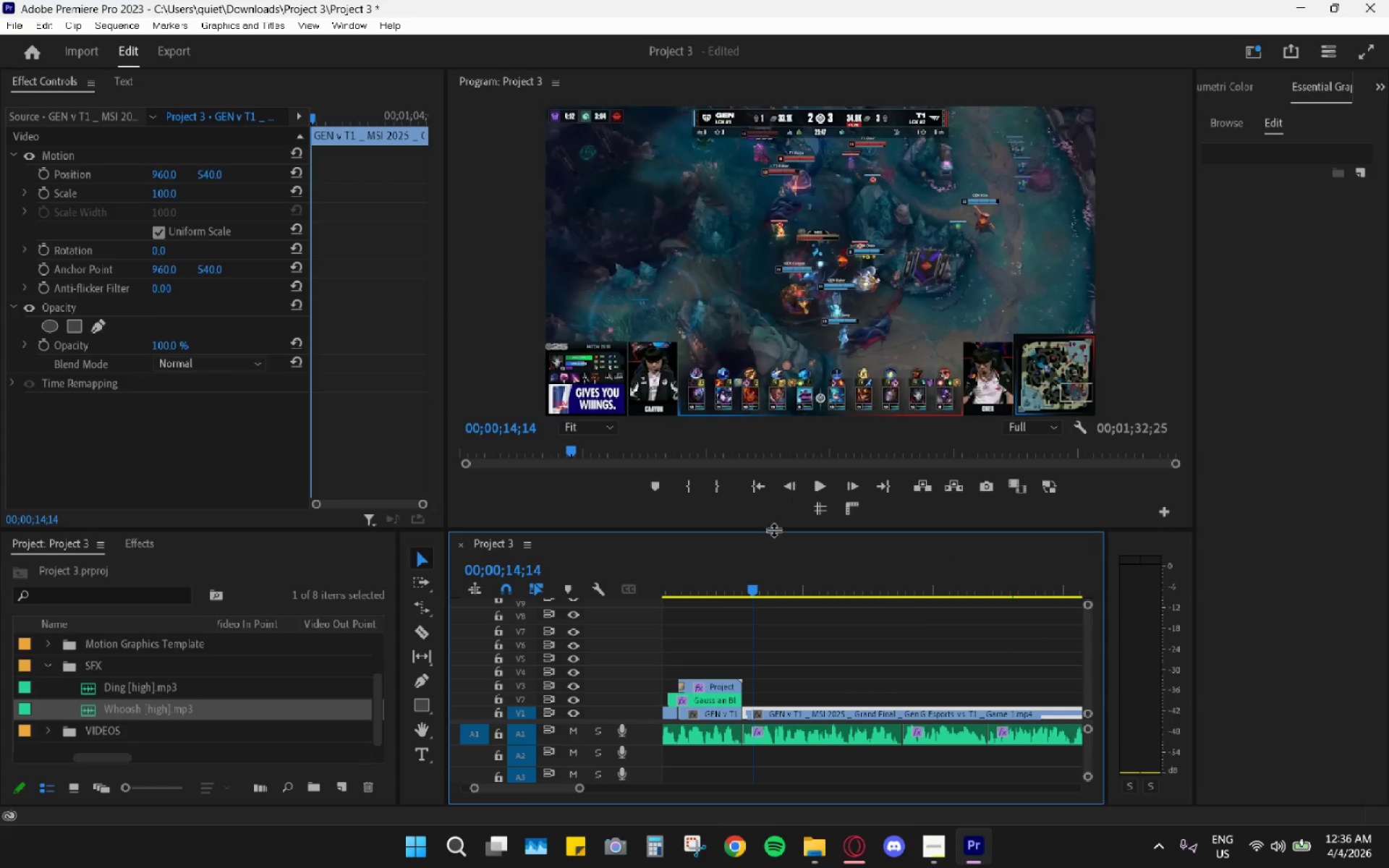 
left_click_drag(start_coordinate=[740, 580], to_coordinate=[663, 590])
 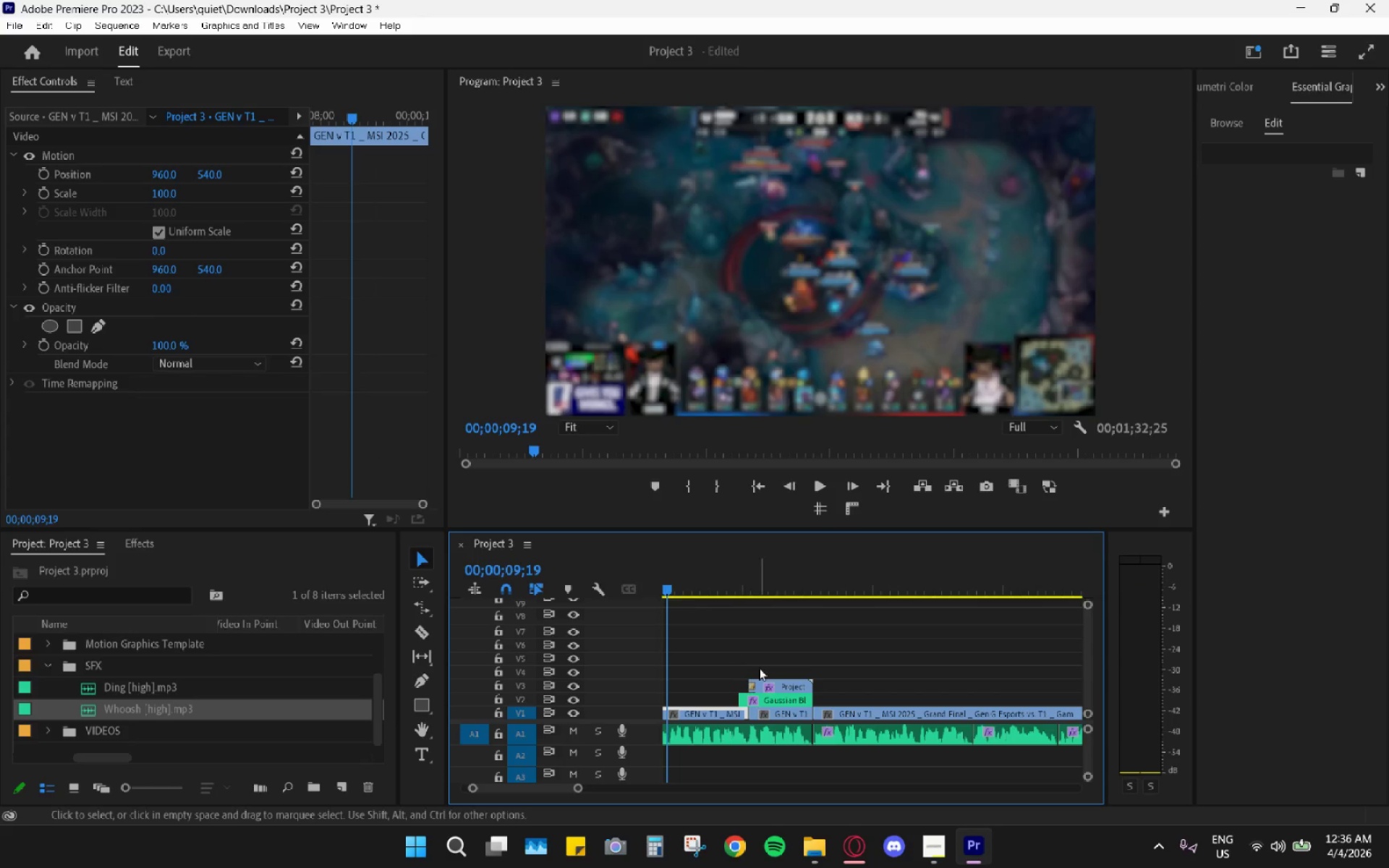 
hold_key(key=AltLeft, duration=1.06)
hold_key(key=AltLeft, duration=0.48)
scroll: coordinate [754, 658], scroll_direction: down, amount: 23.0
 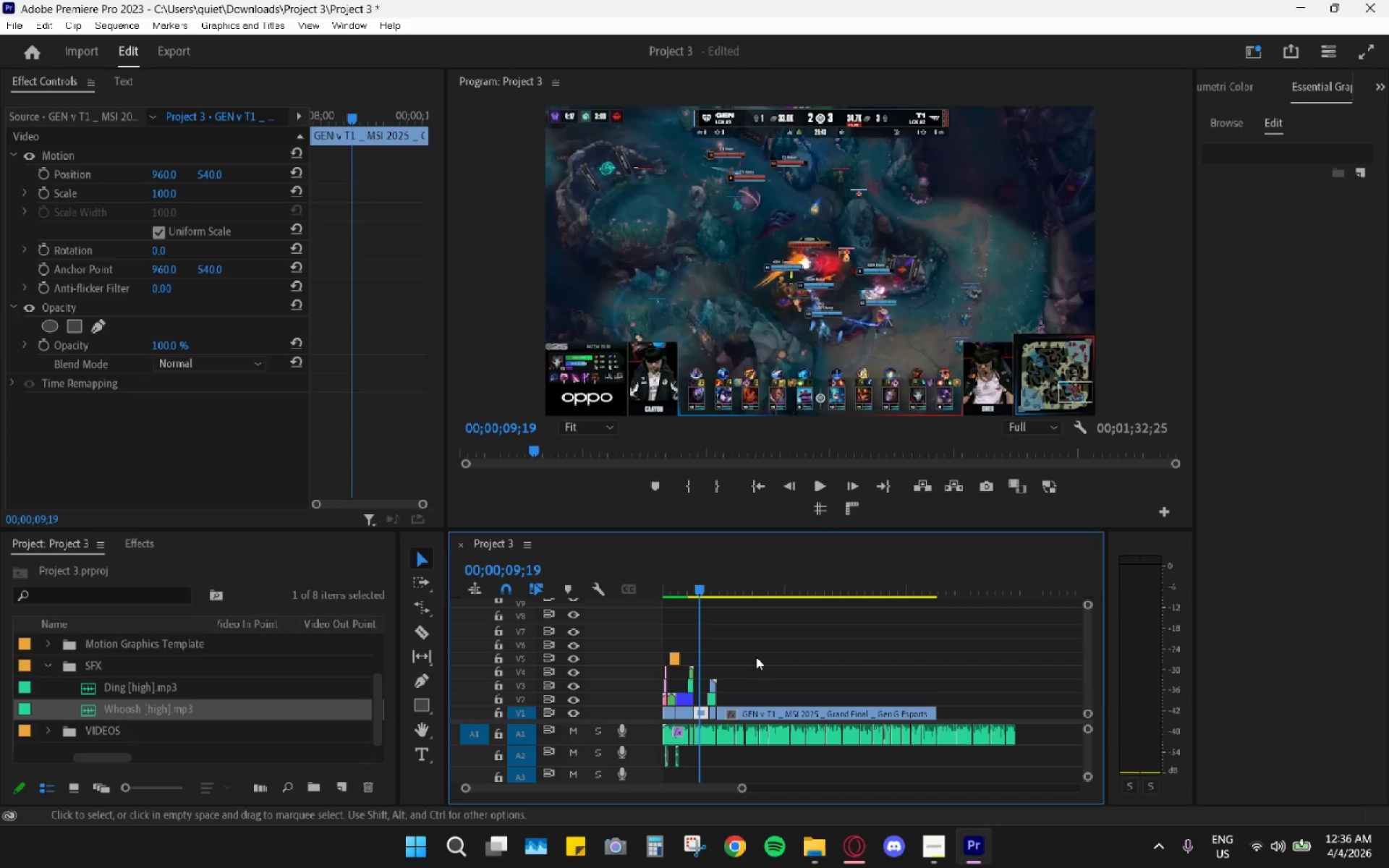 
hold_key(key=AltLeft, duration=0.39)
hold_key(key=AltLeft, duration=0.94)
scroll: coordinate [764, 662], scroll_direction: up, amount: 21.0
 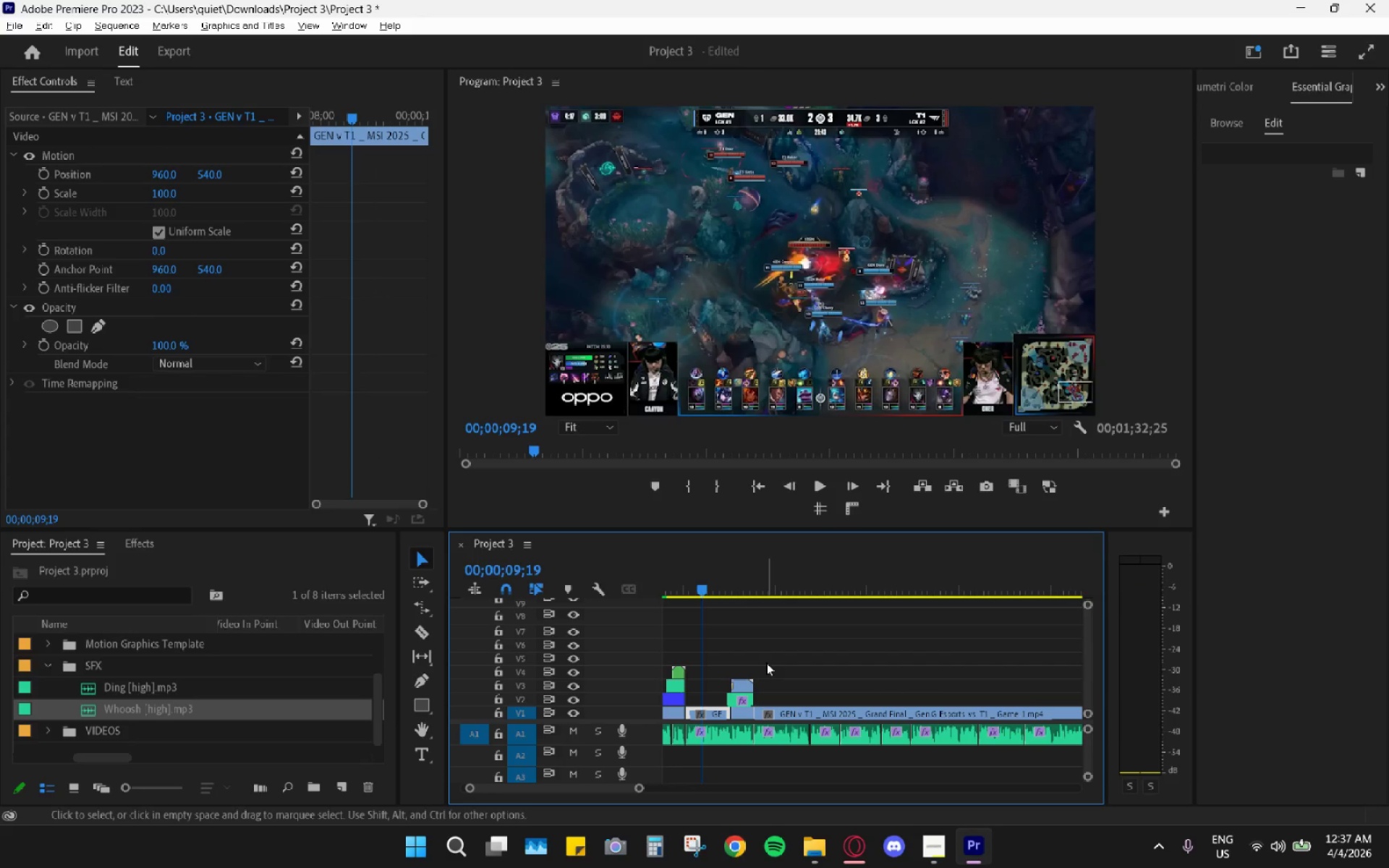 
scroll: coordinate [766, 663], scroll_direction: down, amount: 3.0
 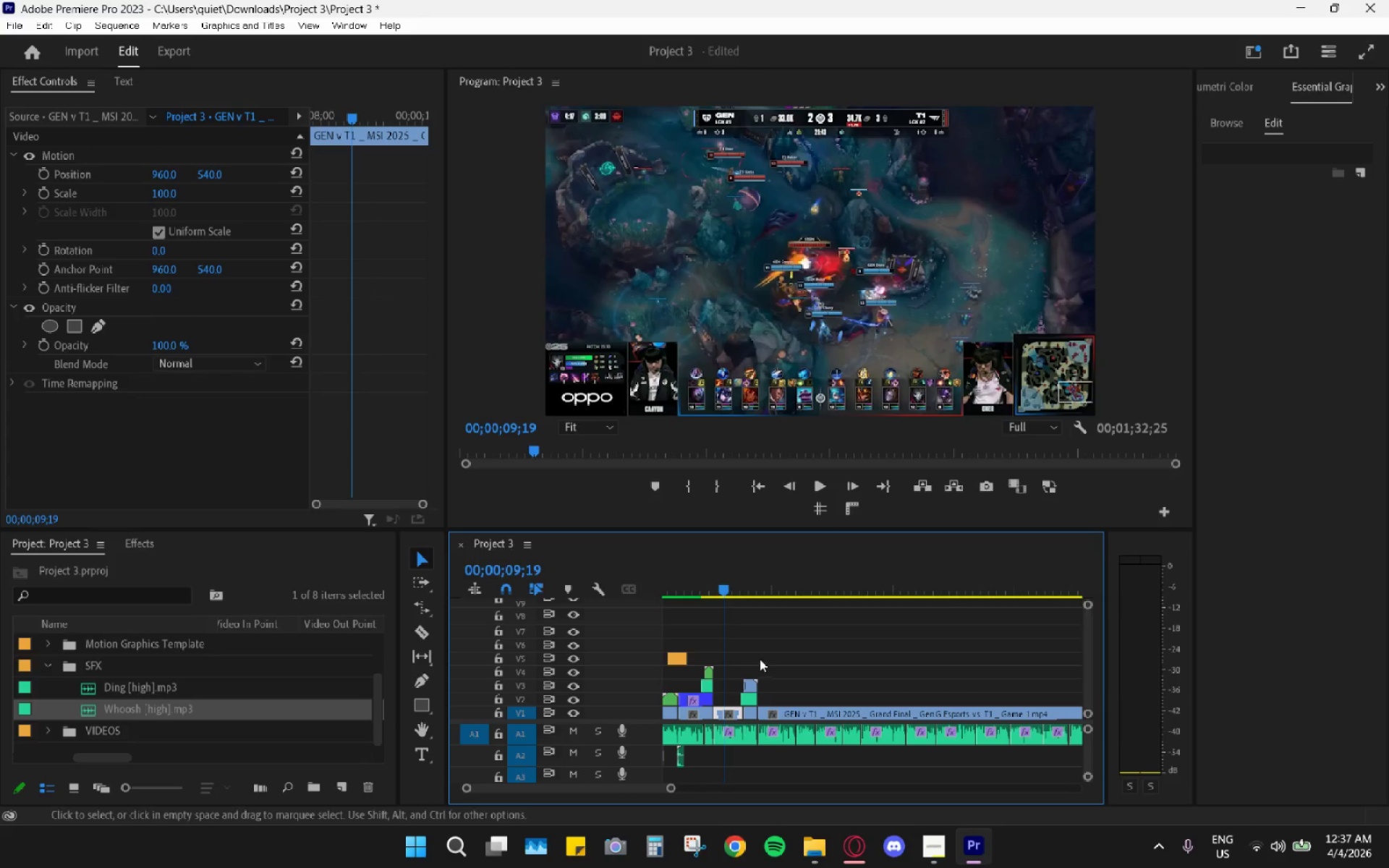 
scroll: coordinate [754, 657], scroll_direction: up, amount: 4.0
 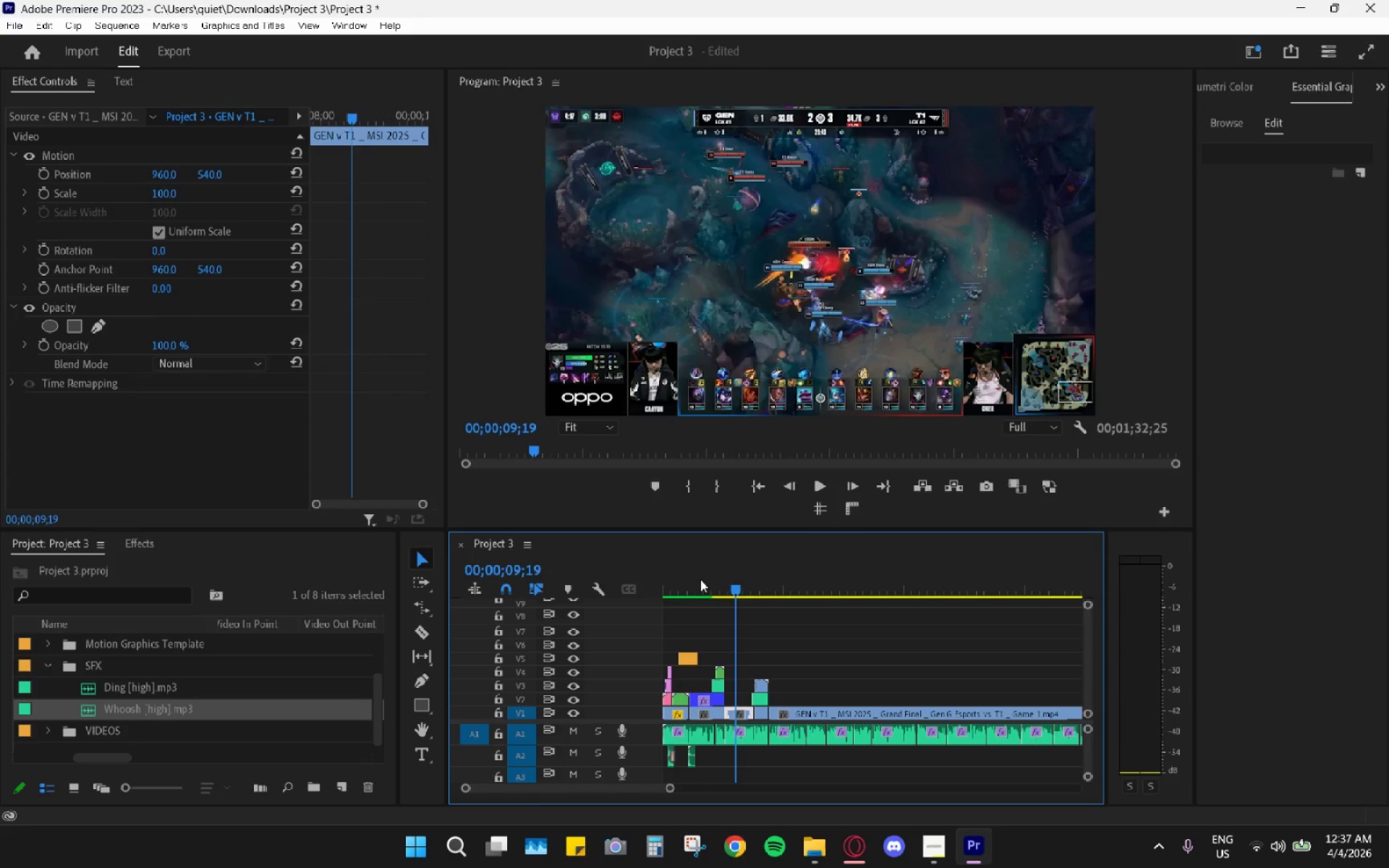 
left_click_drag(start_coordinate=[712, 582], to_coordinate=[741, 613])
 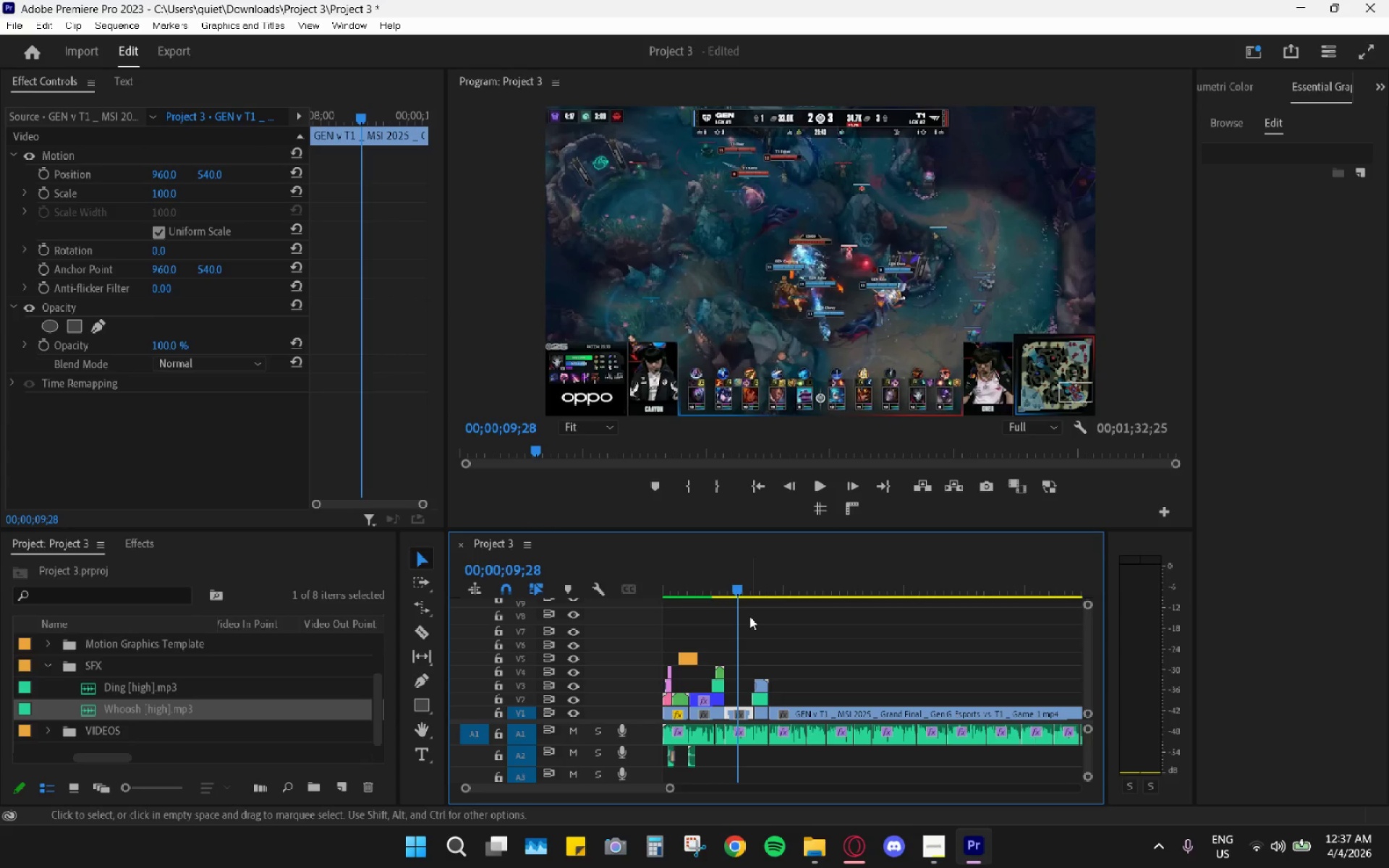 
wait(9.5)
 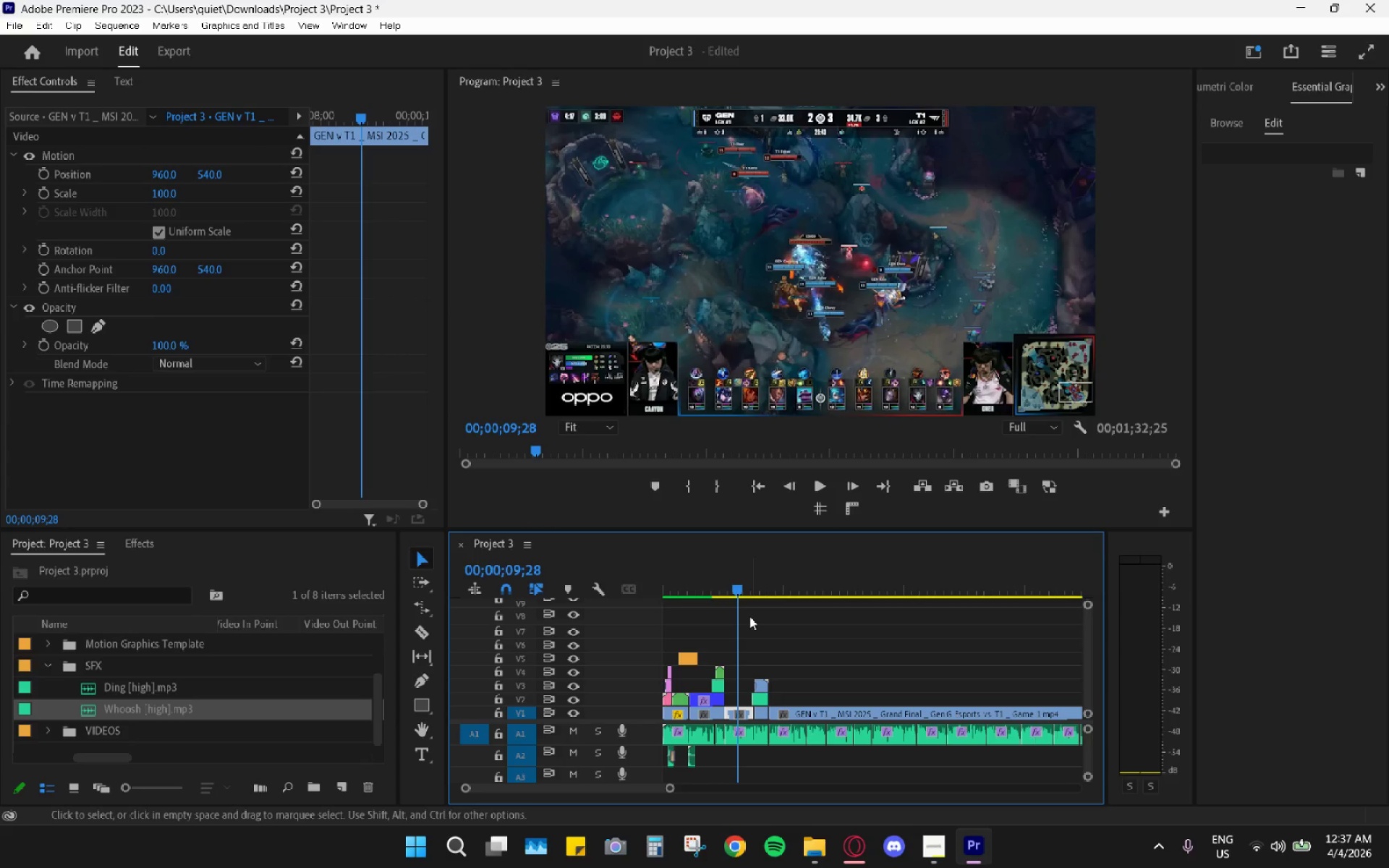 
key(Space)
 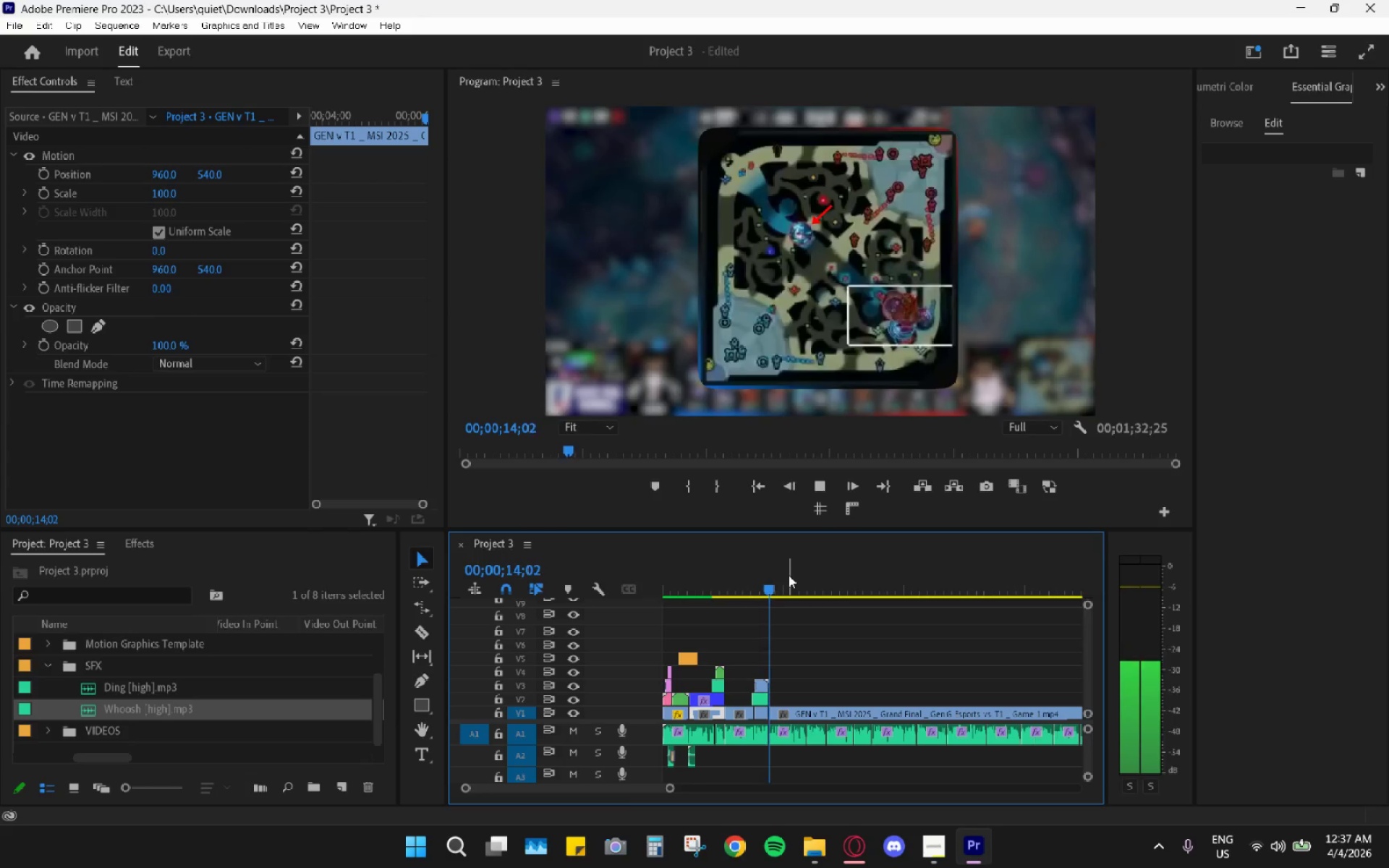 
wait(7.86)
 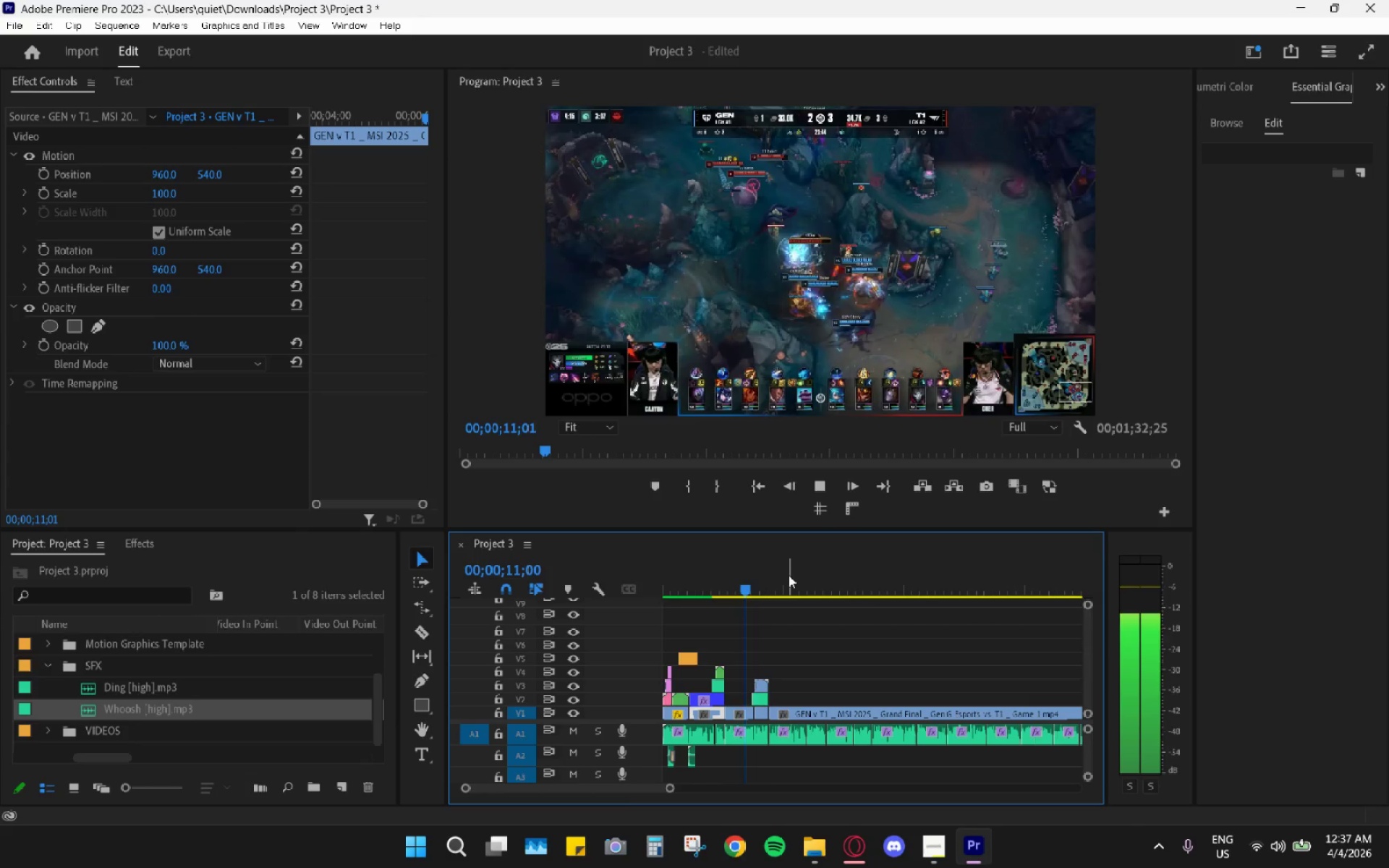 
key(Space)
 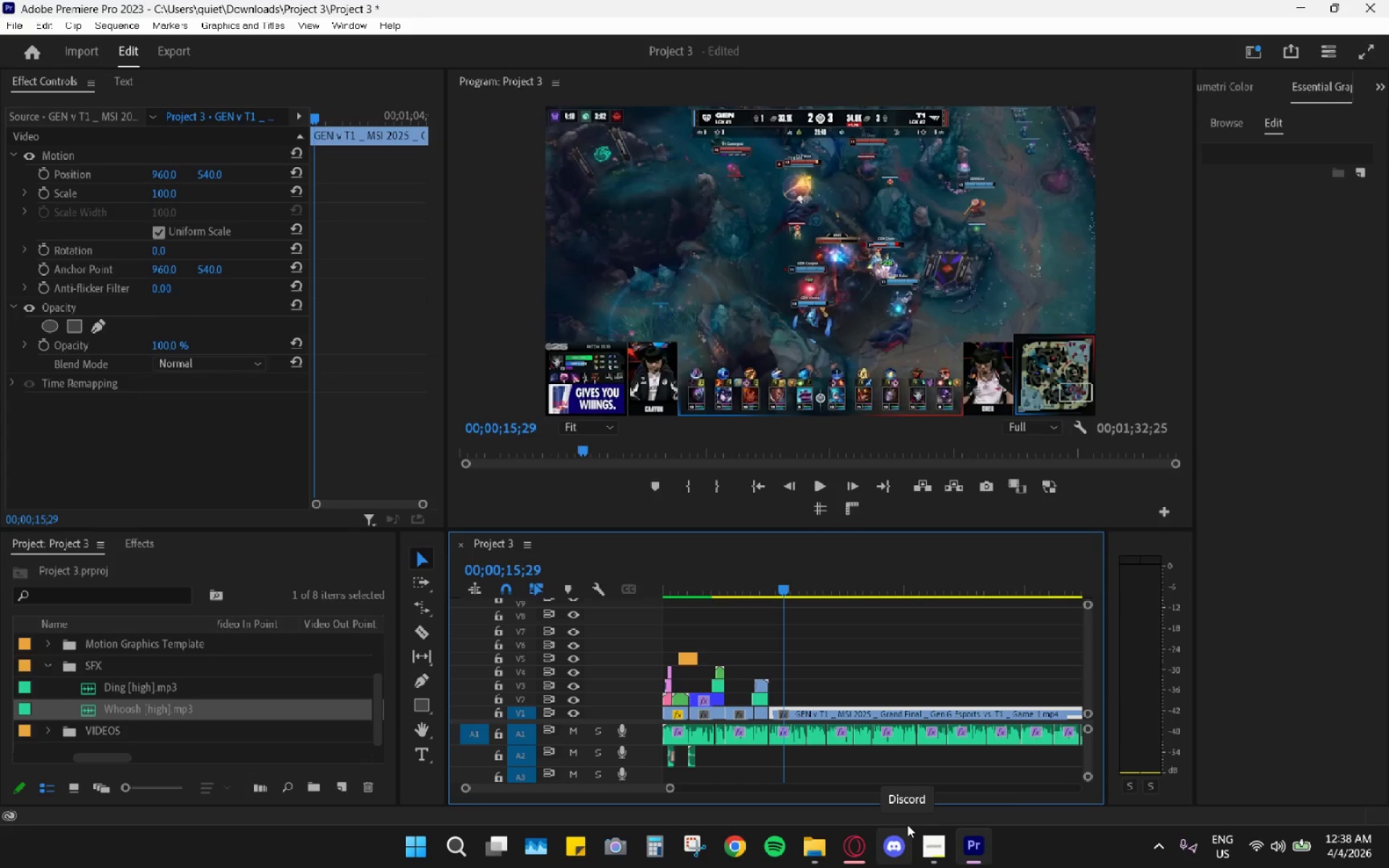 
wait(43.92)
 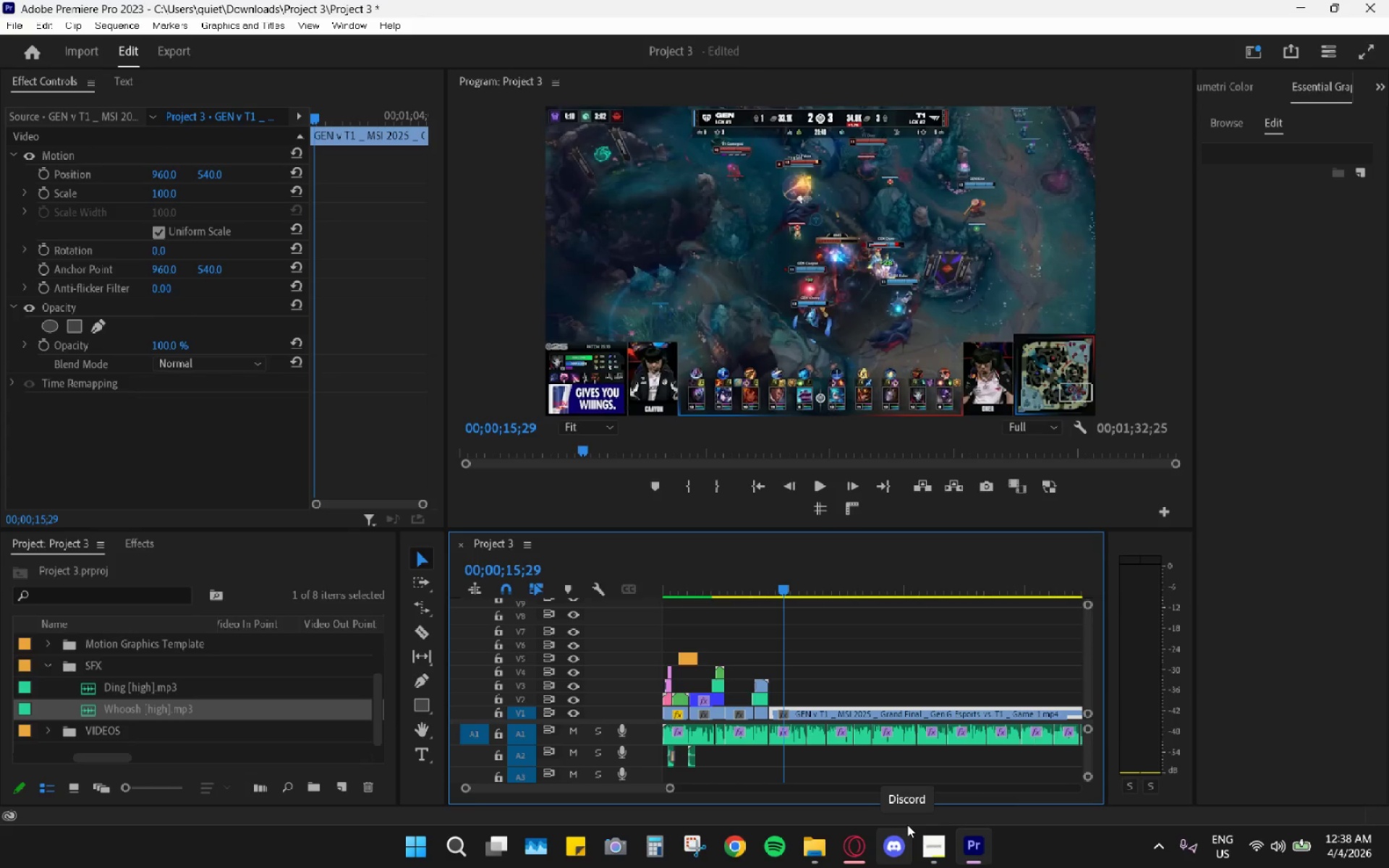 
left_click_drag(start_coordinate=[768, 583], to_coordinate=[773, 587])
 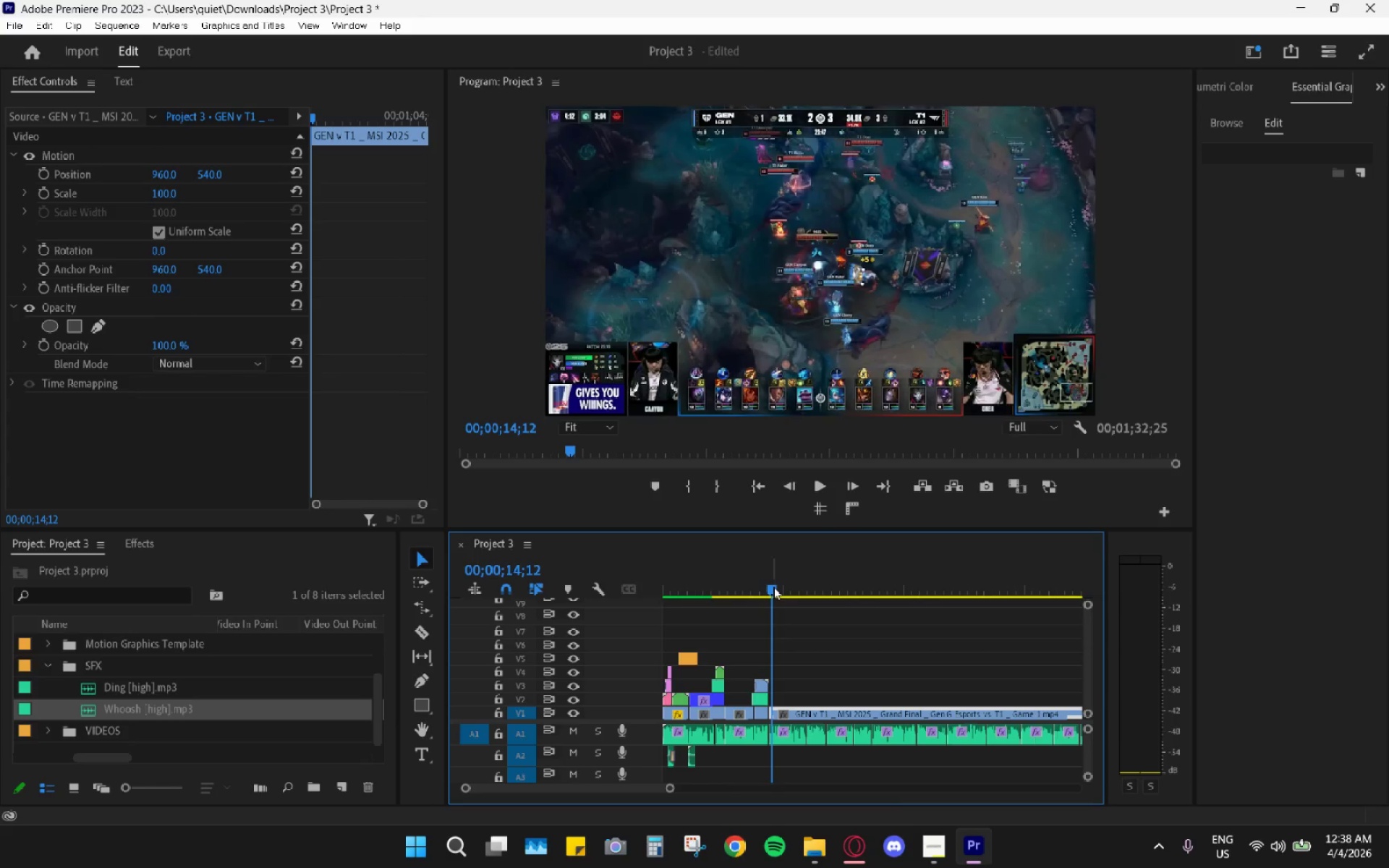 
key(Space)
 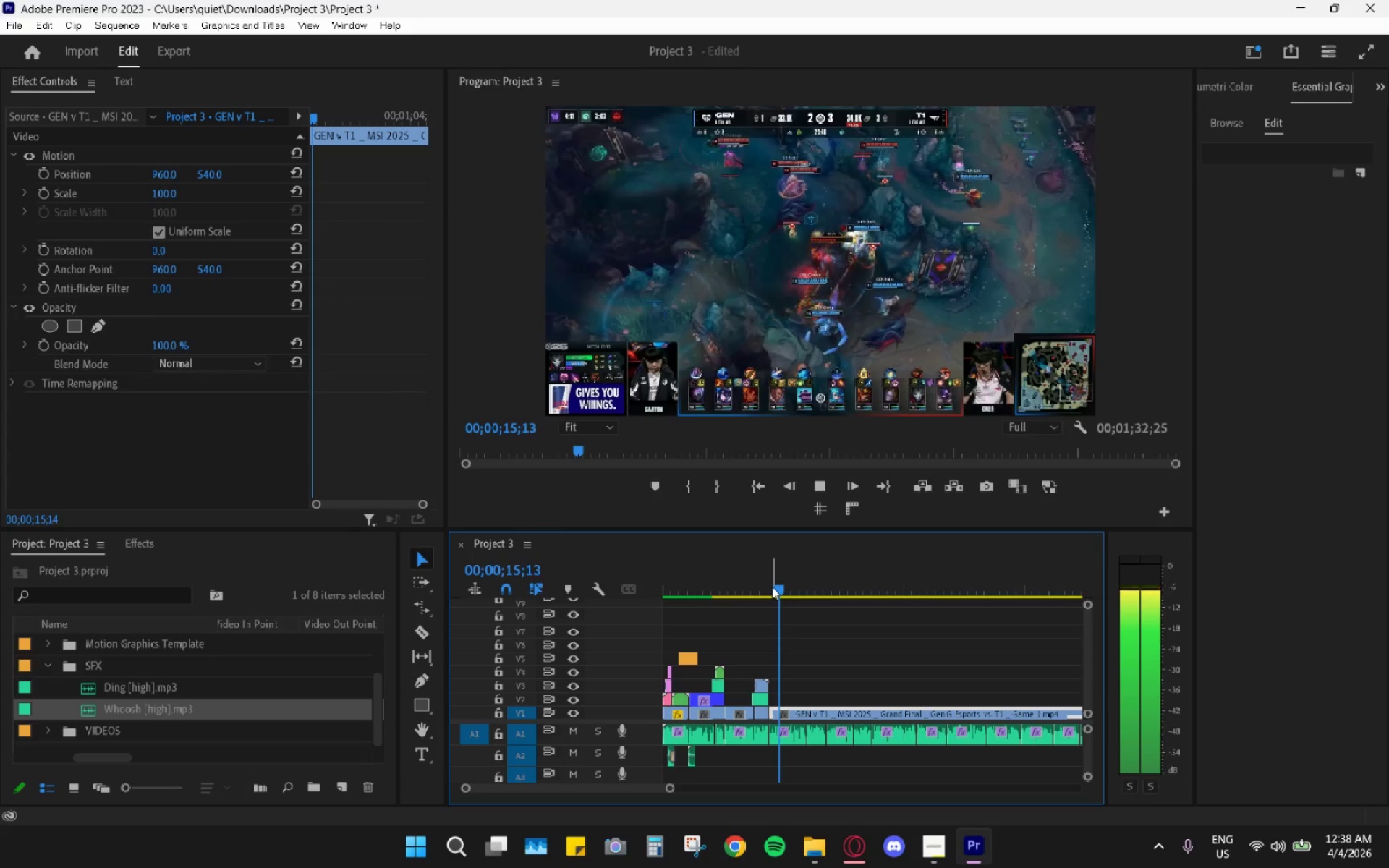 
left_click_drag(start_coordinate=[772, 587], to_coordinate=[756, 583])
 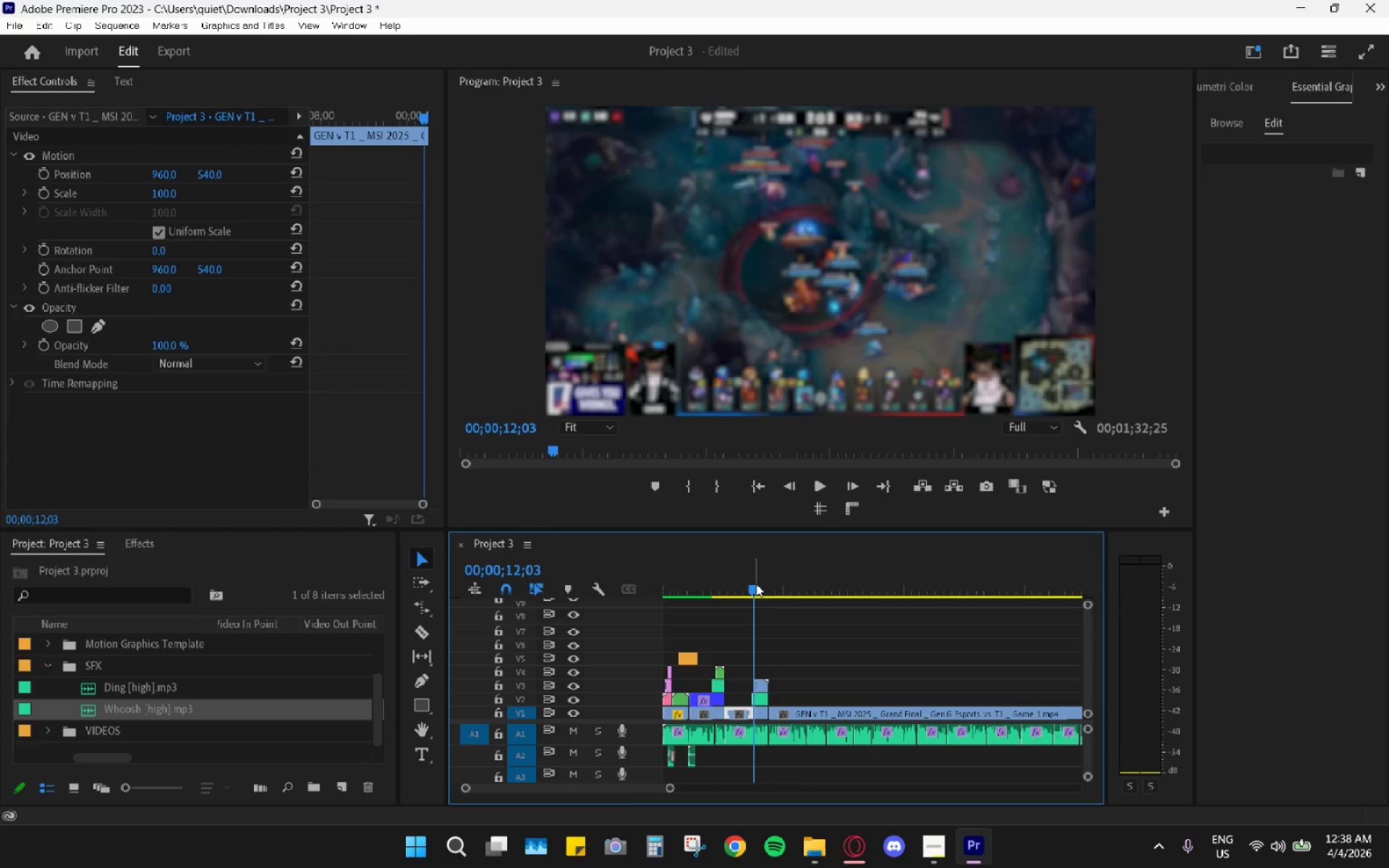 
key(Space)
 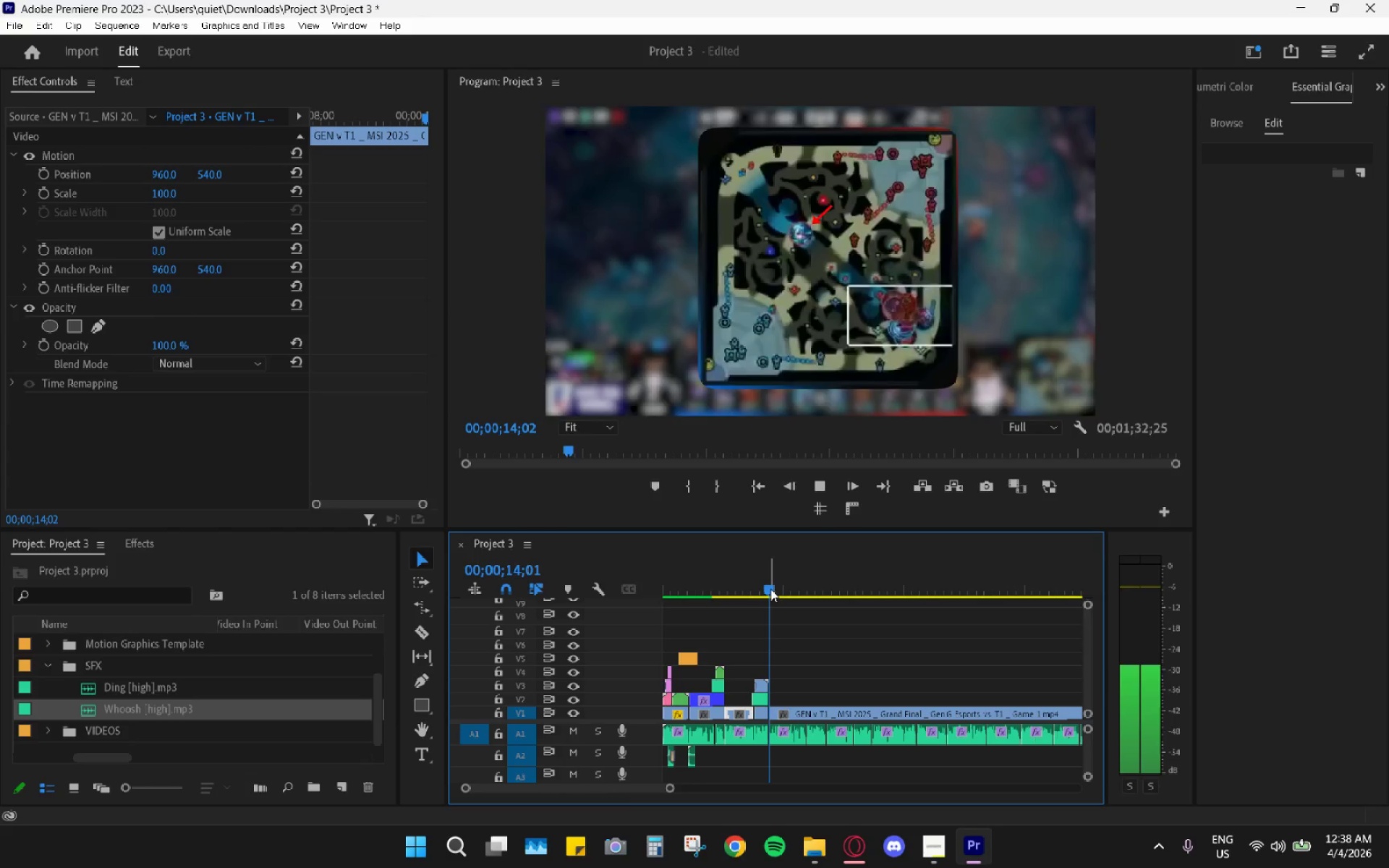 
key(Space)
 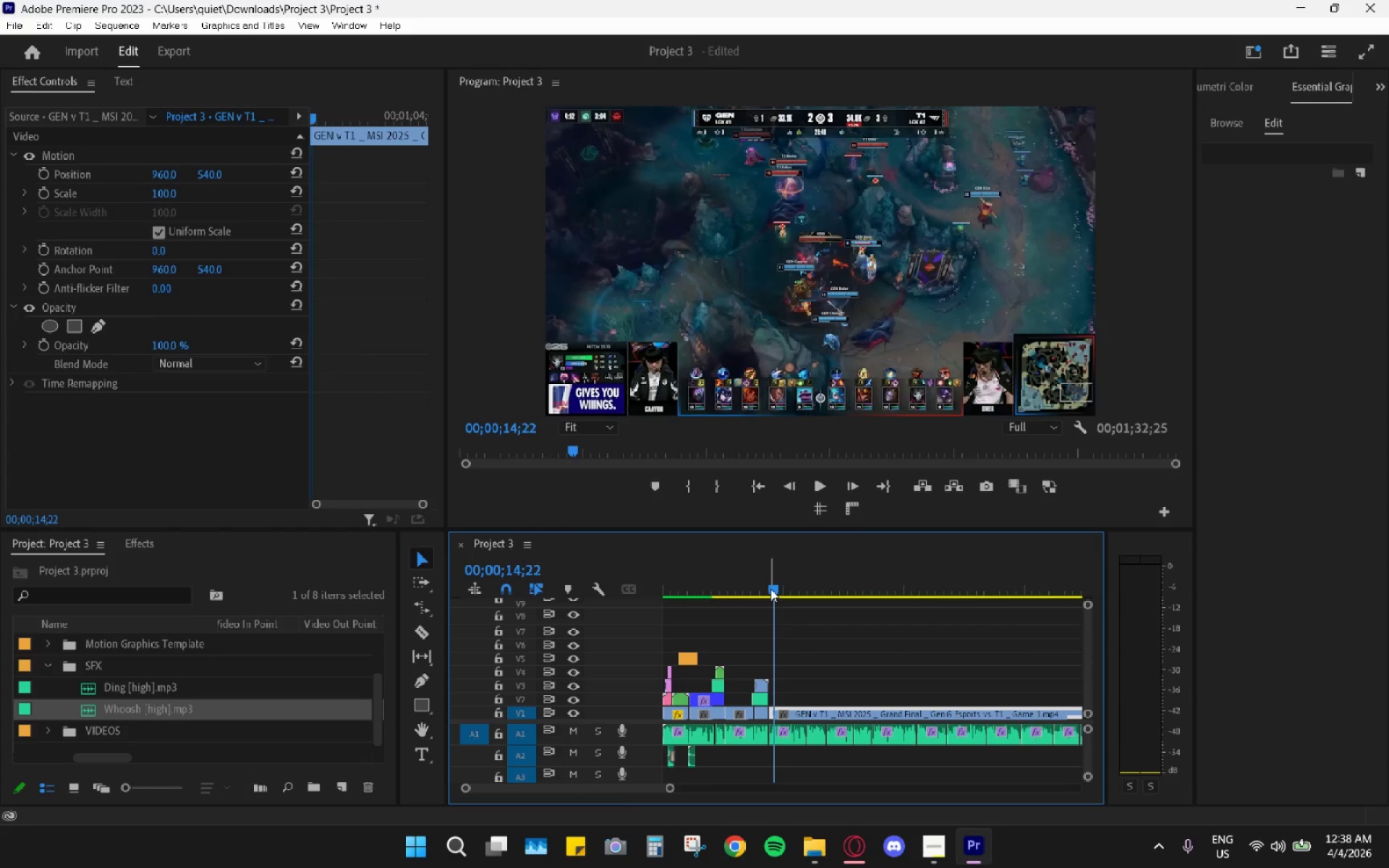 
key(Space)
 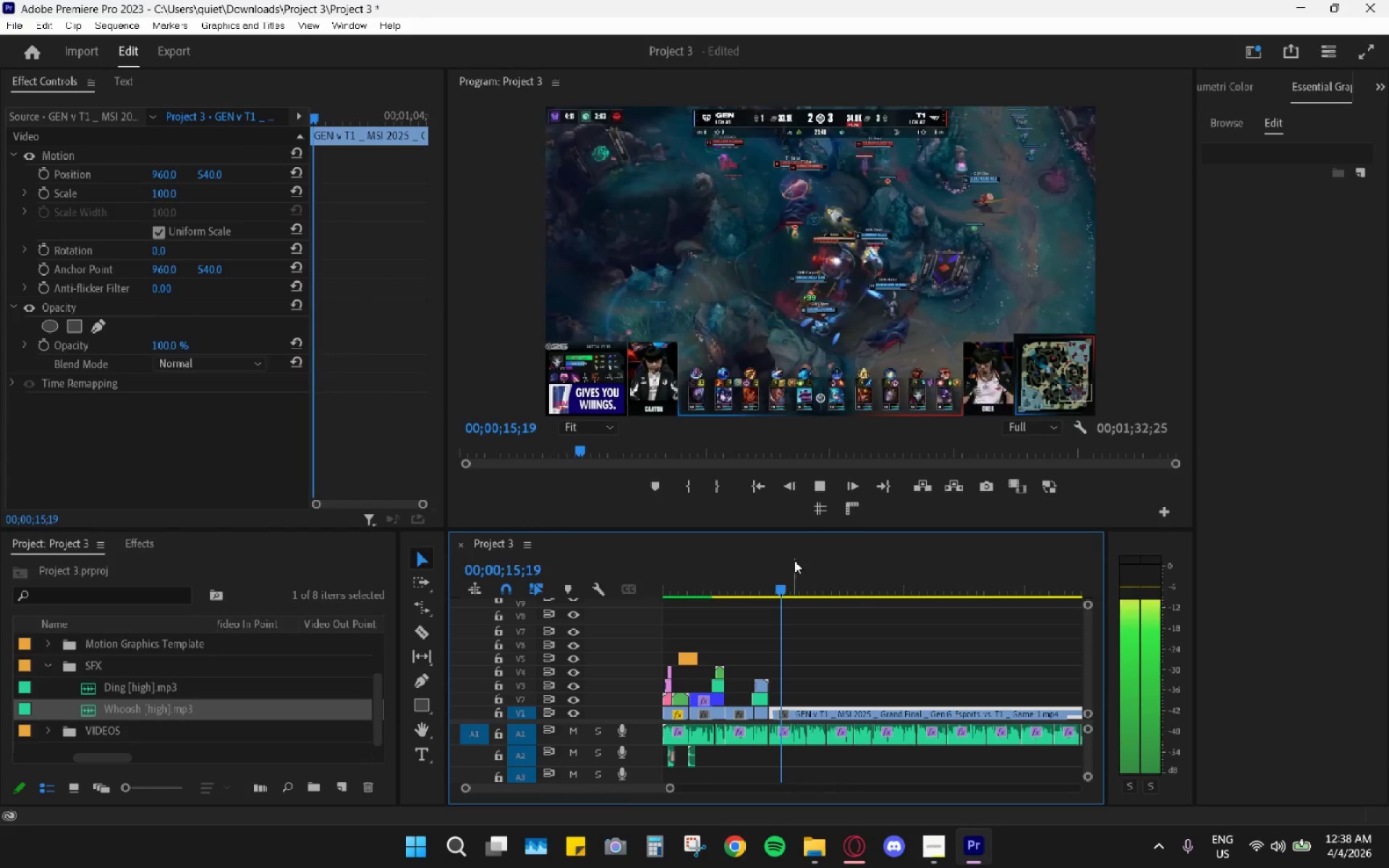 
key(Space)
 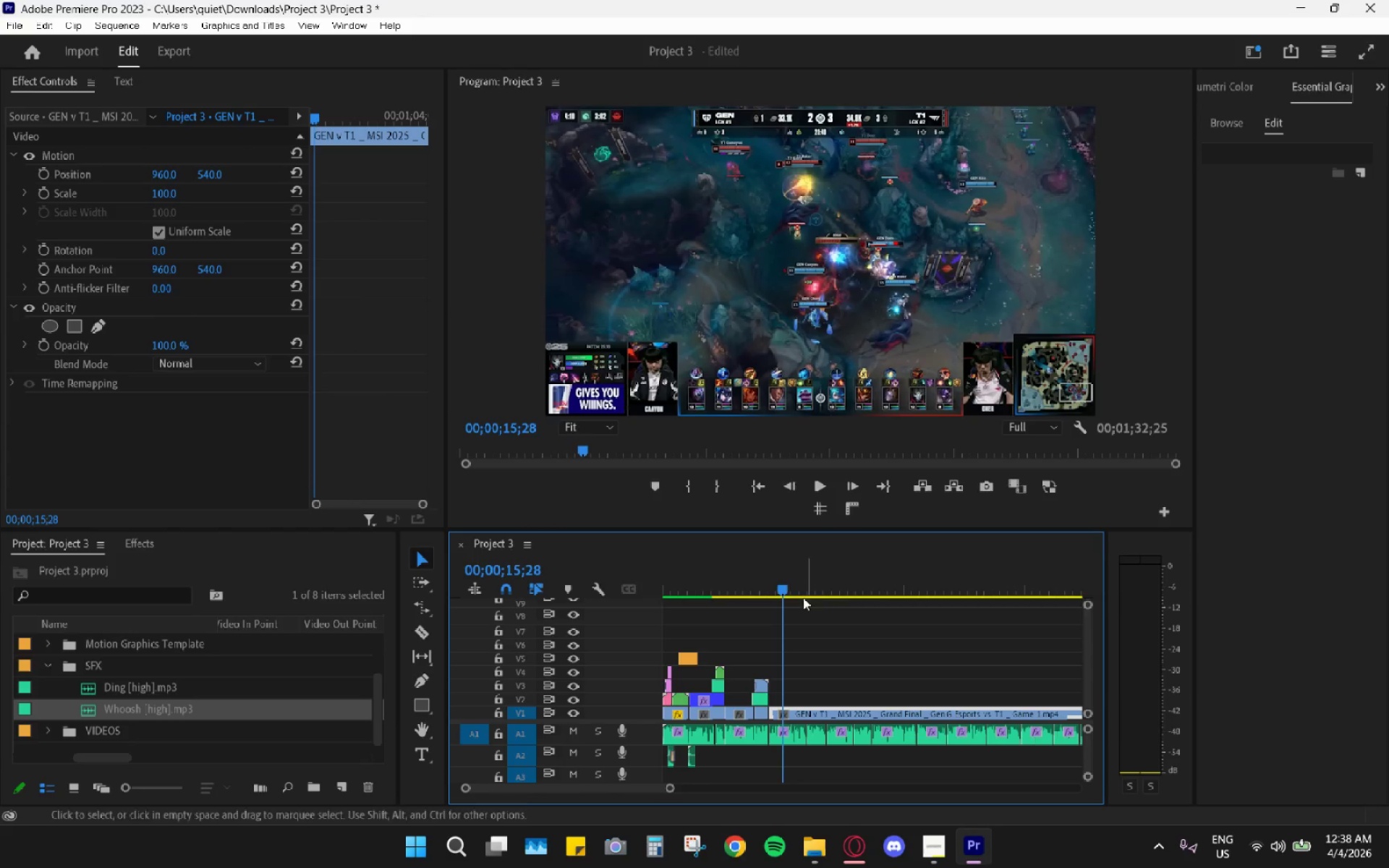 
left_click_drag(start_coordinate=[773, 584], to_coordinate=[700, 601])
 